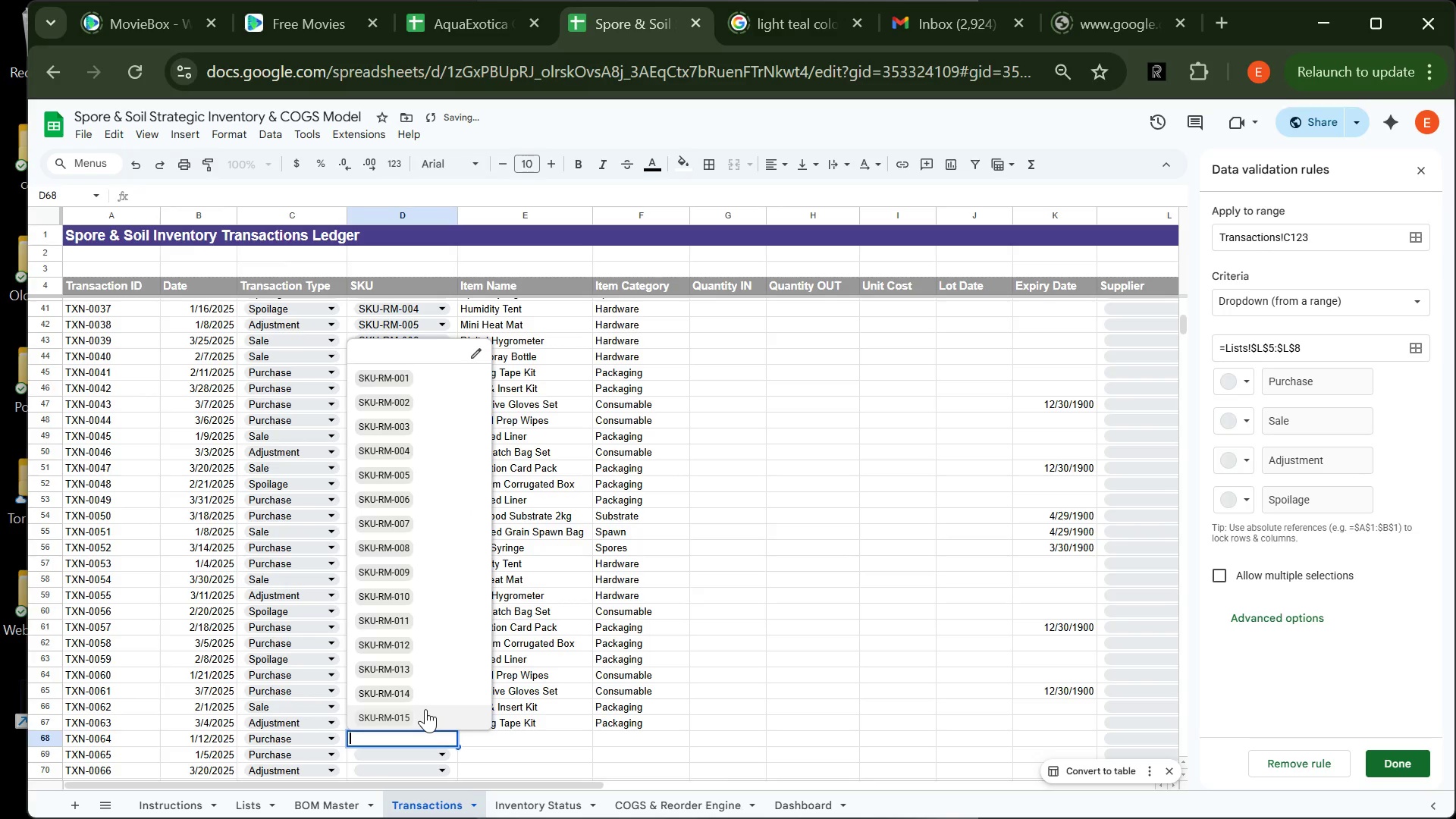 
left_click([425, 709])
 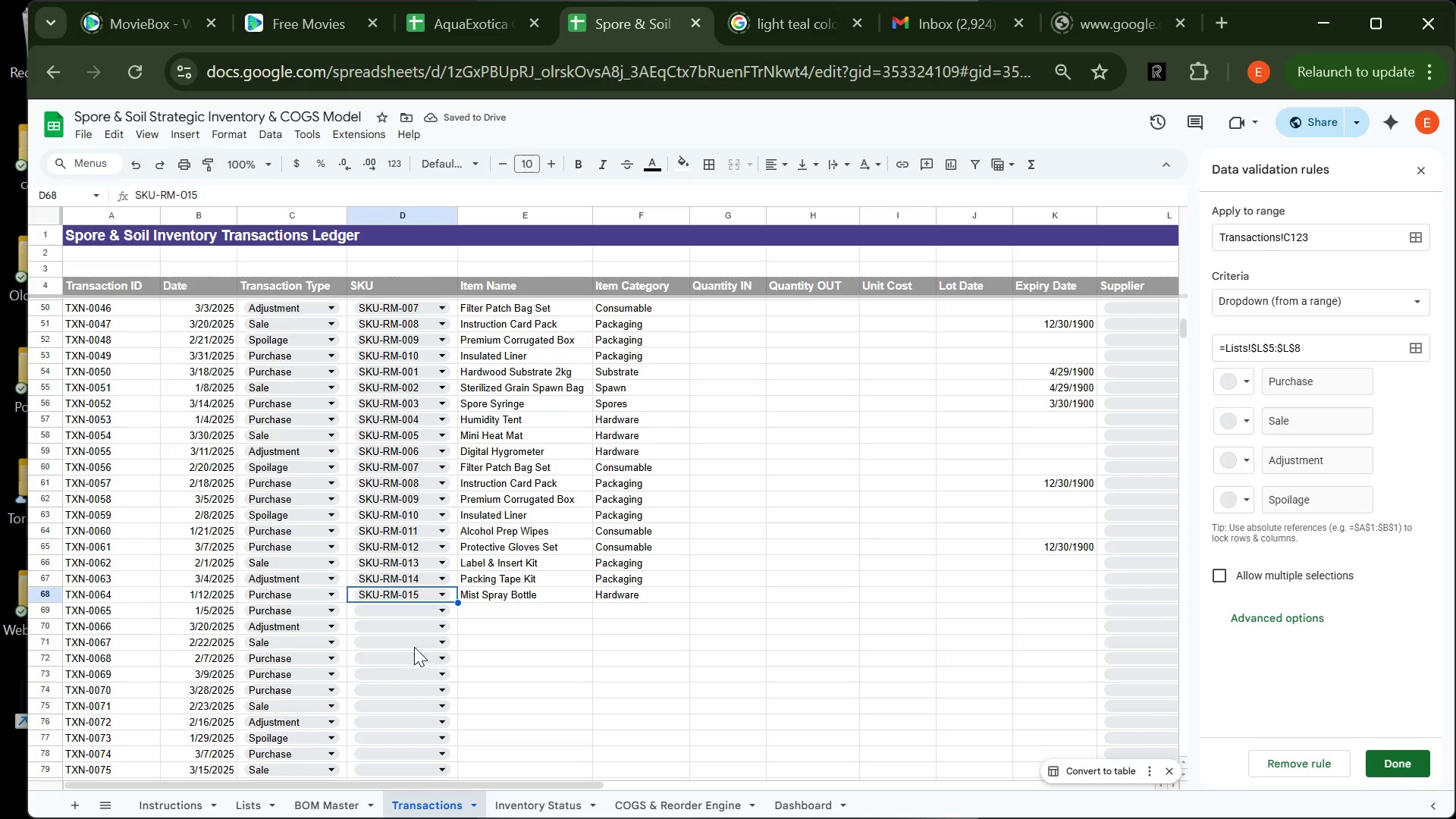 
wait(5.95)
 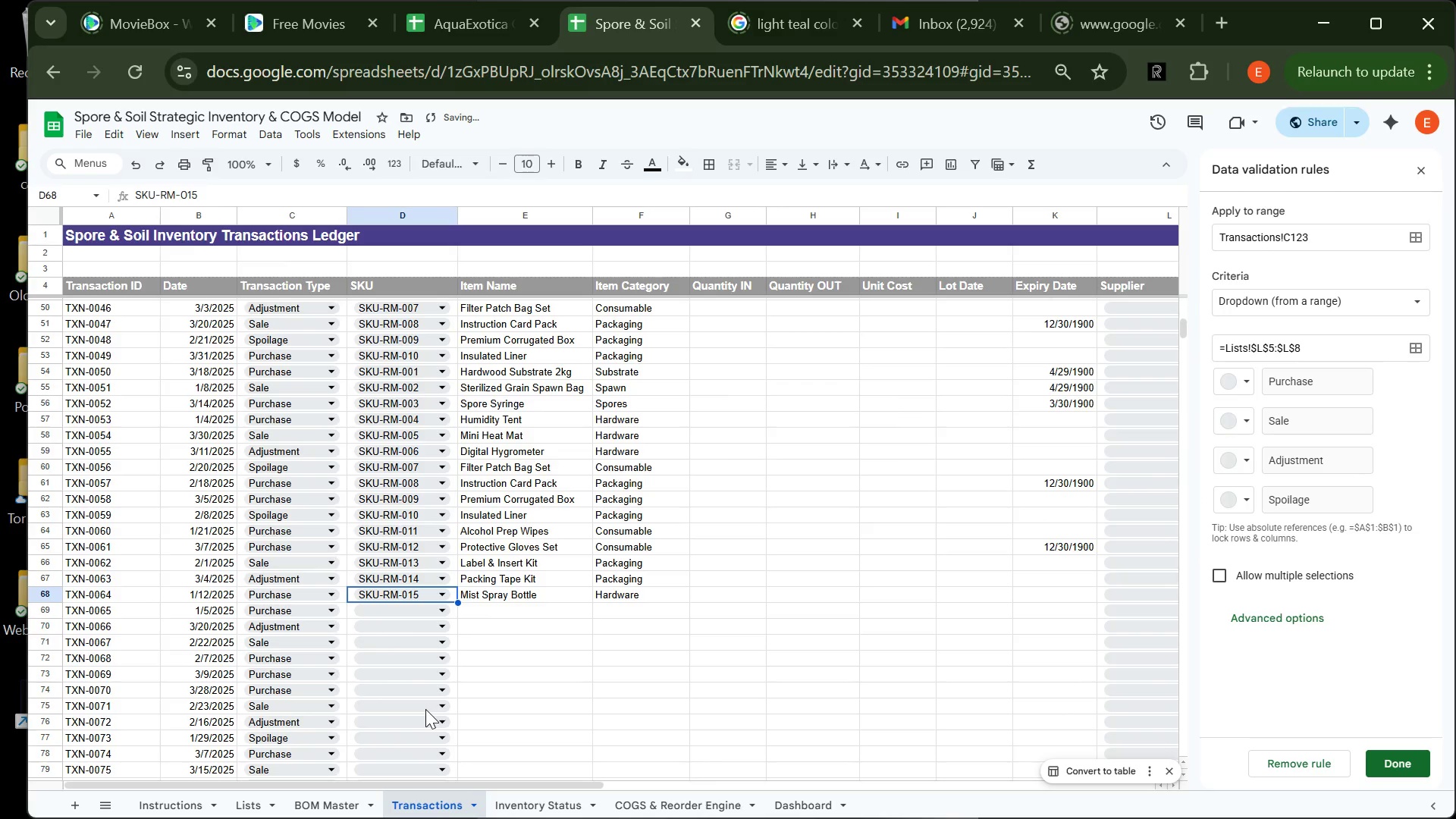 
left_click([391, 612])
 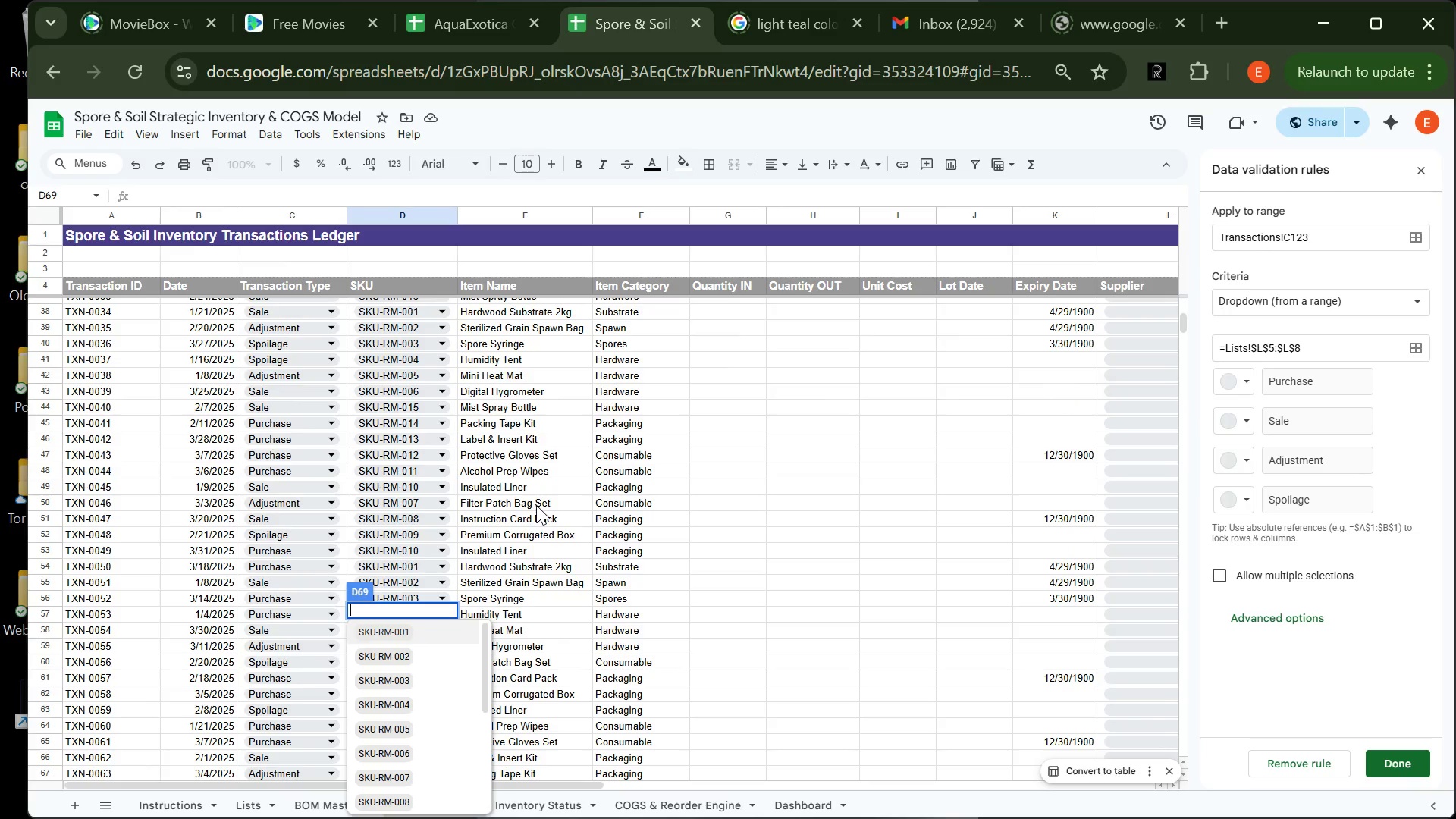 
wait(10.31)
 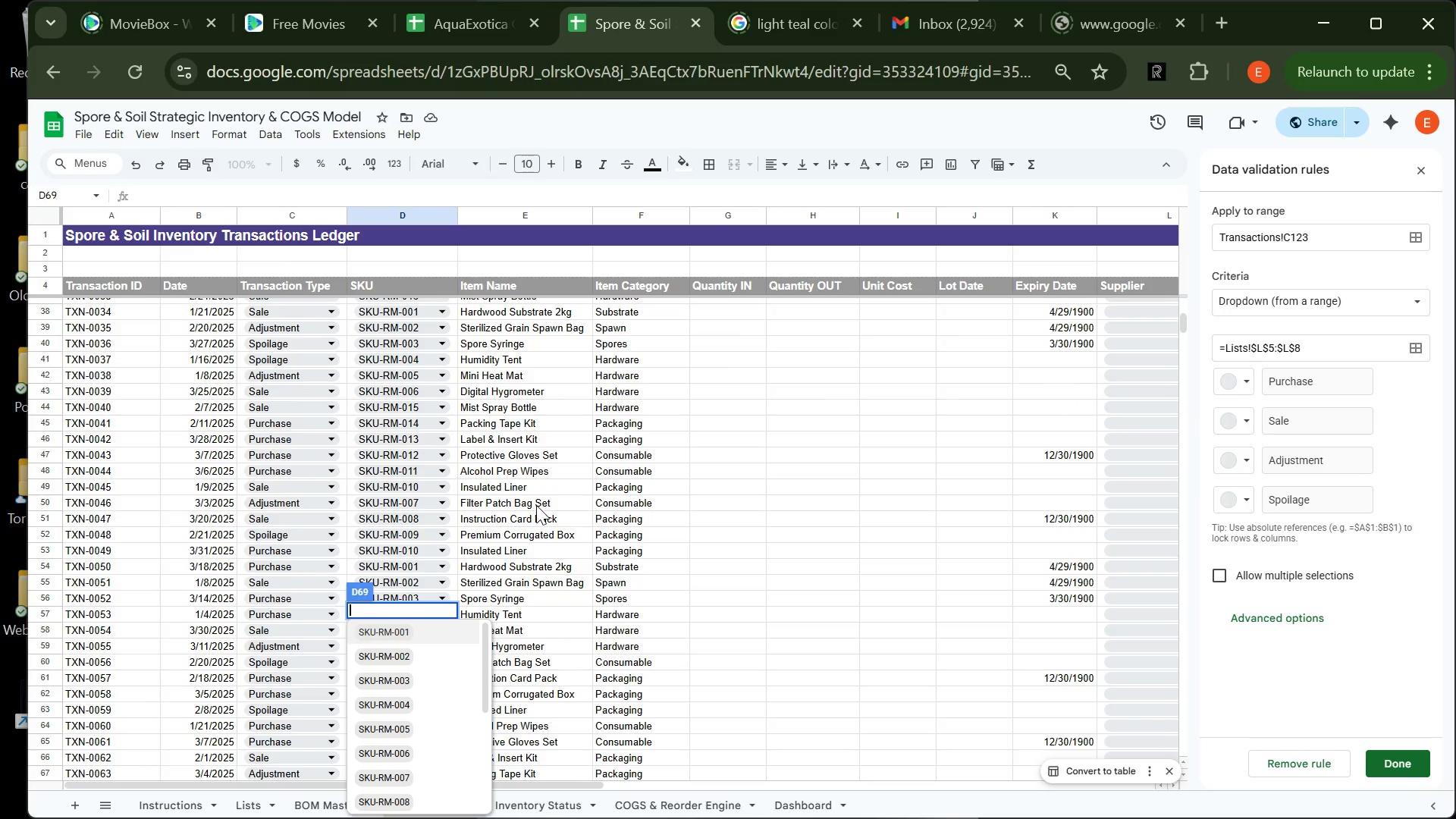 
left_click([418, 733])
 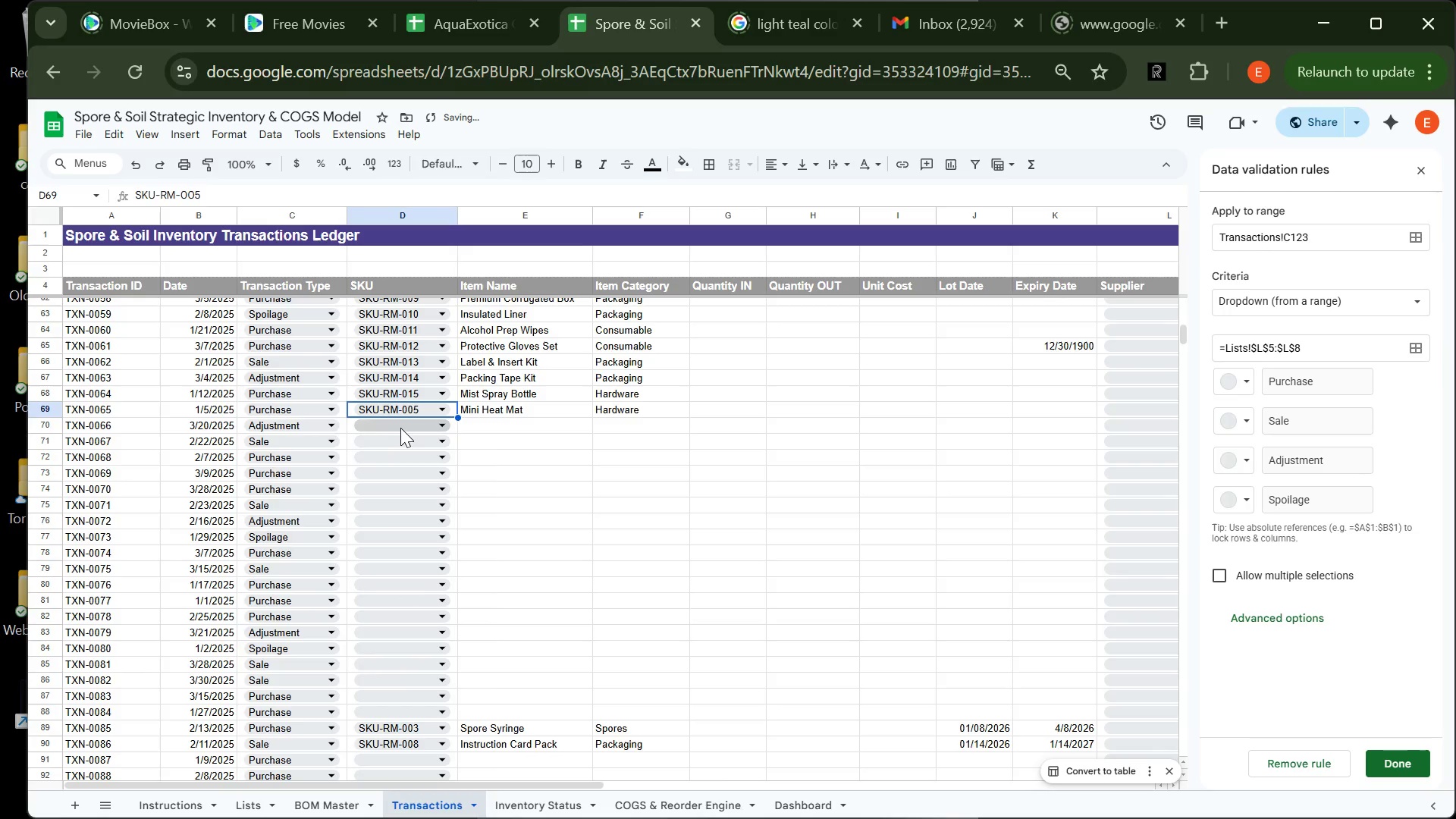 
left_click([400, 428])
 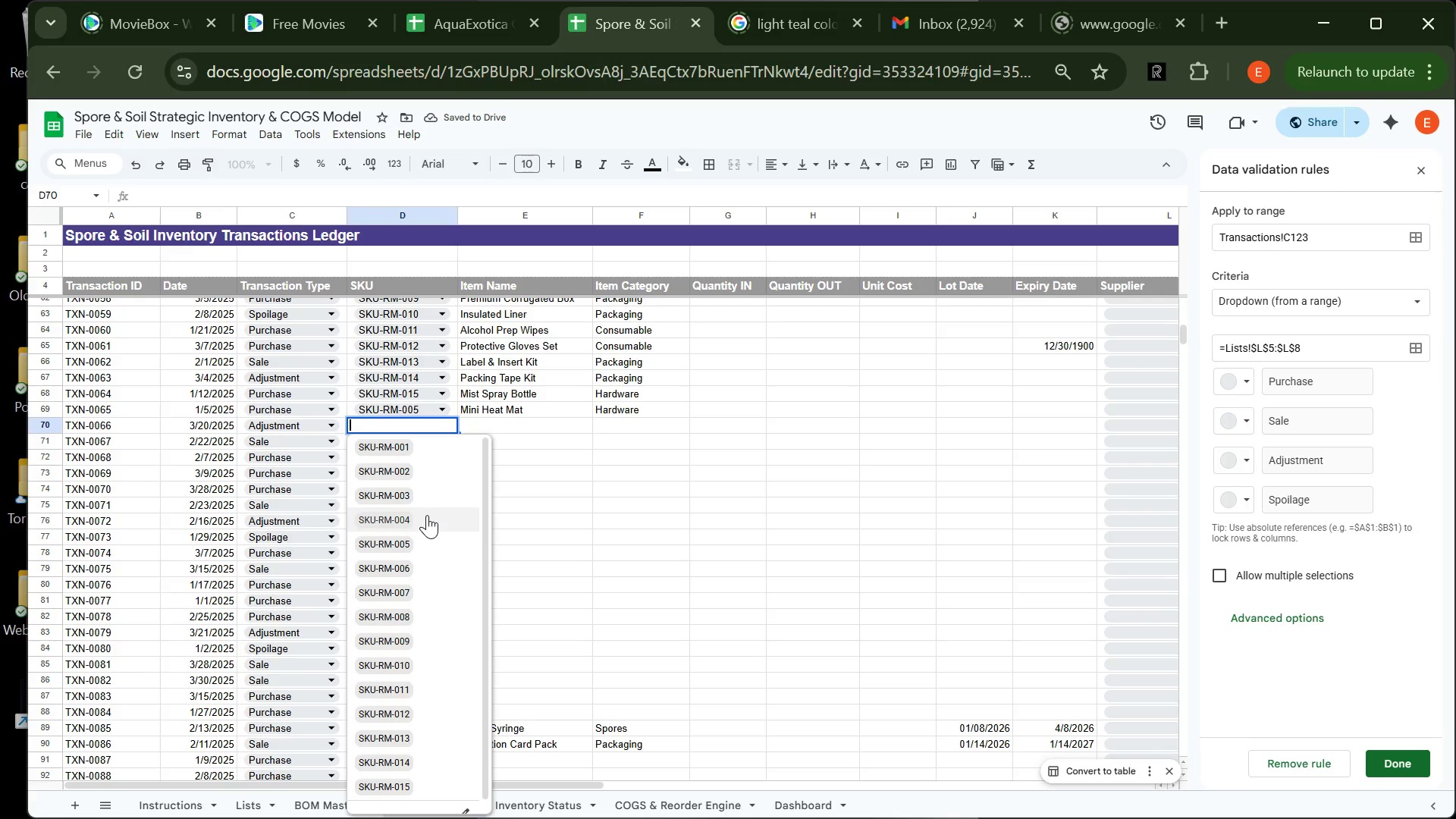 
left_click([427, 515])
 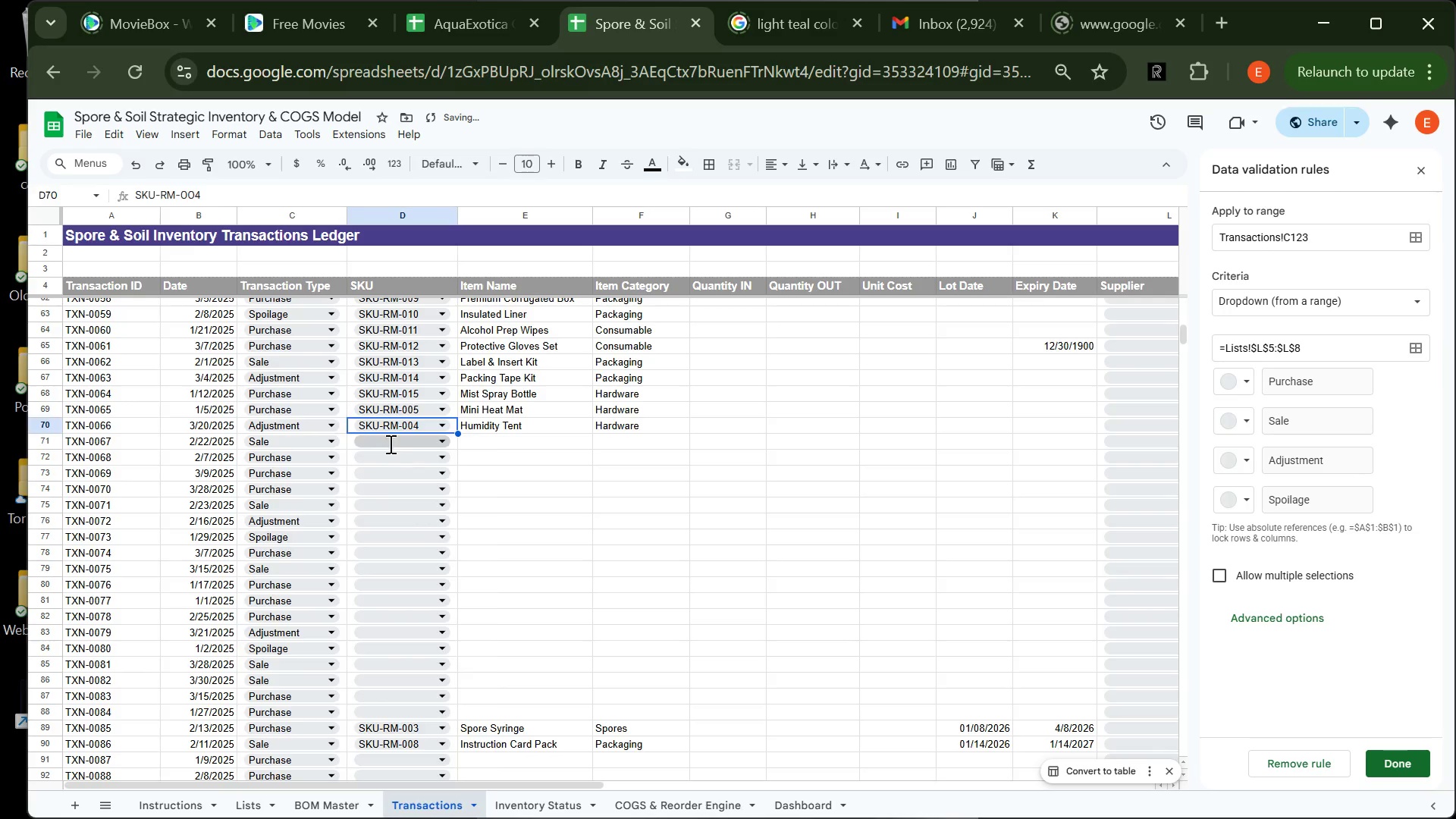 
left_click_drag(start_coordinate=[389, 444], to_coordinate=[431, 501])
 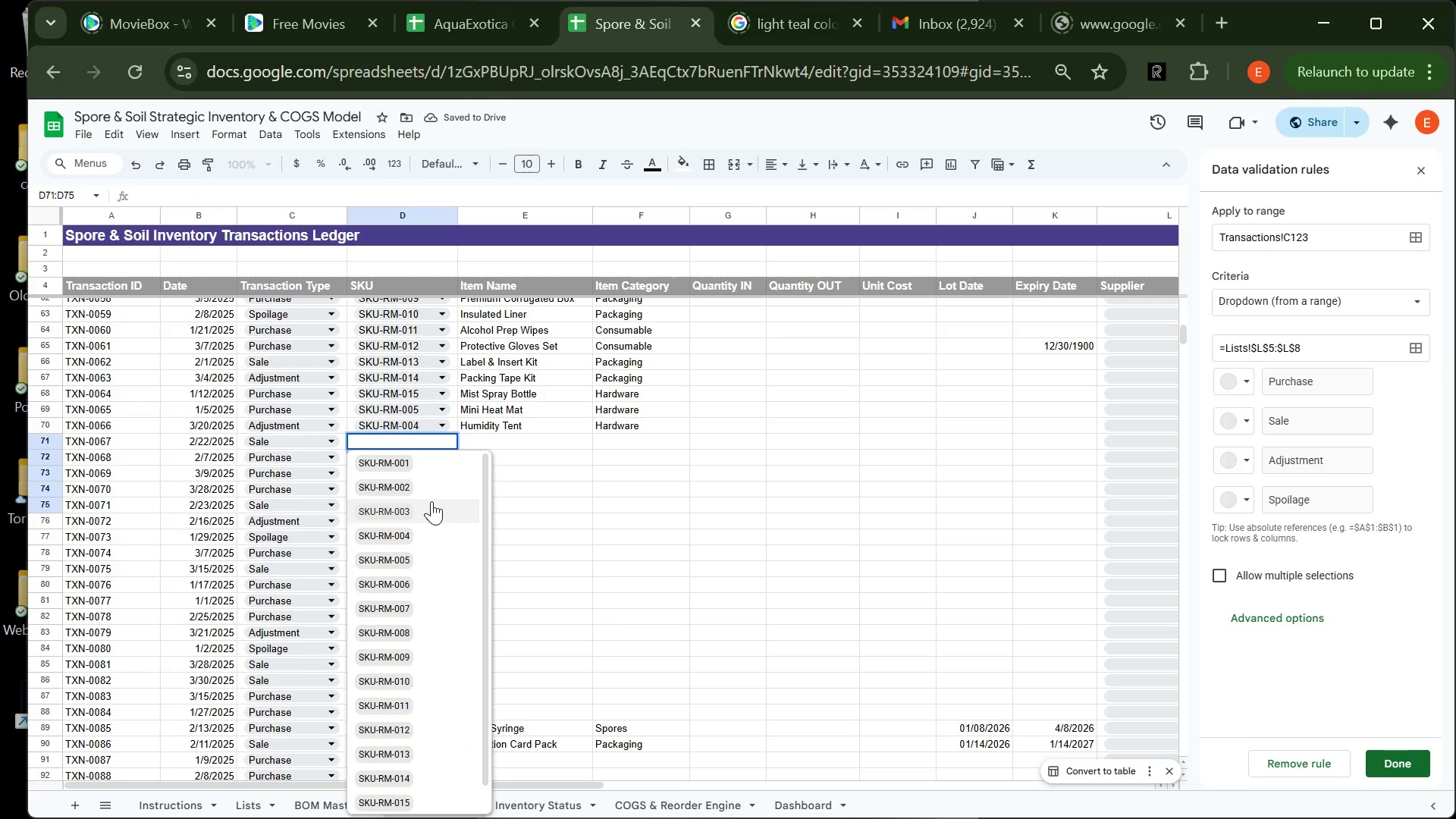 
left_click([431, 501])
 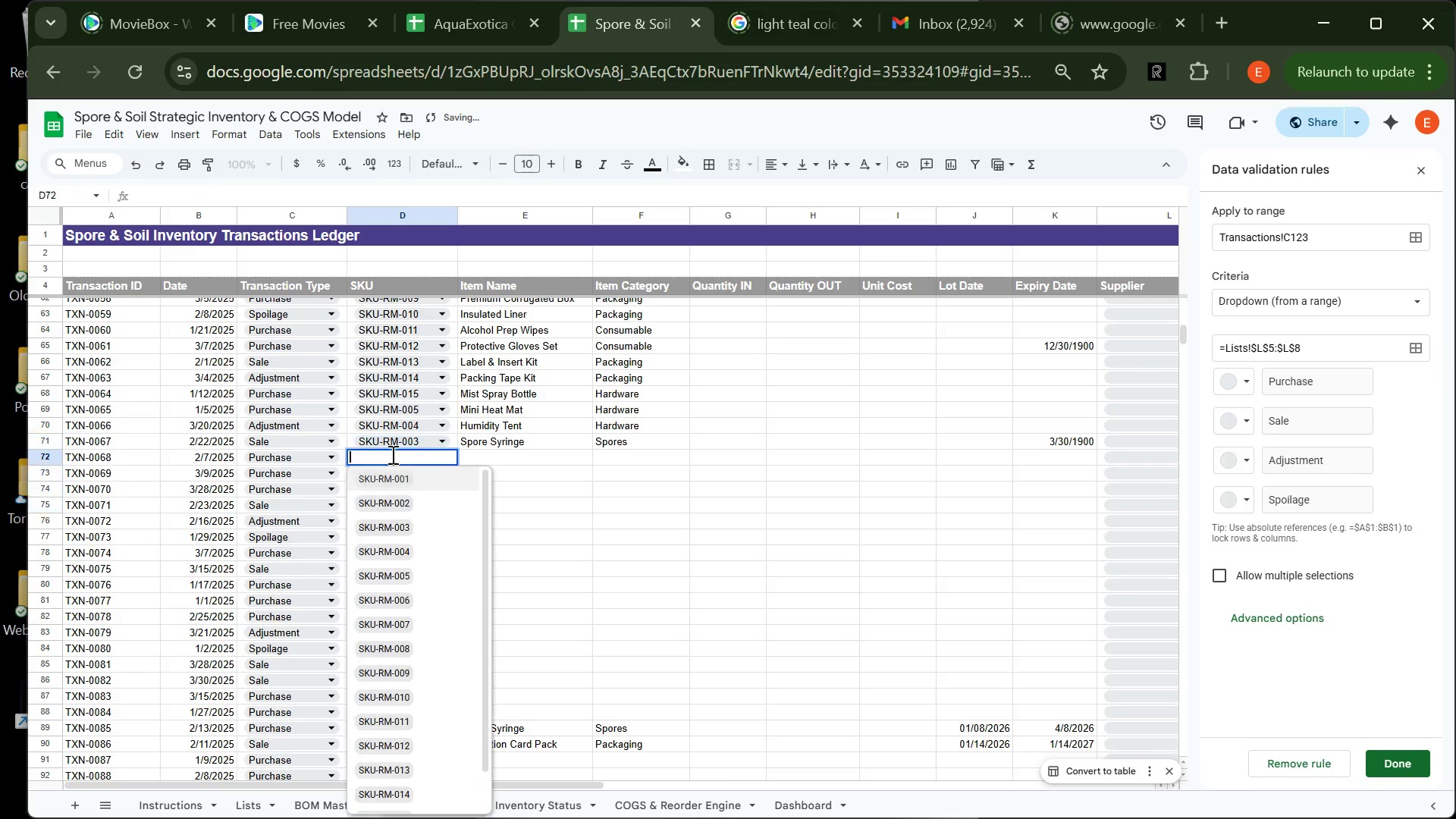 
left_click_drag(start_coordinate=[391, 454], to_coordinate=[430, 511])
 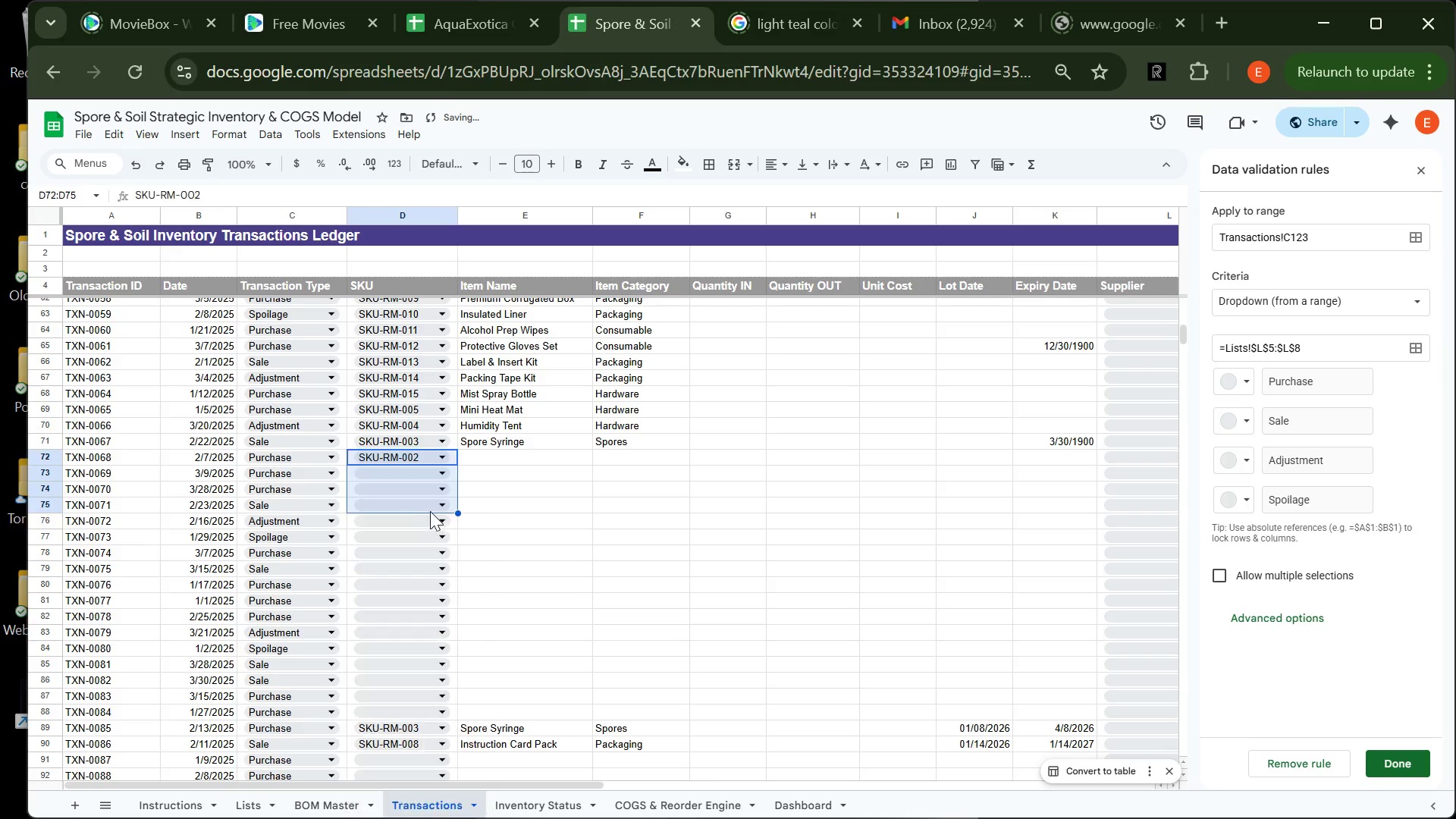 
left_click([430, 511])
 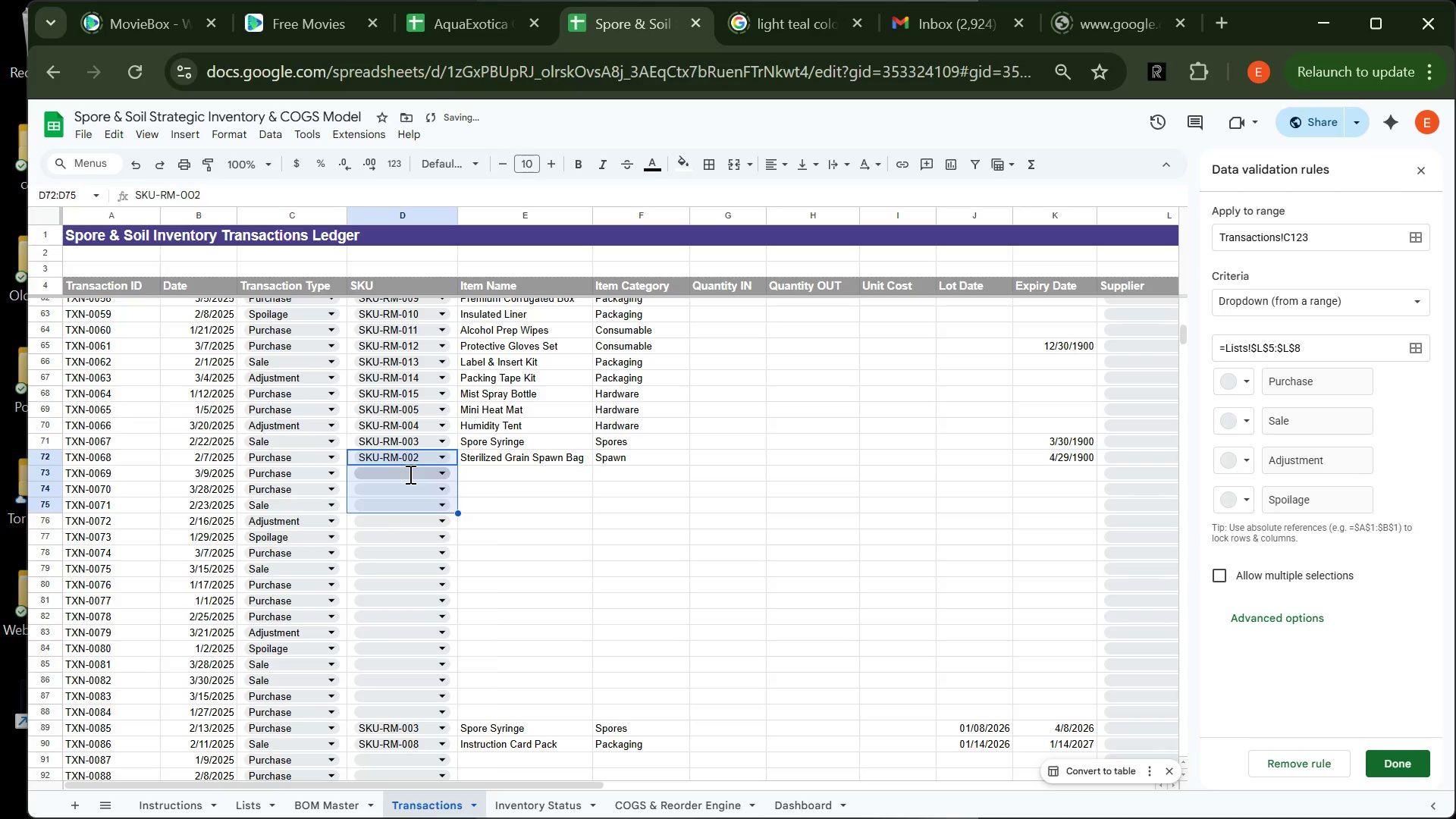 
left_click_drag(start_coordinate=[409, 474], to_coordinate=[427, 497])
 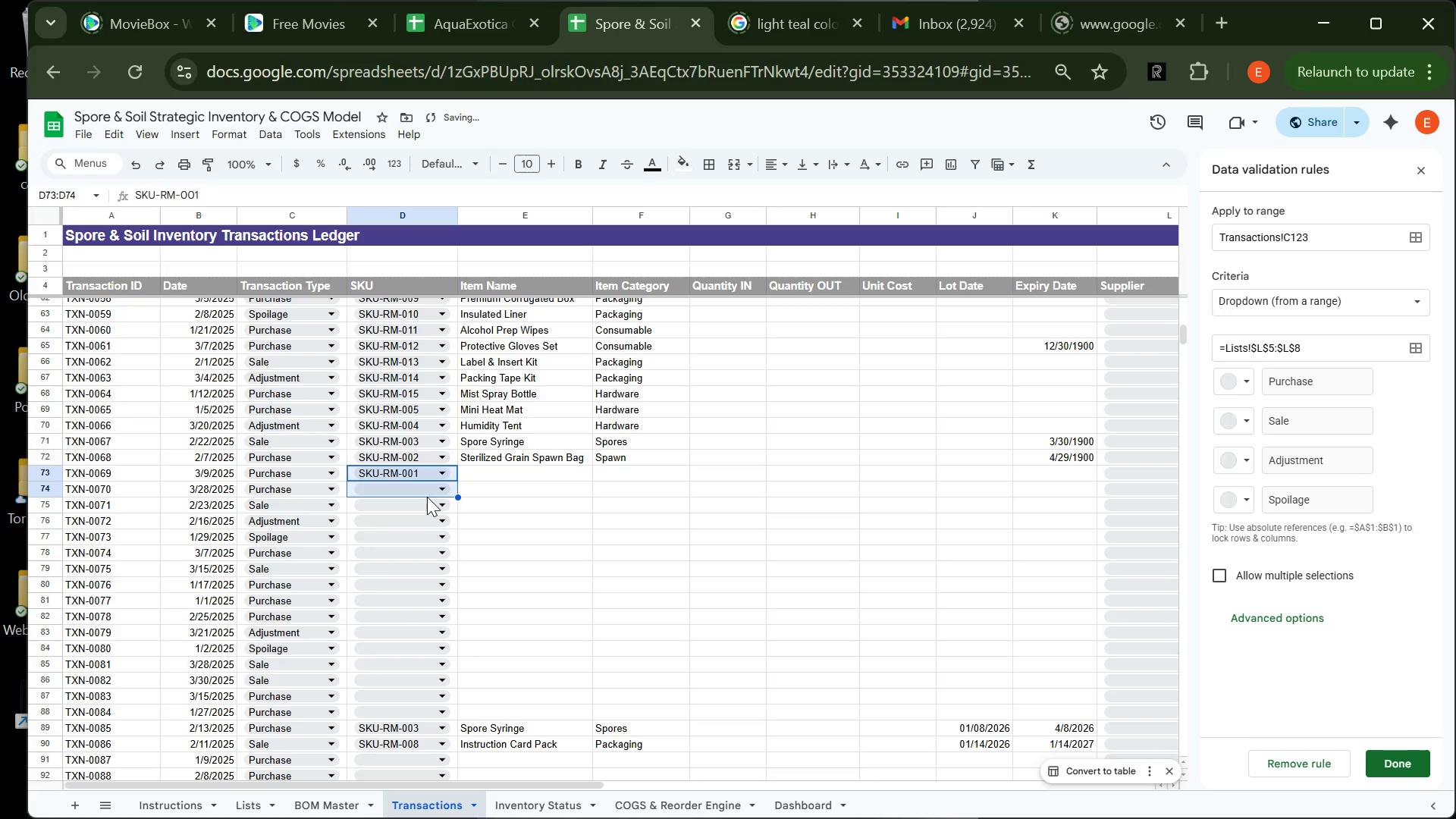 
left_click([427, 497])
 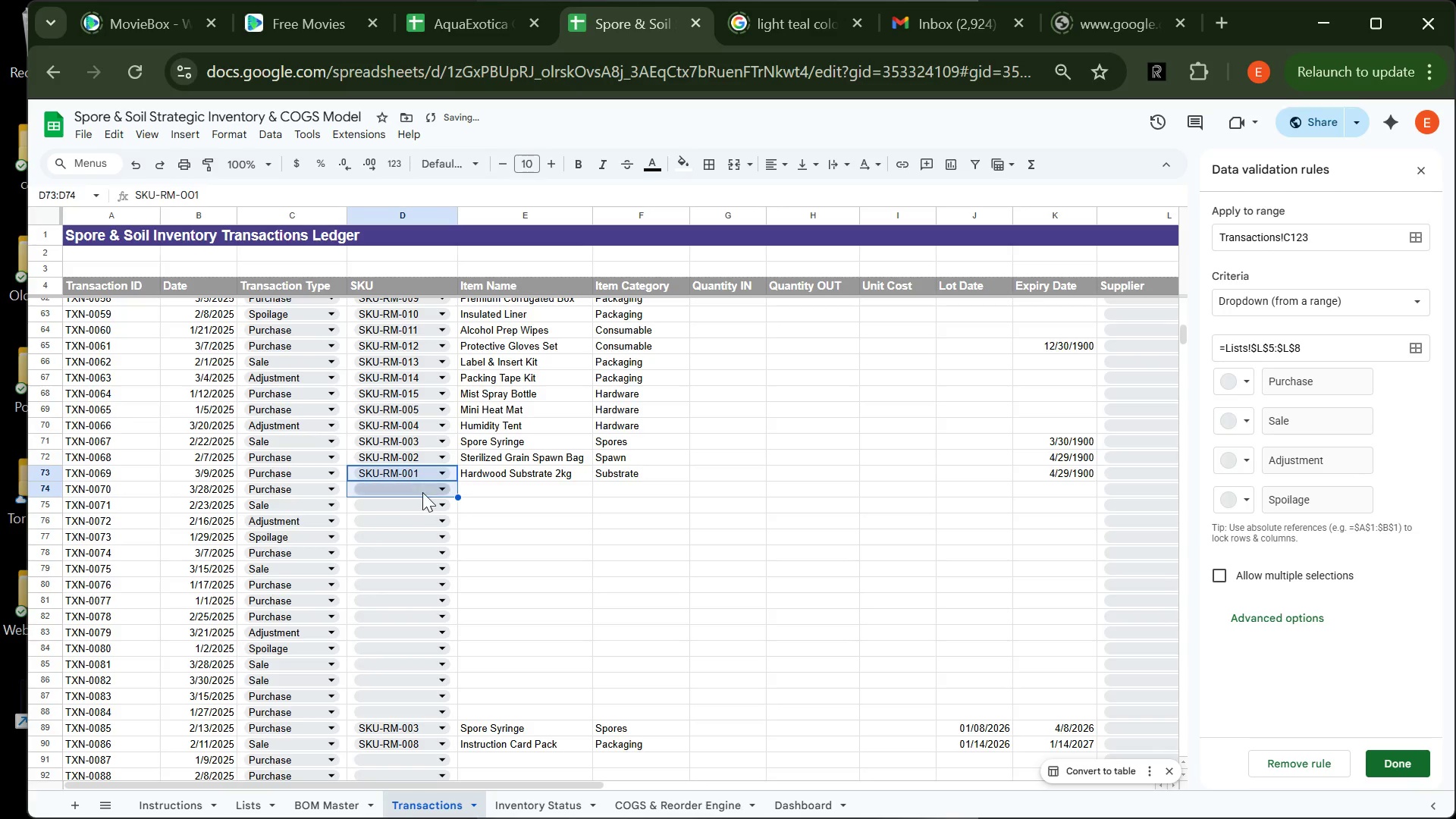 
left_click([422, 494])
 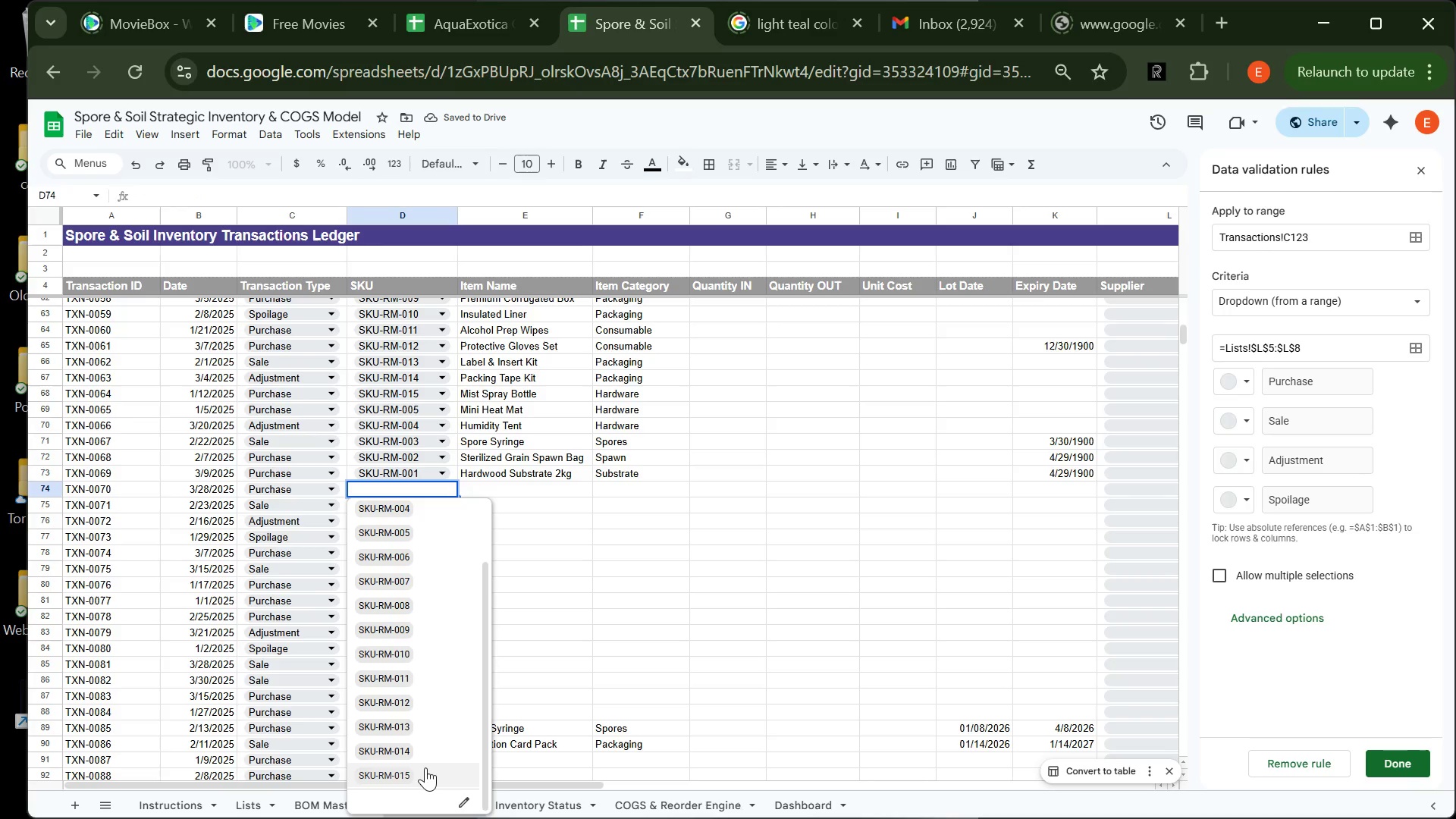 
left_click([425, 770])
 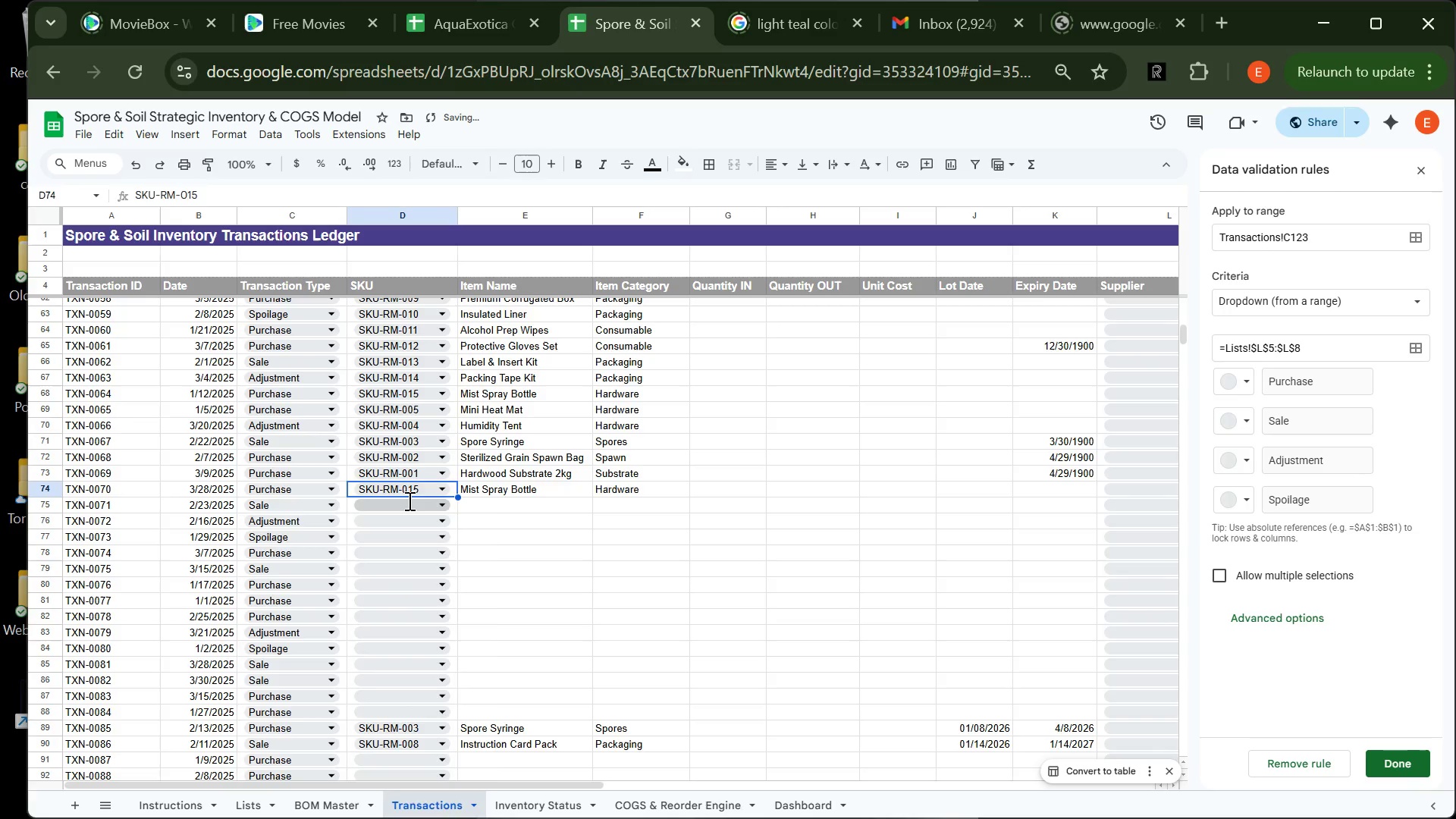 
left_click([408, 500])
 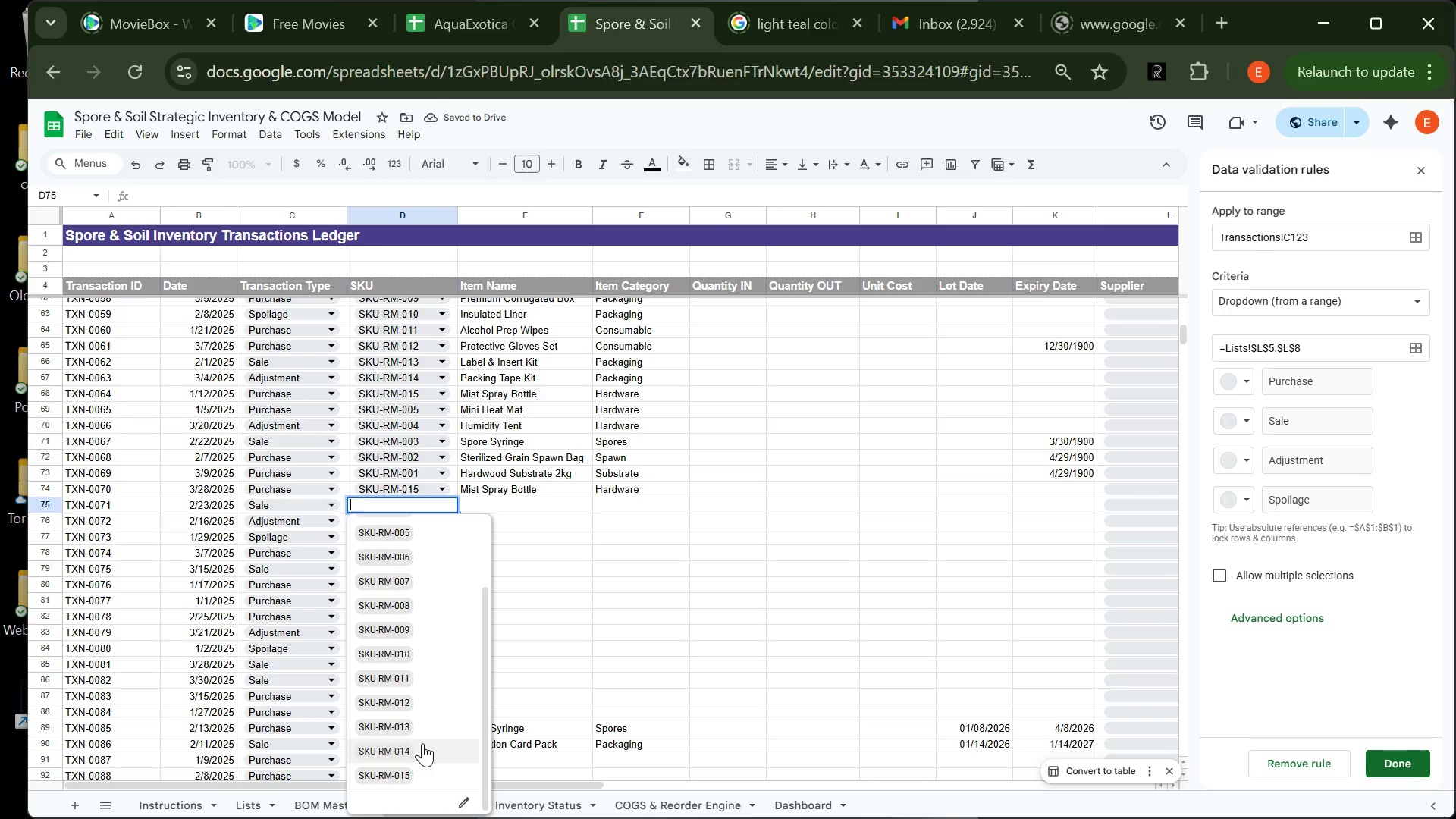 
left_click_drag(start_coordinate=[425, 747], to_coordinate=[427, 751])
 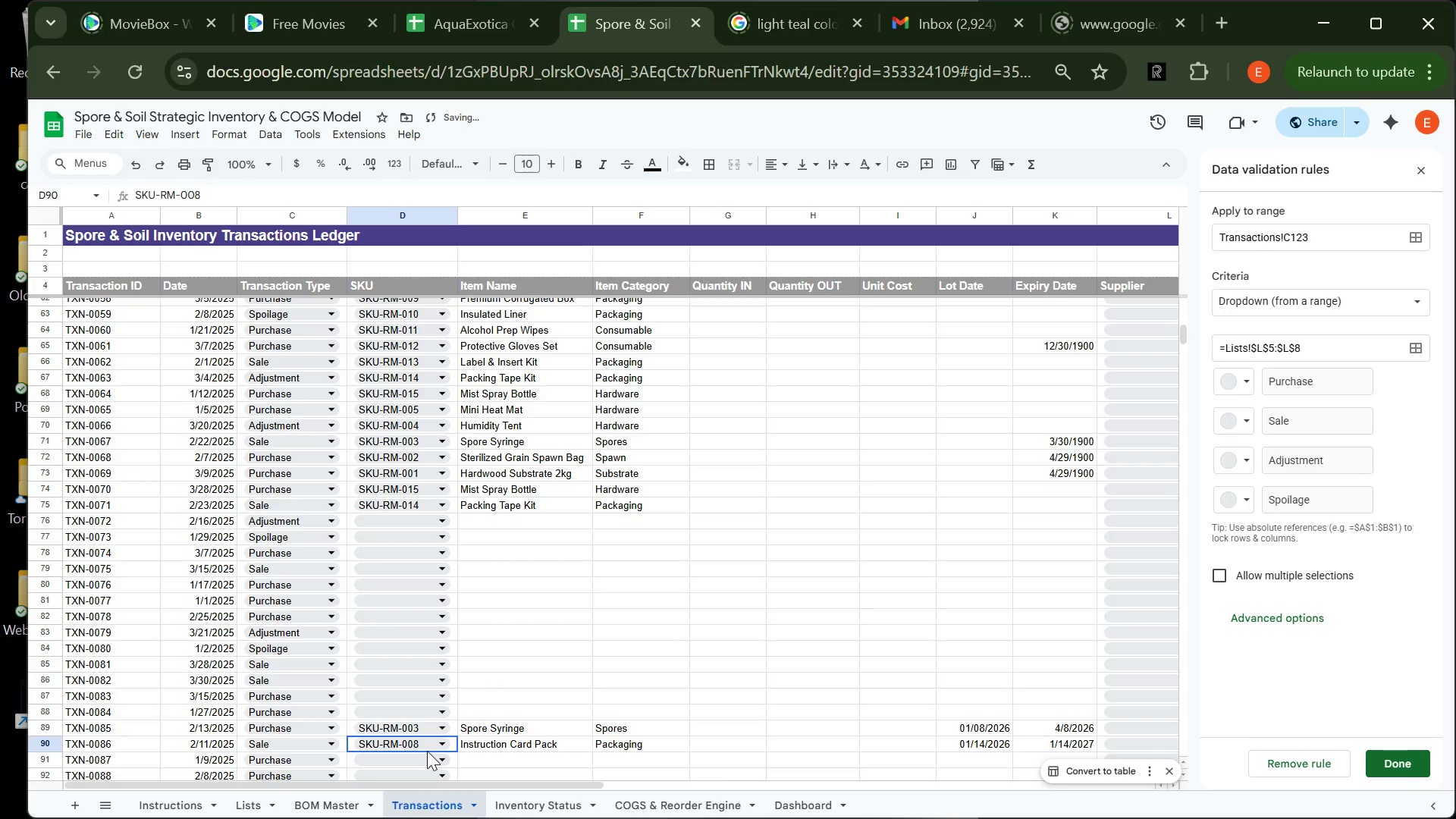 
left_click([427, 751])
 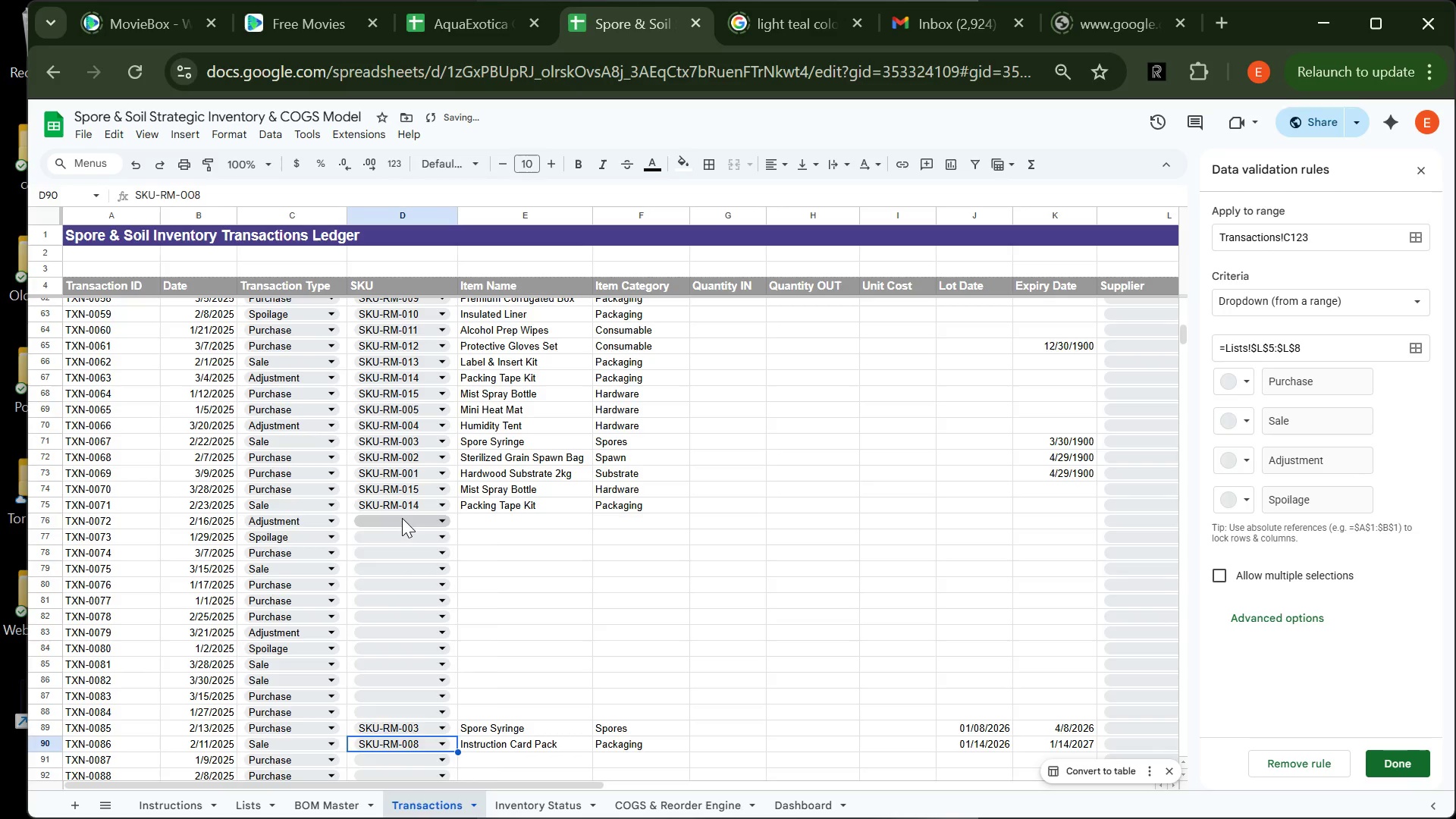 
left_click([402, 518])
 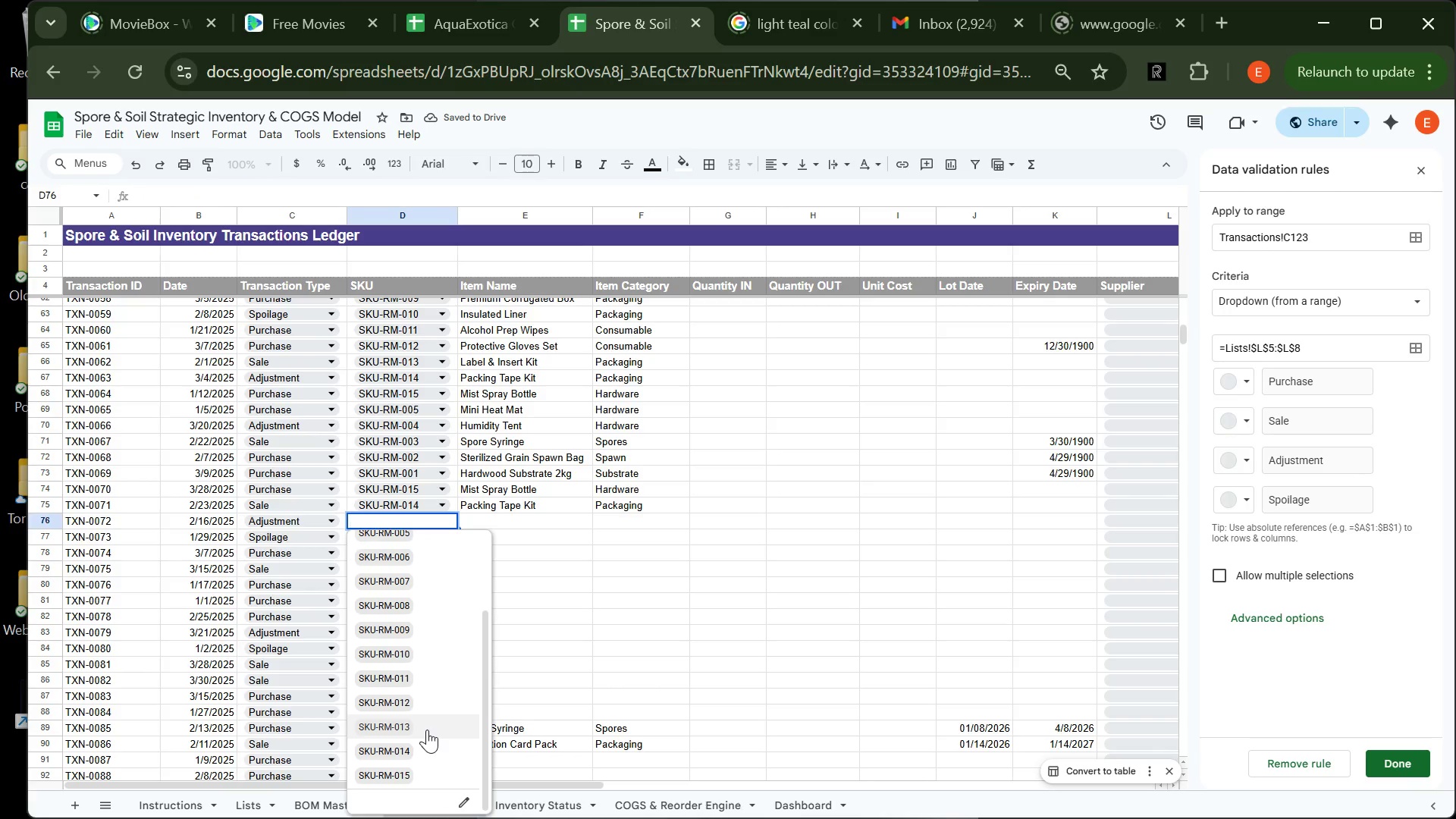 
left_click([427, 730])
 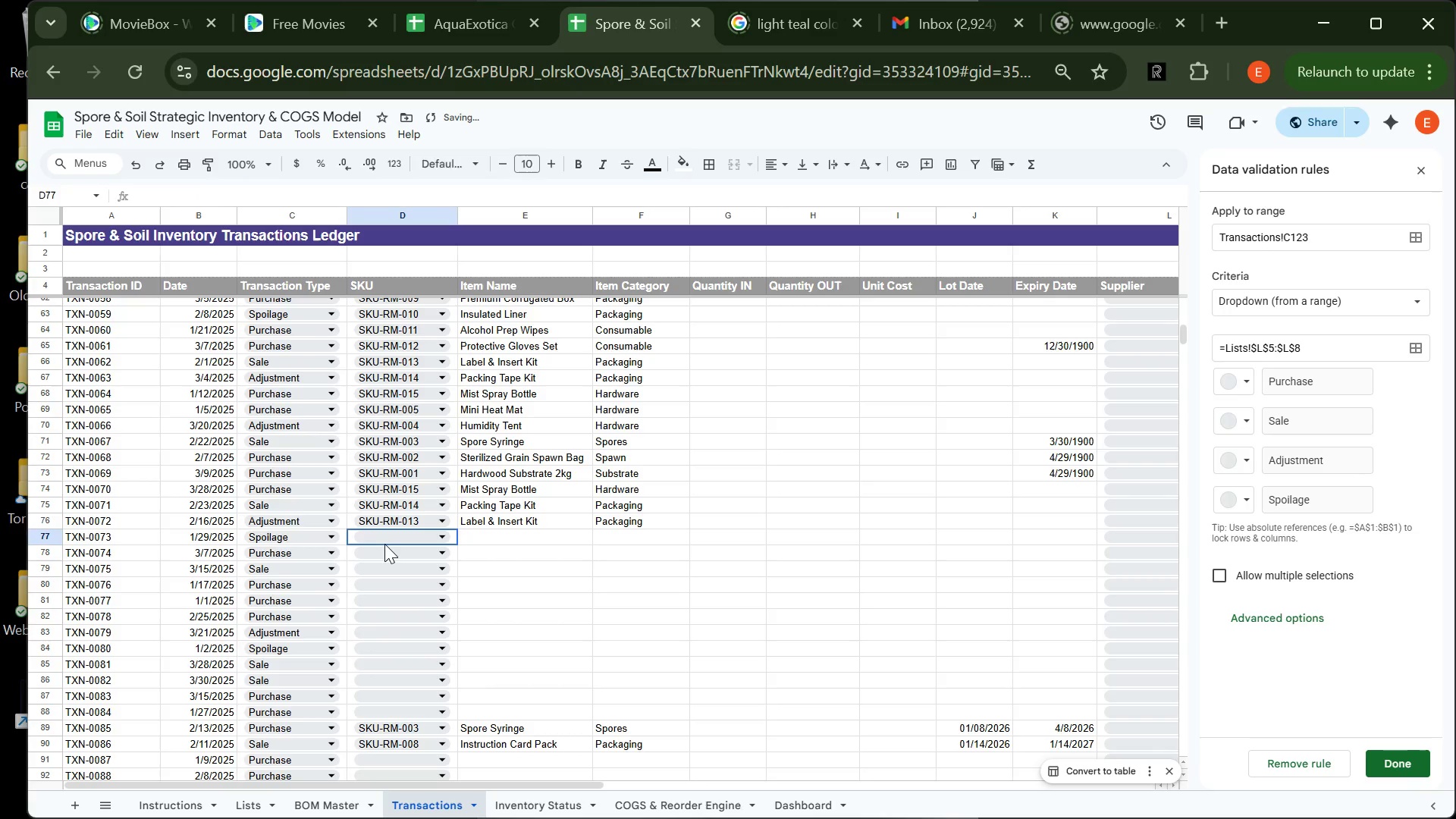 
left_click([384, 544])
 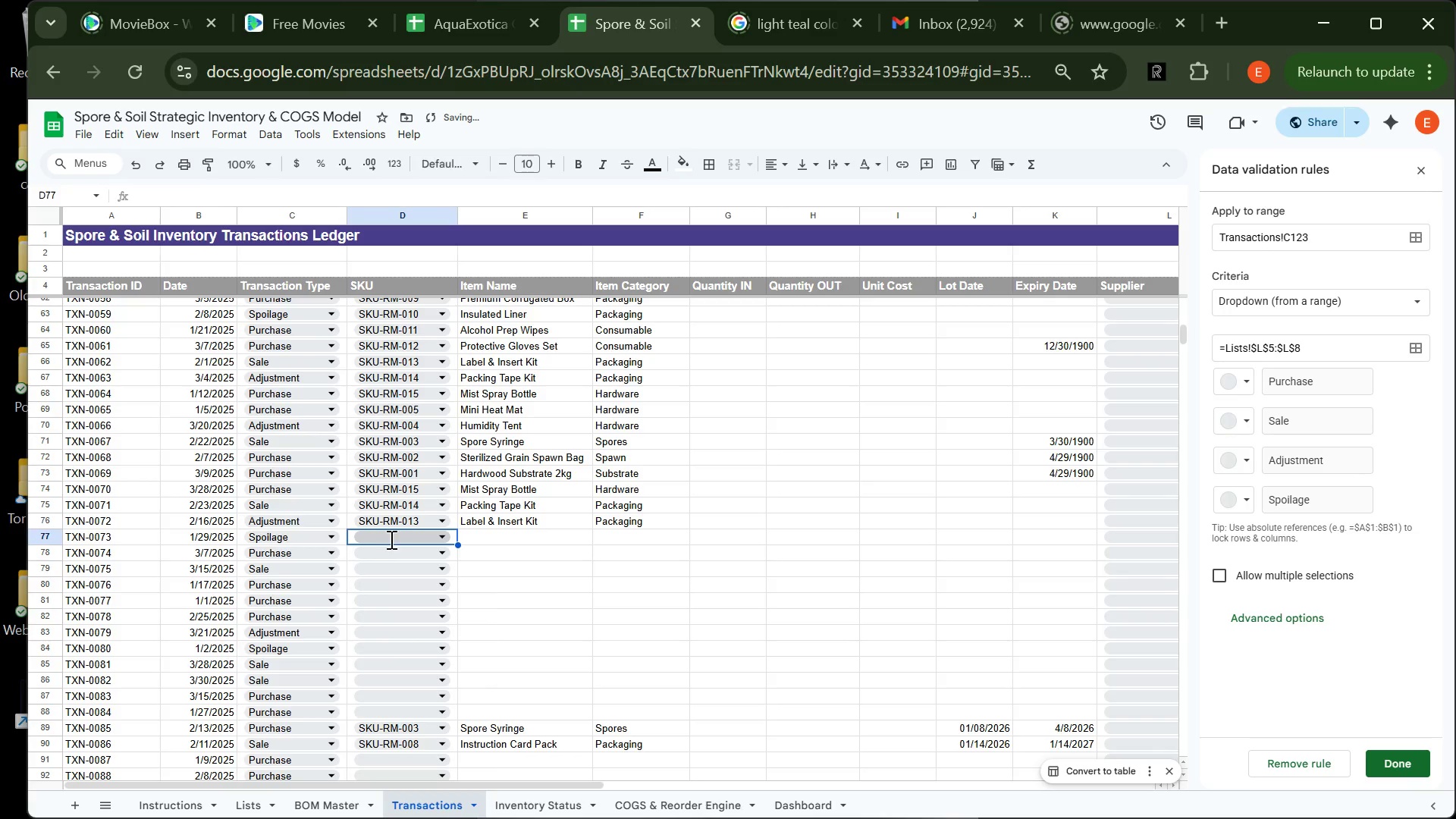 
left_click([390, 539])
 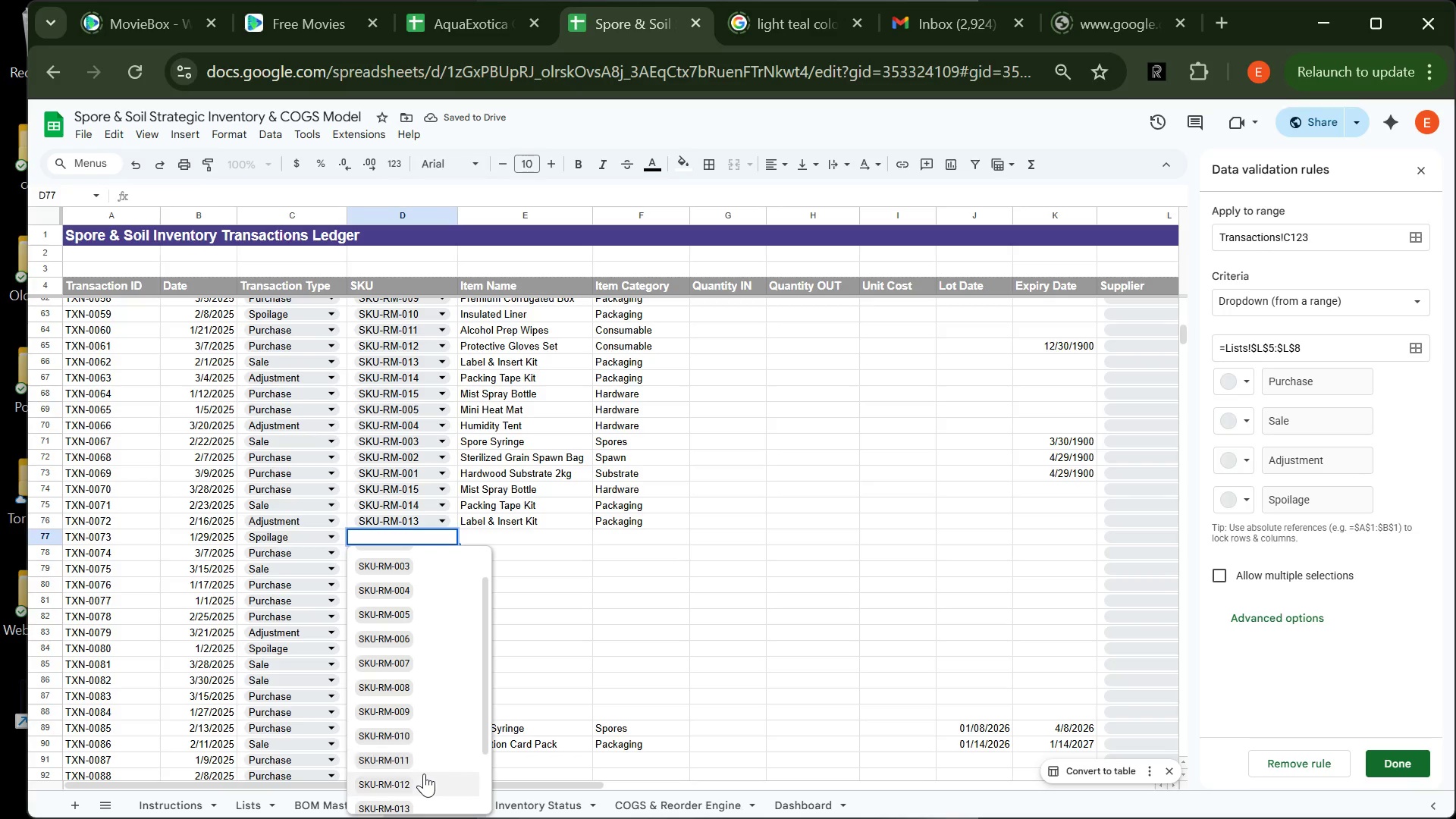 
left_click([420, 778])
 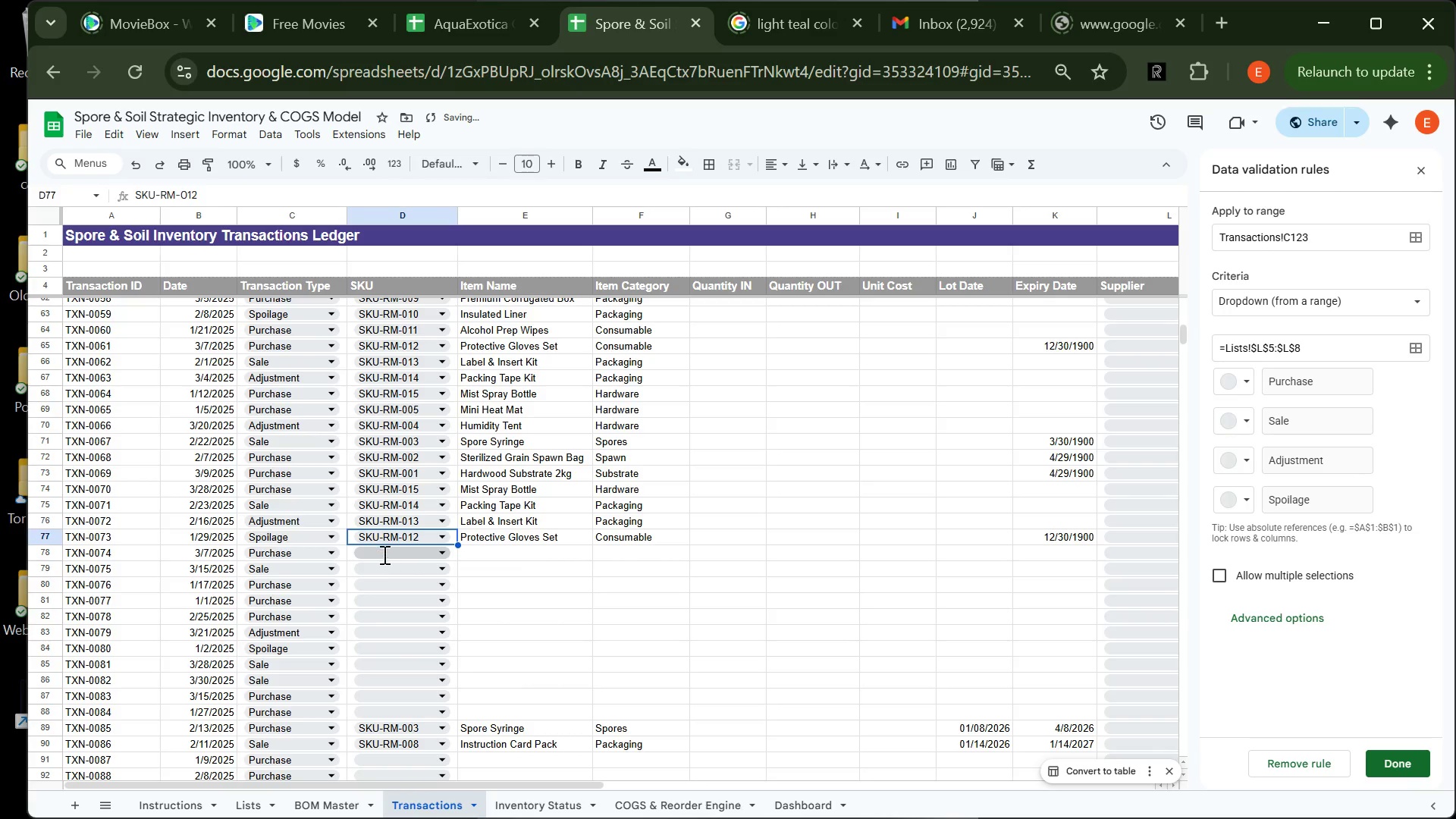 
left_click([383, 554])
 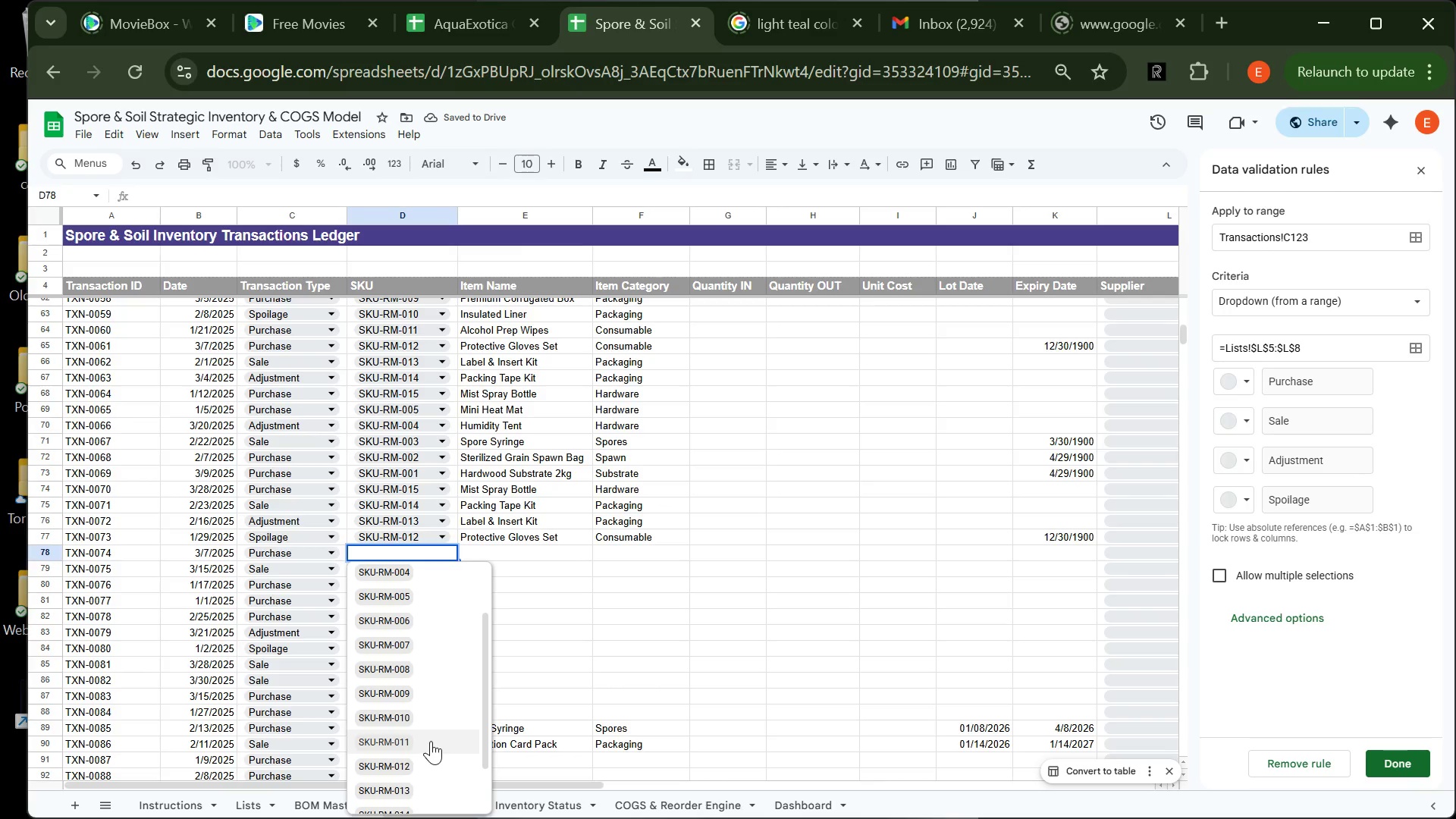 
left_click([429, 741])
 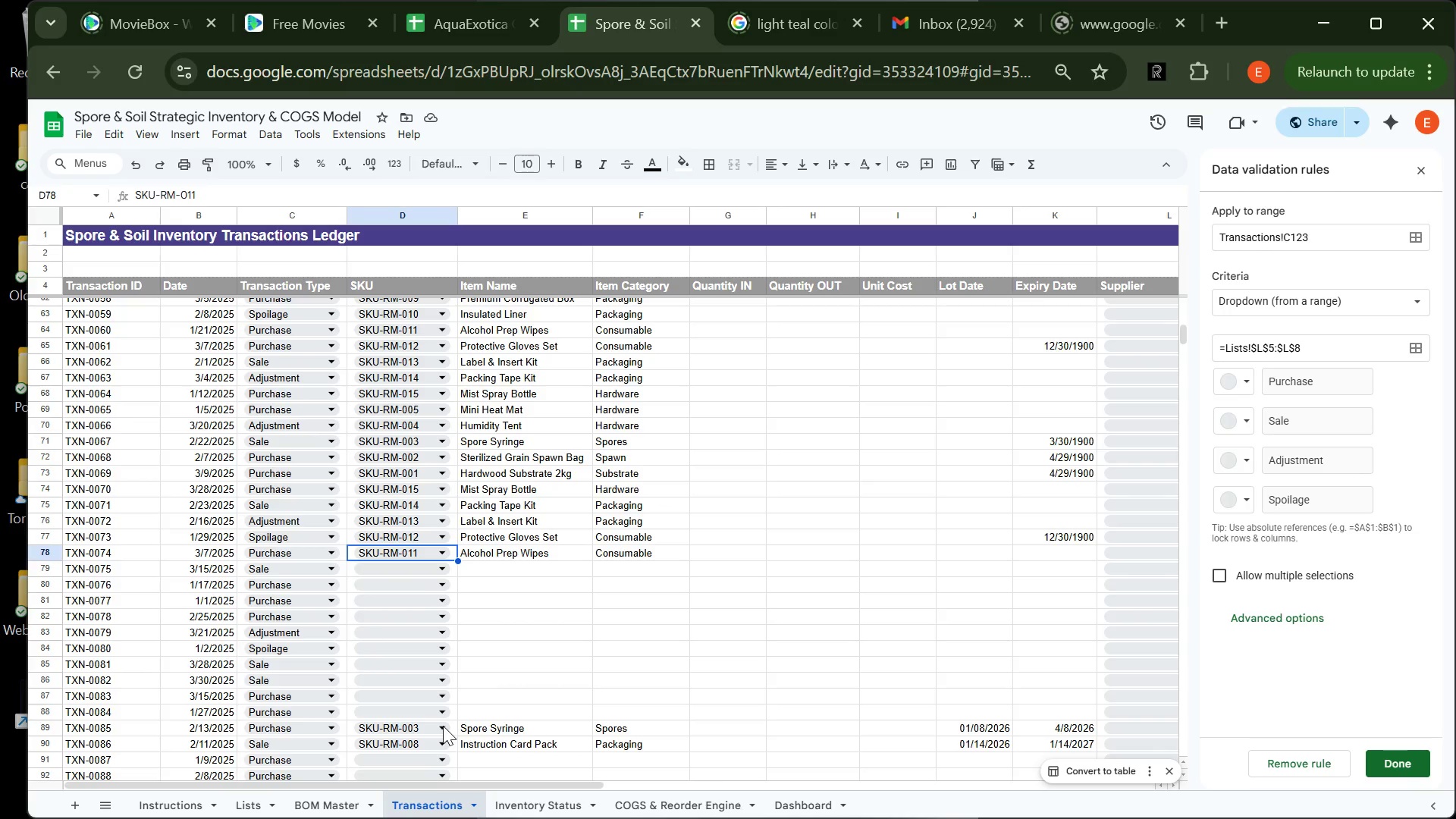 
wait(7.75)
 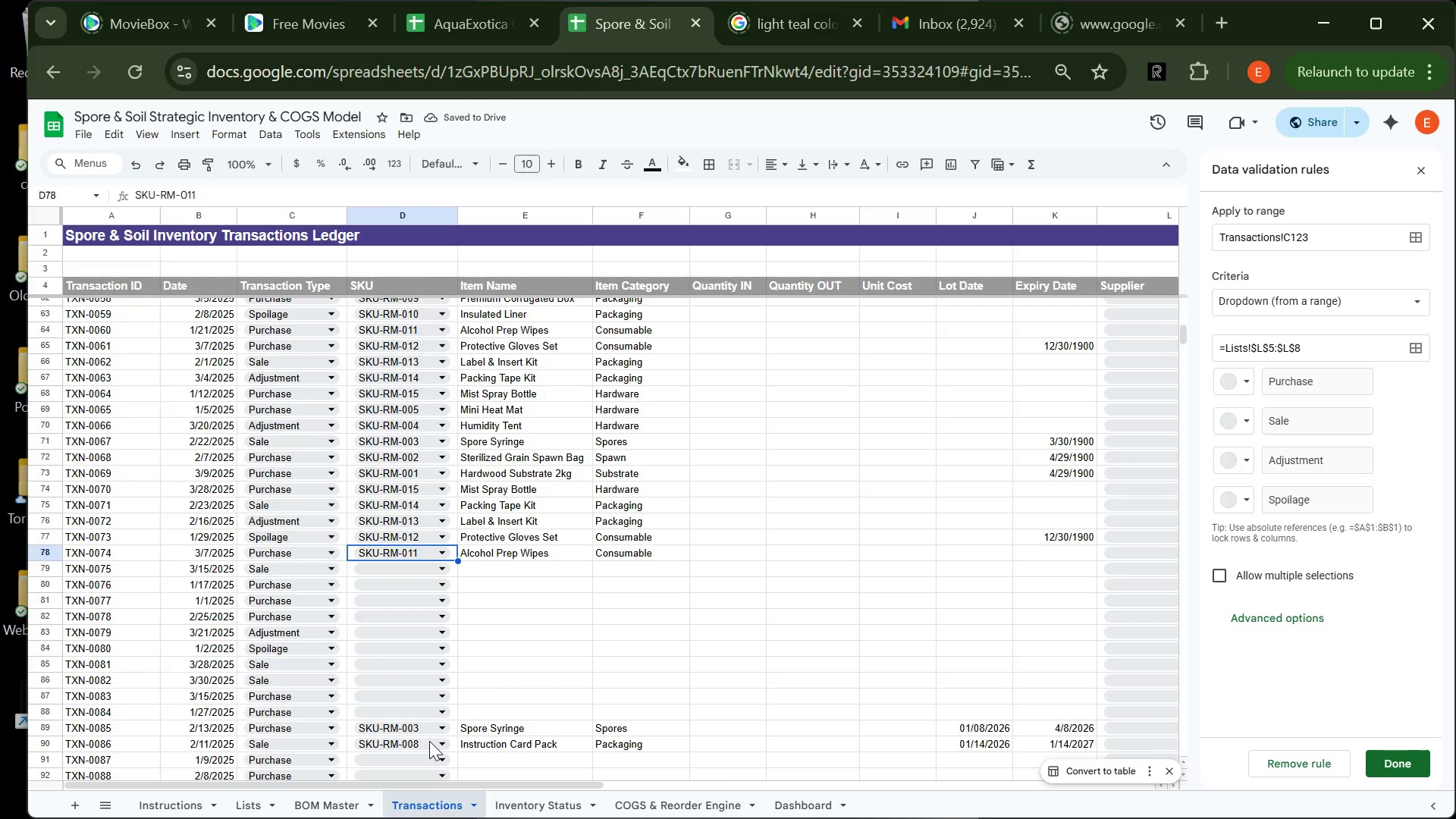 
left_click([406, 564])
 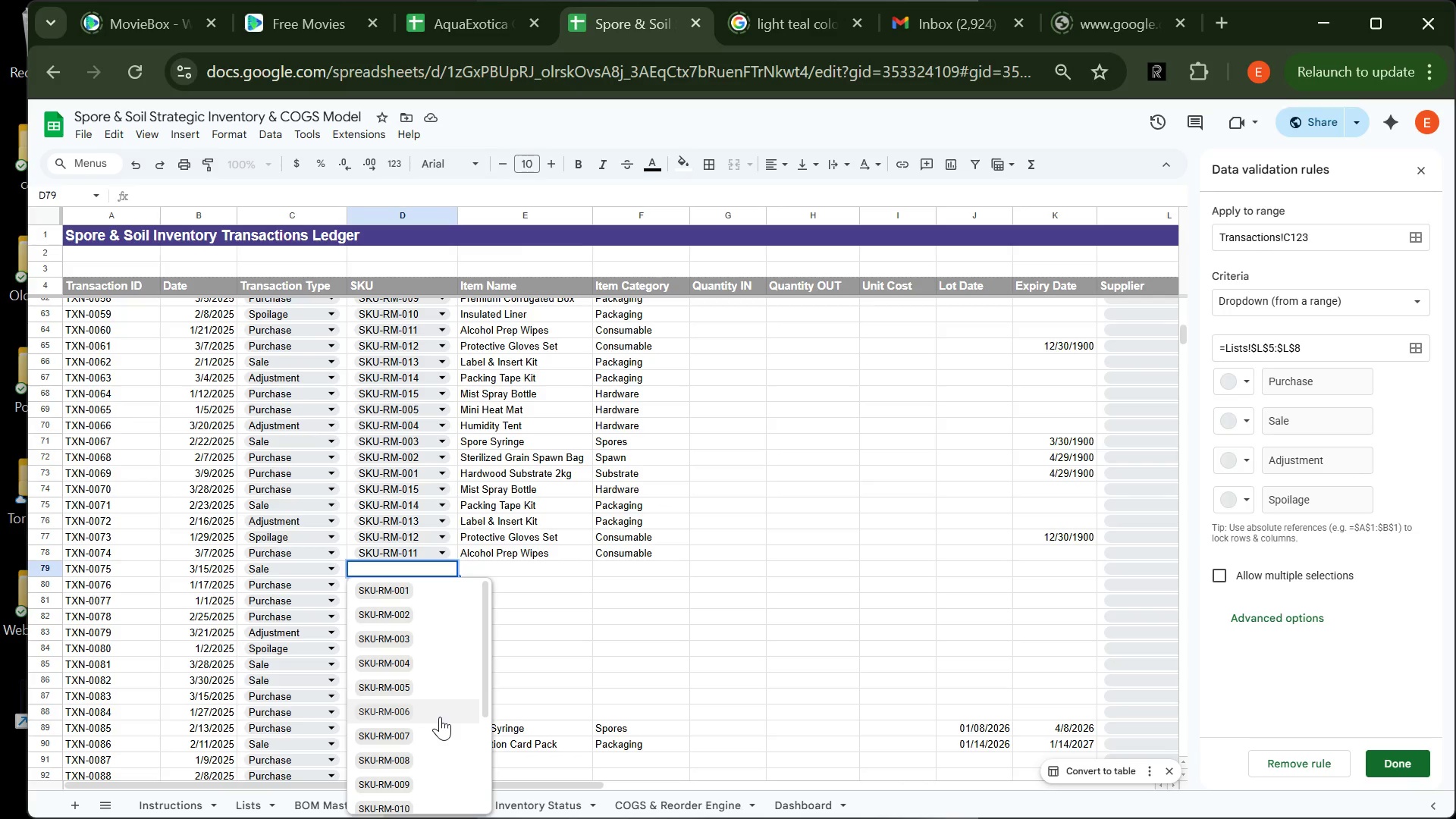 
left_click([440, 717])
 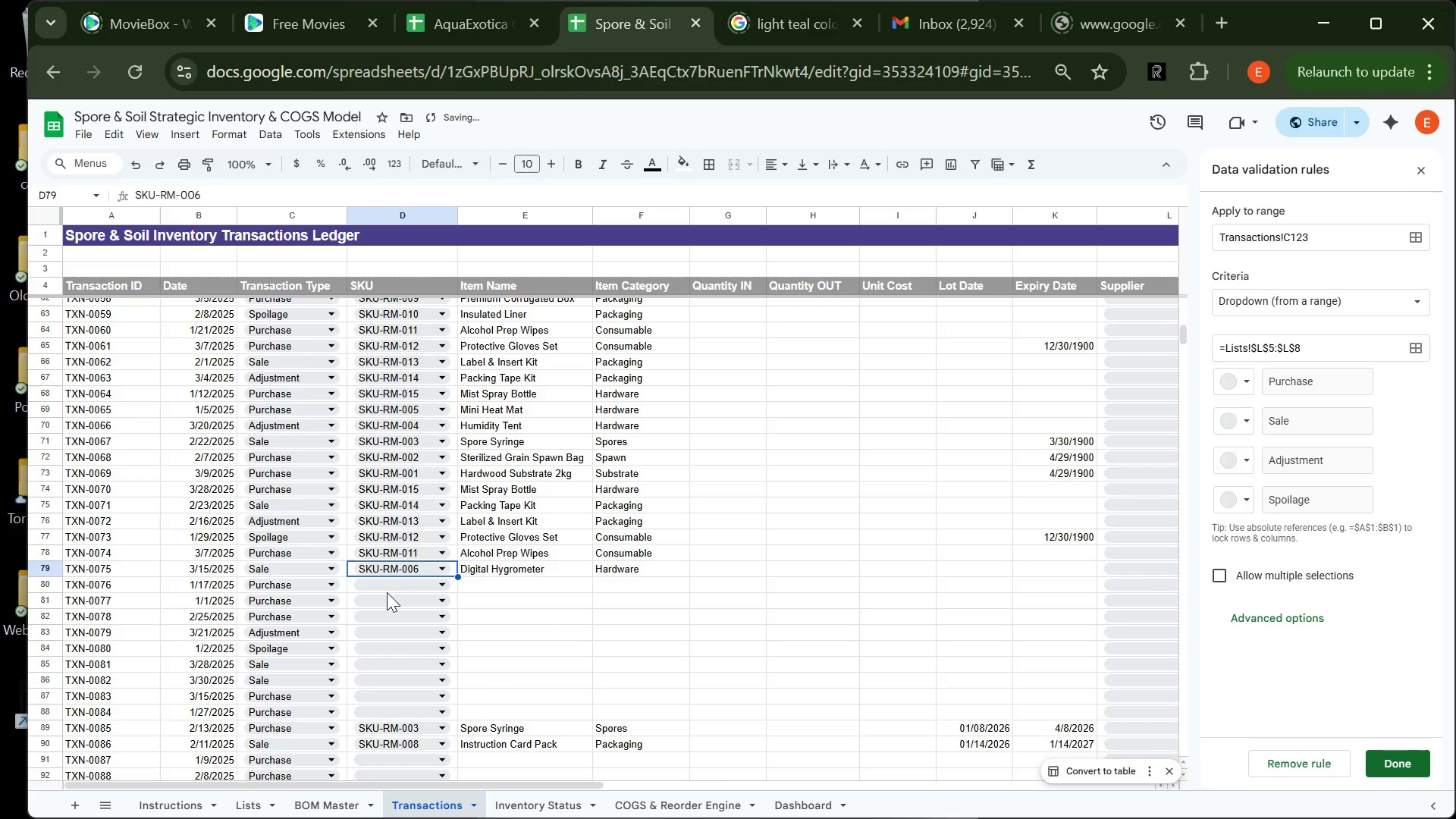 
left_click([387, 592])
 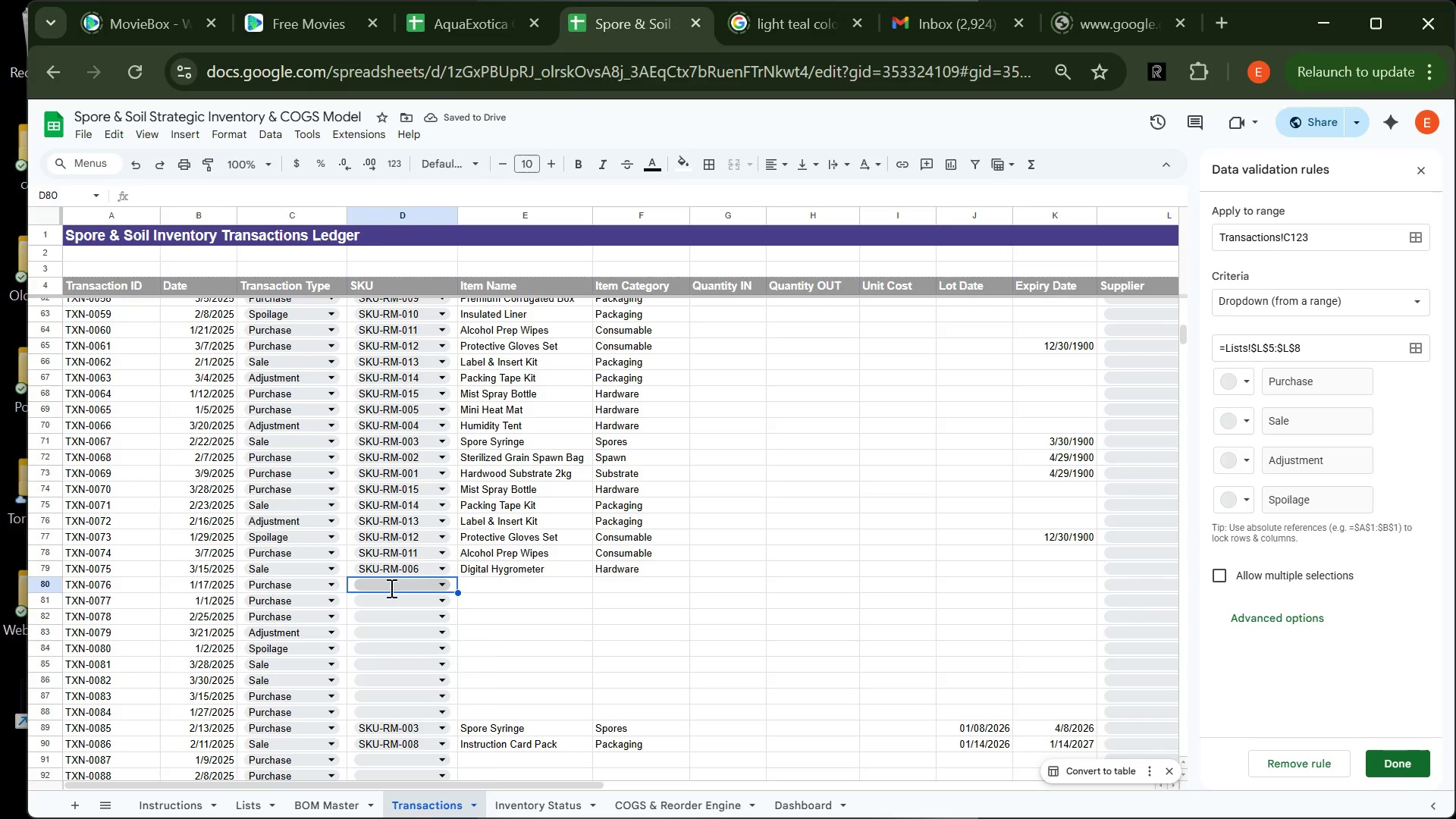 
left_click([390, 588])
 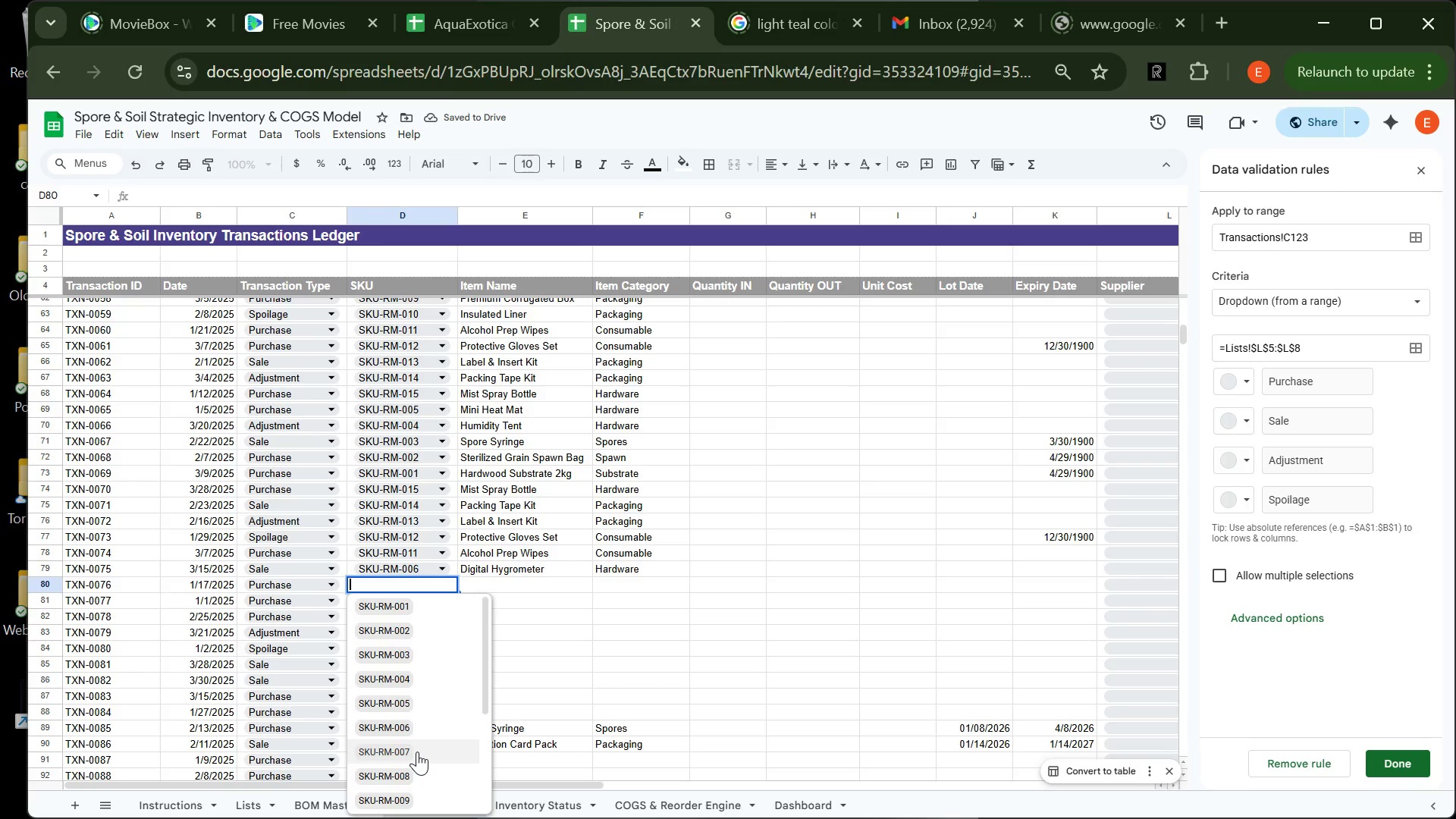 
left_click([417, 752])
 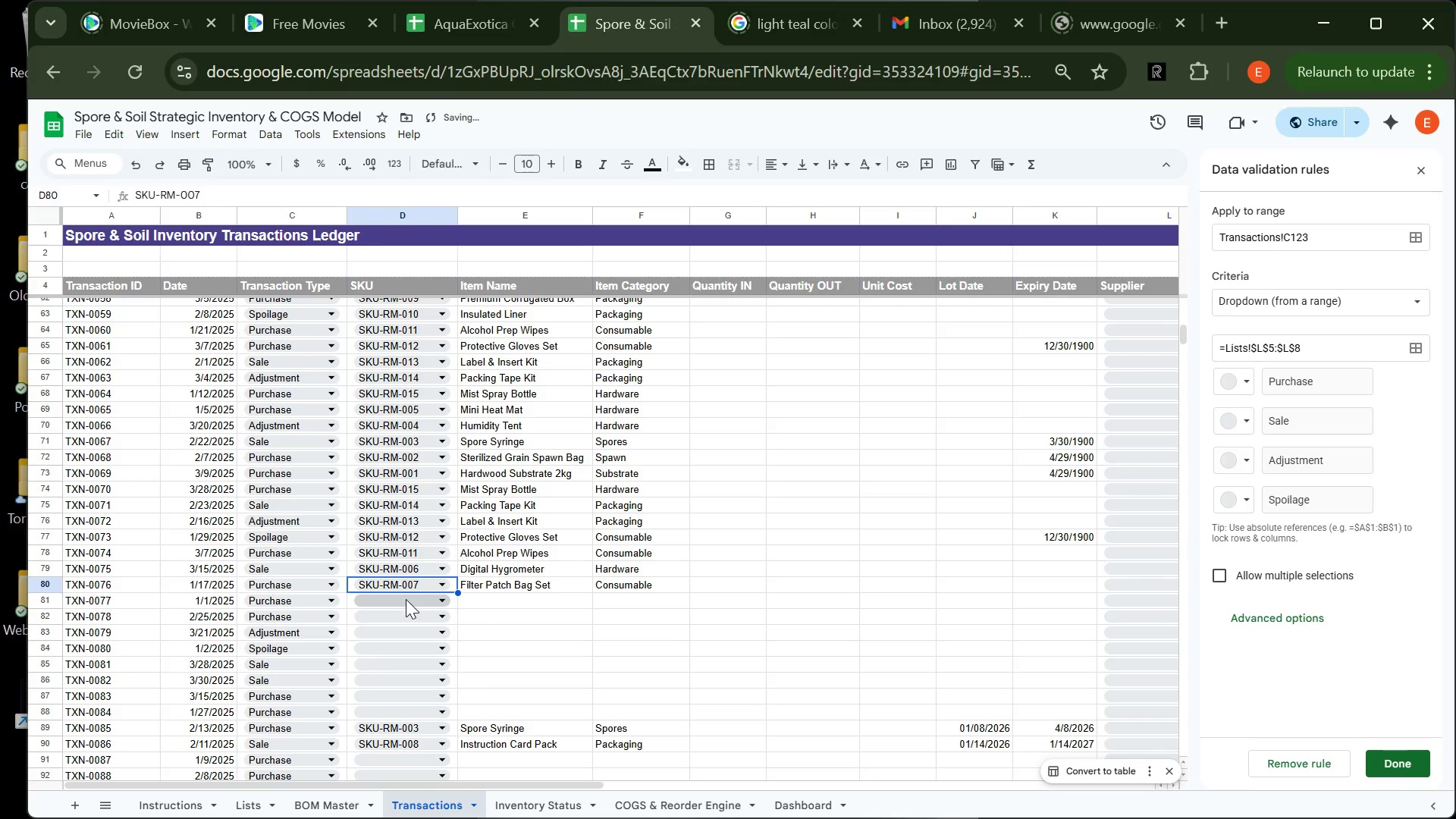 
left_click([406, 599])
 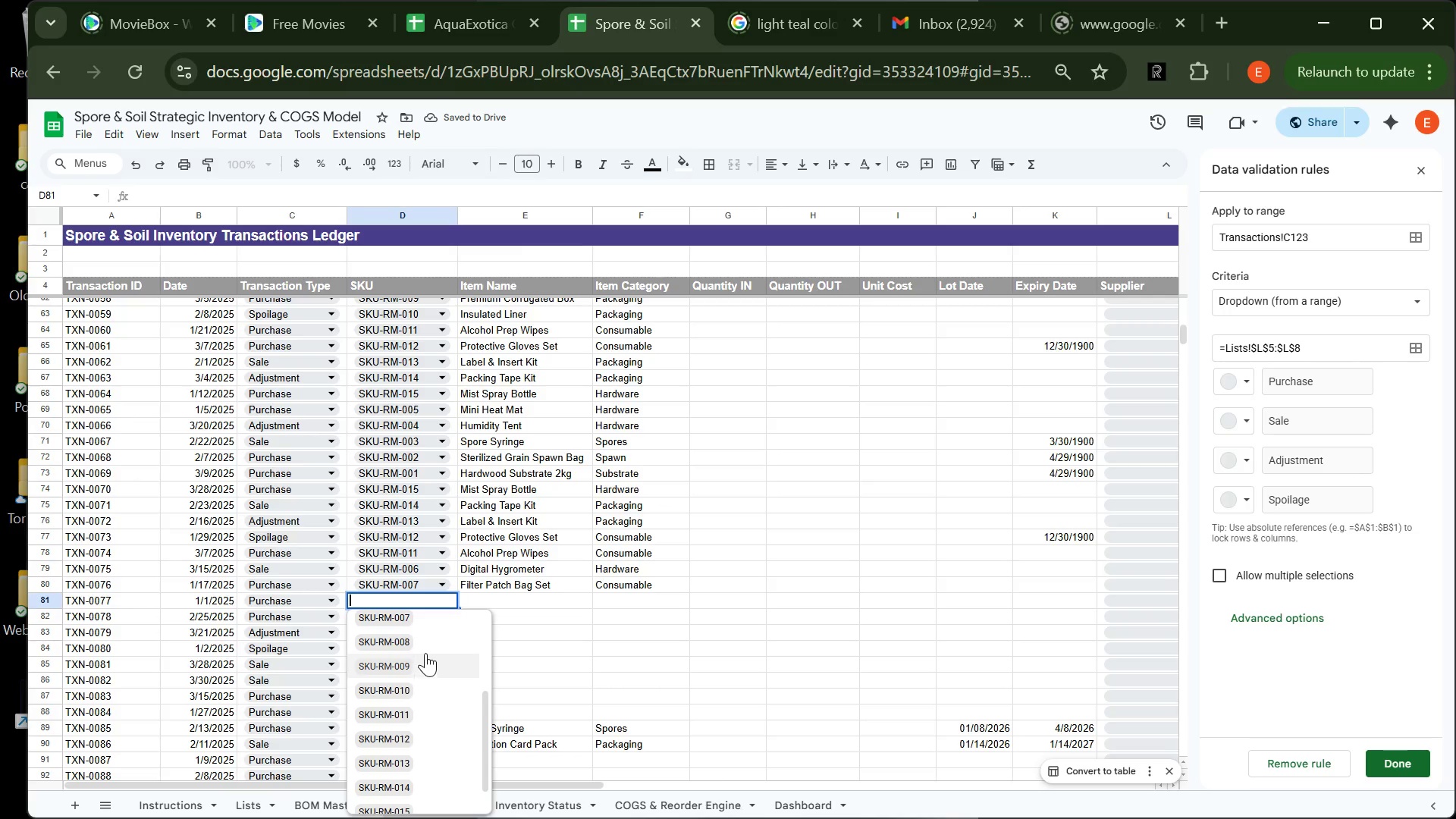 
left_click([423, 644])
 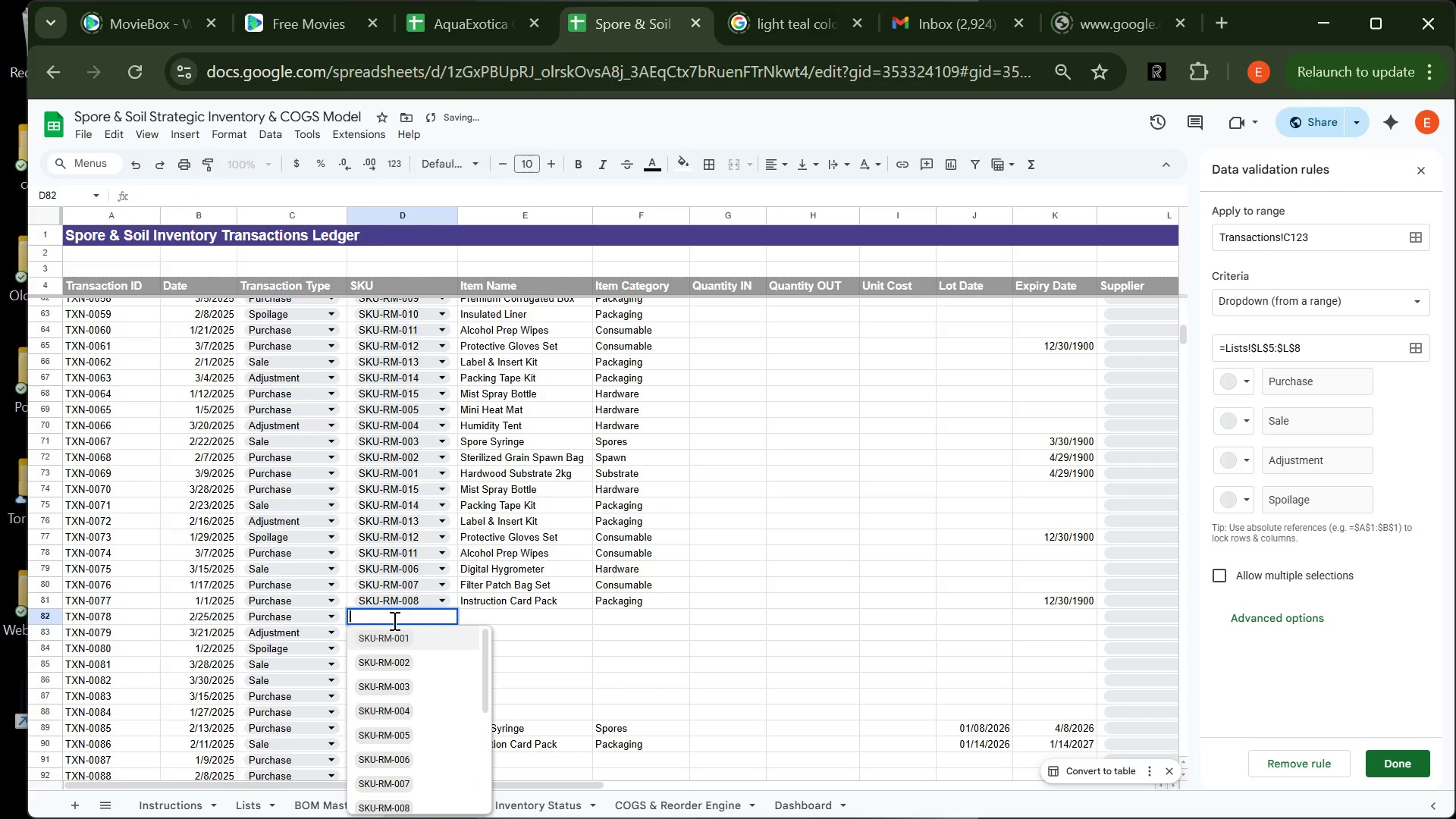 
left_click([393, 620])
 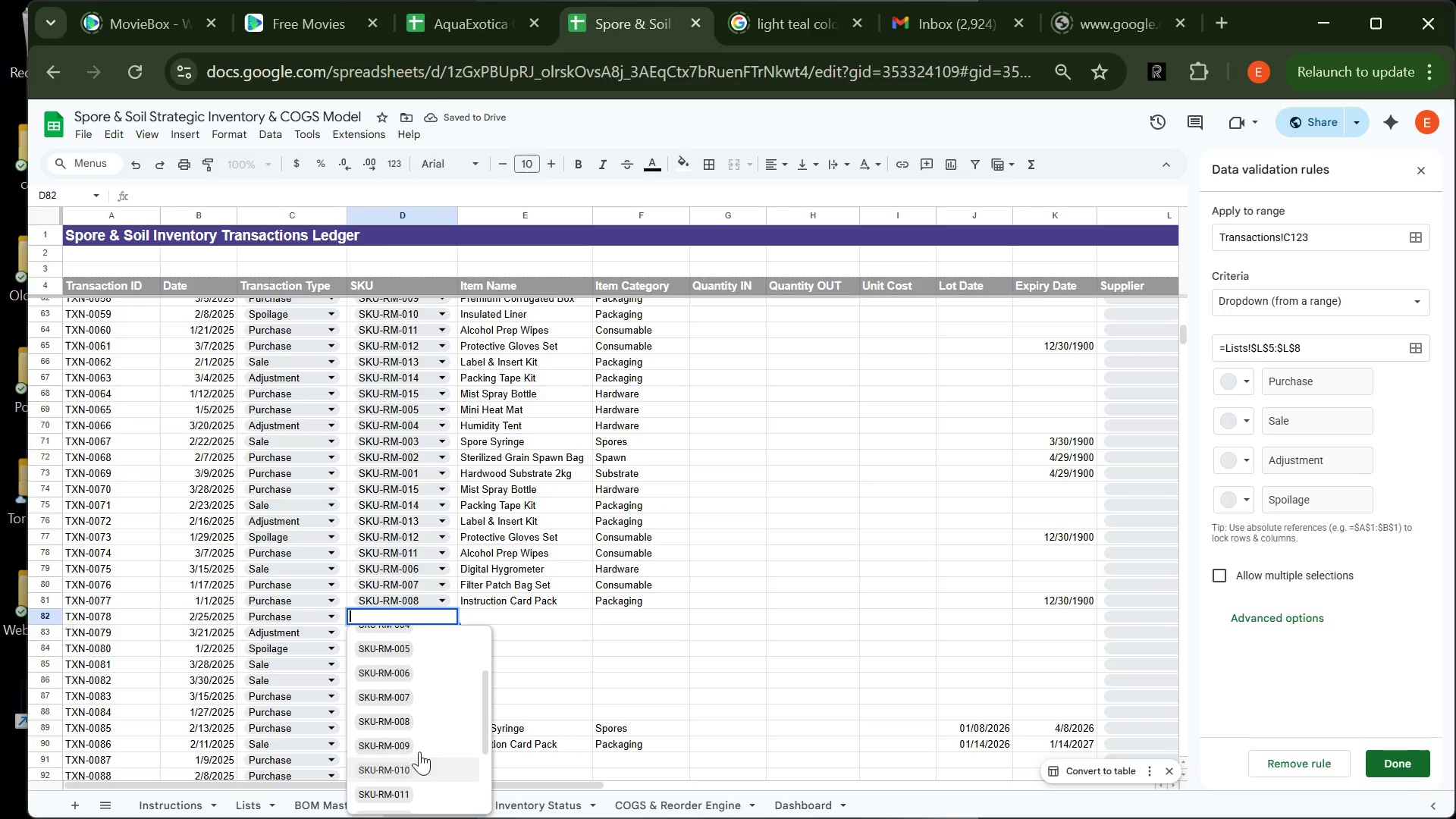 
left_click([419, 746])
 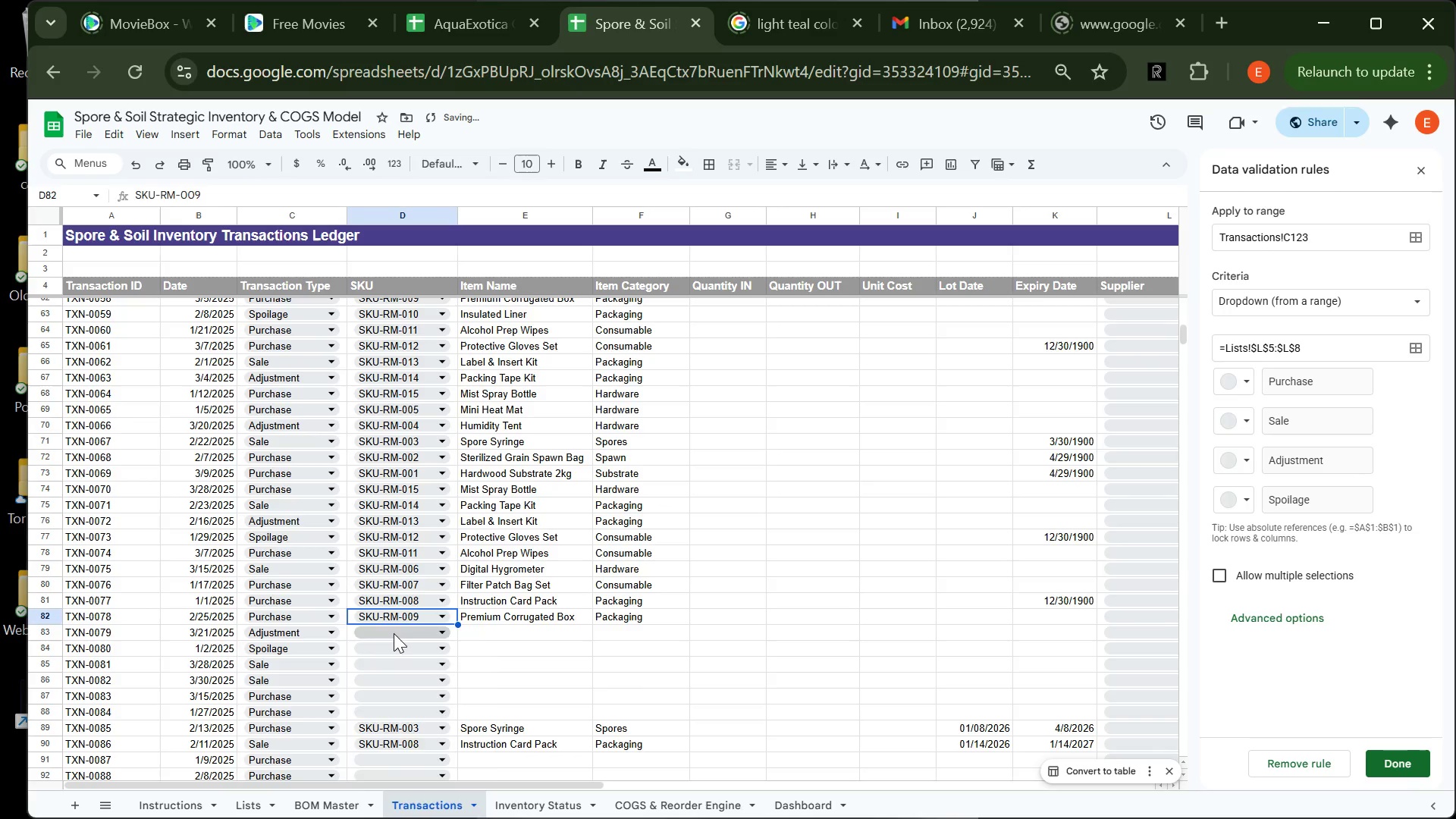 
left_click([394, 633])
 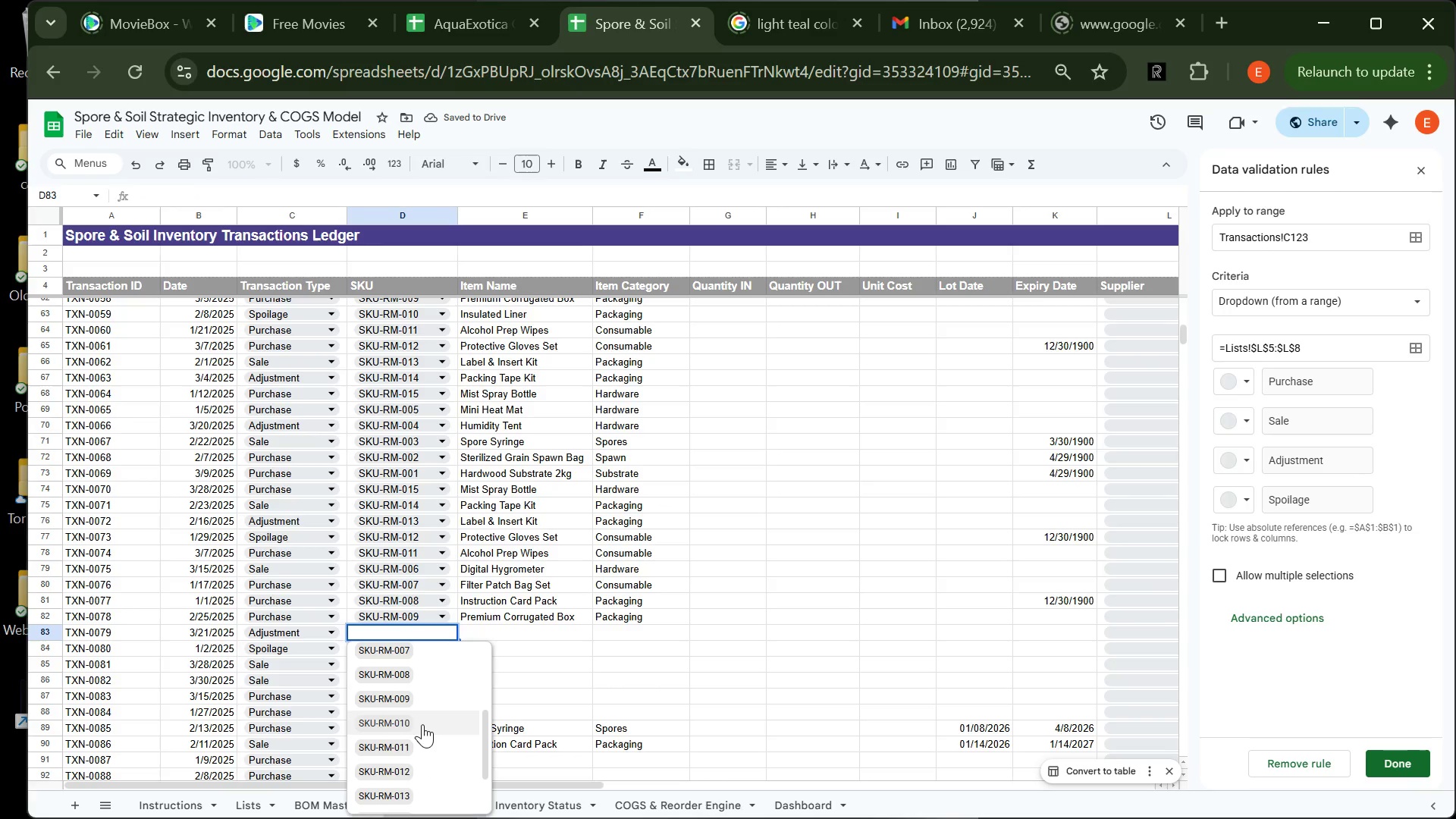 
left_click([422, 724])
 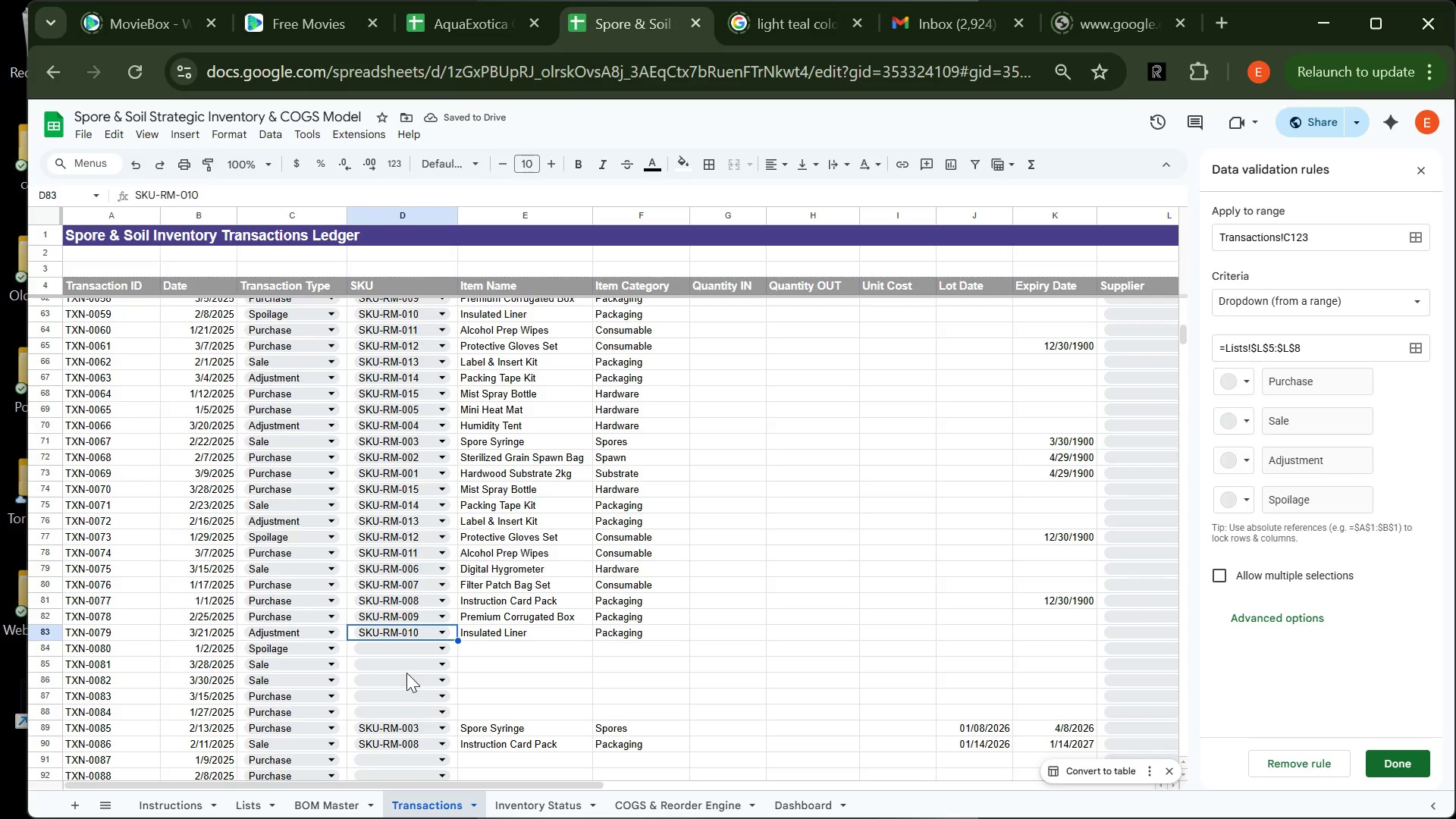 
wait(5.78)
 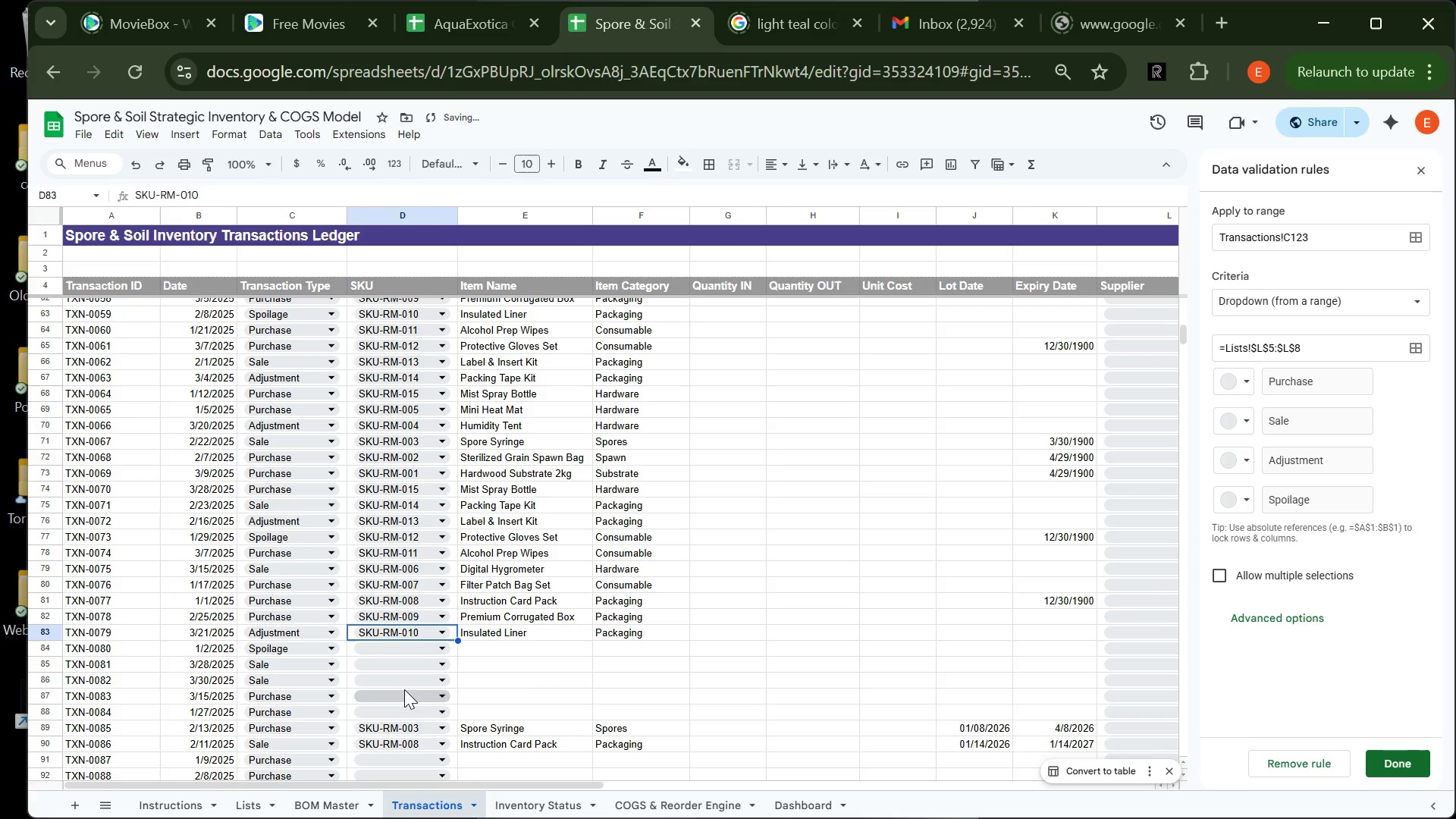 
left_click([392, 647])
 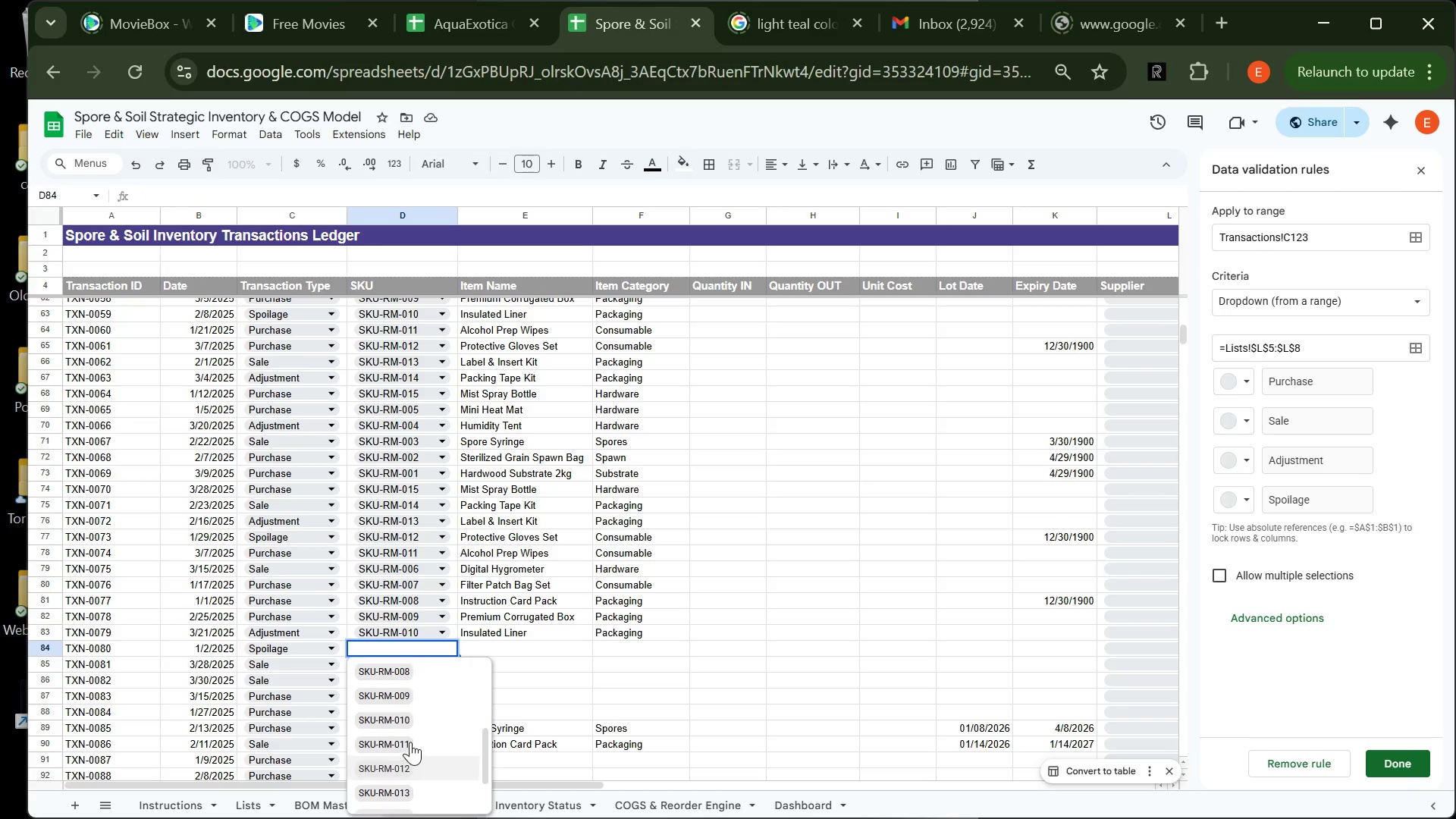 
wait(7.41)
 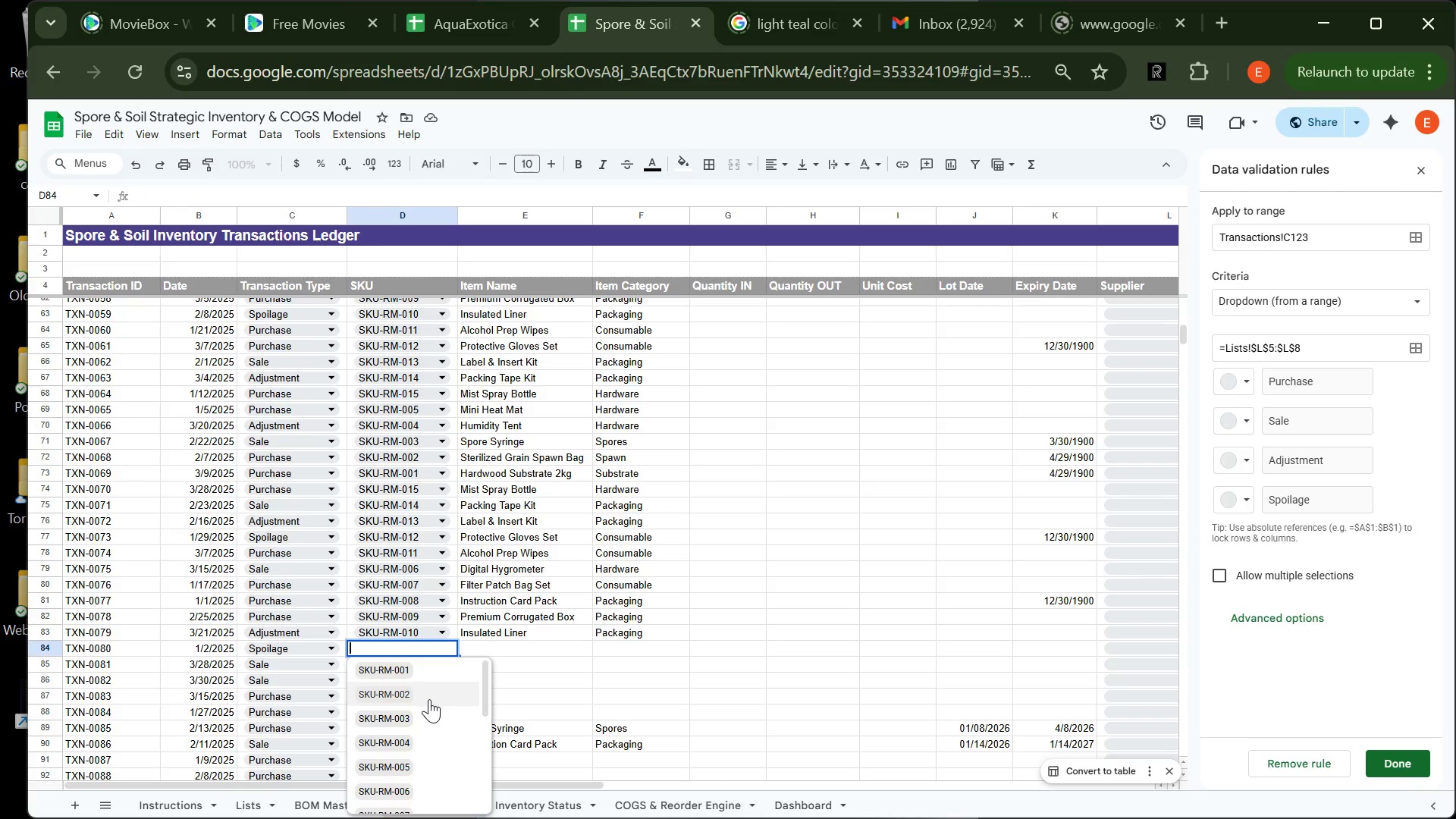 
left_click([407, 671])
 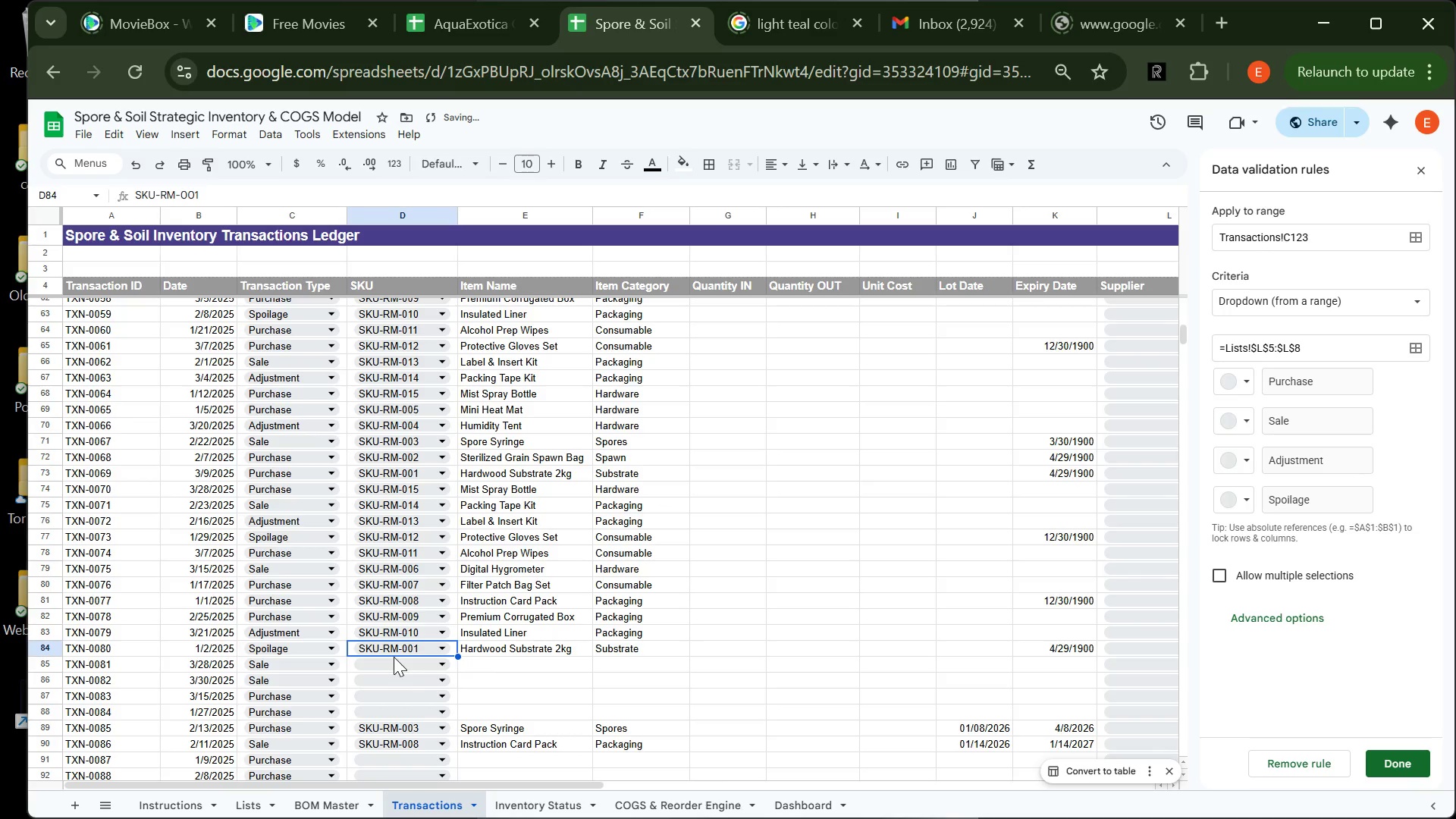 
left_click([394, 657])
 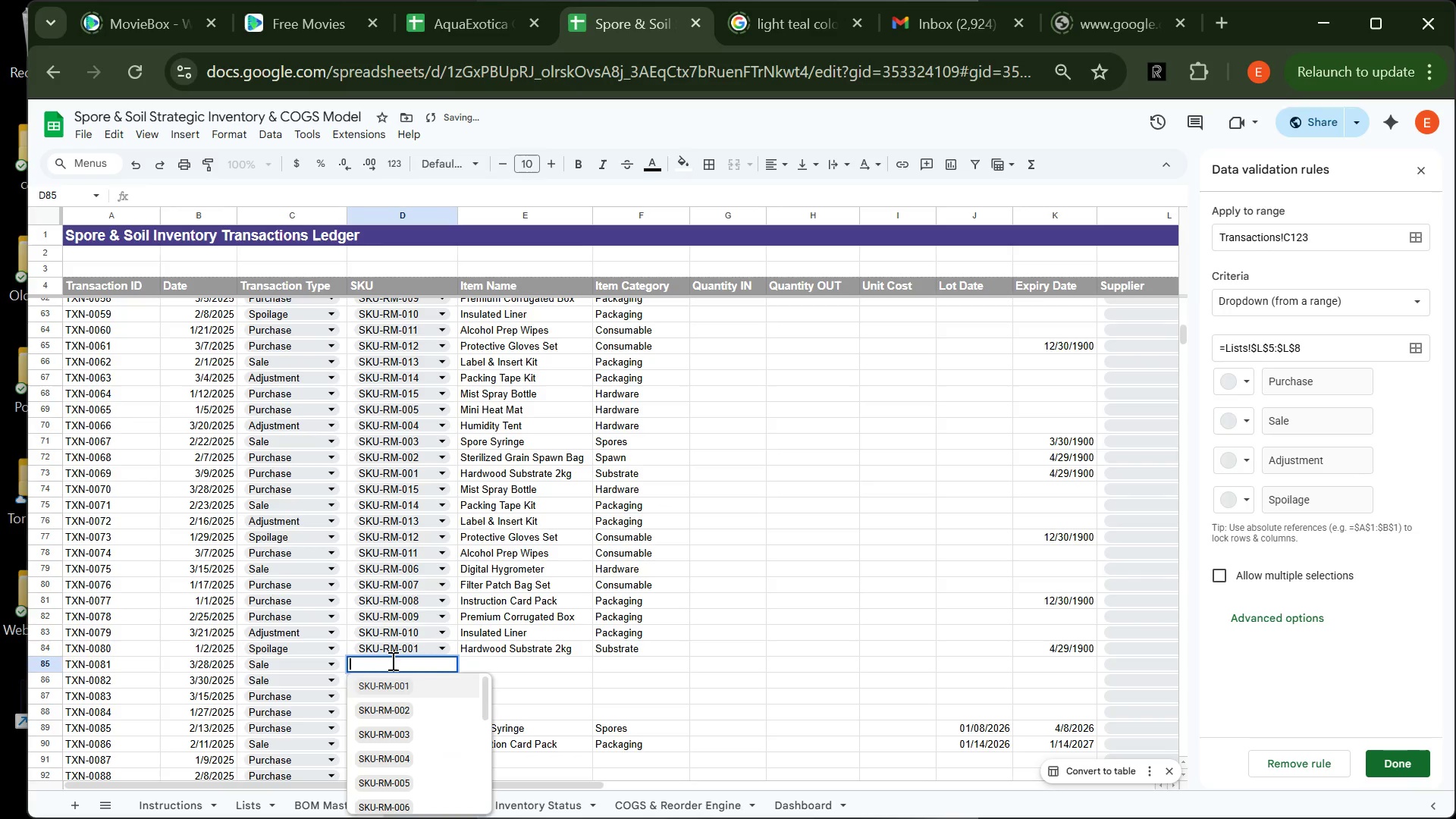 
left_click([391, 661])
 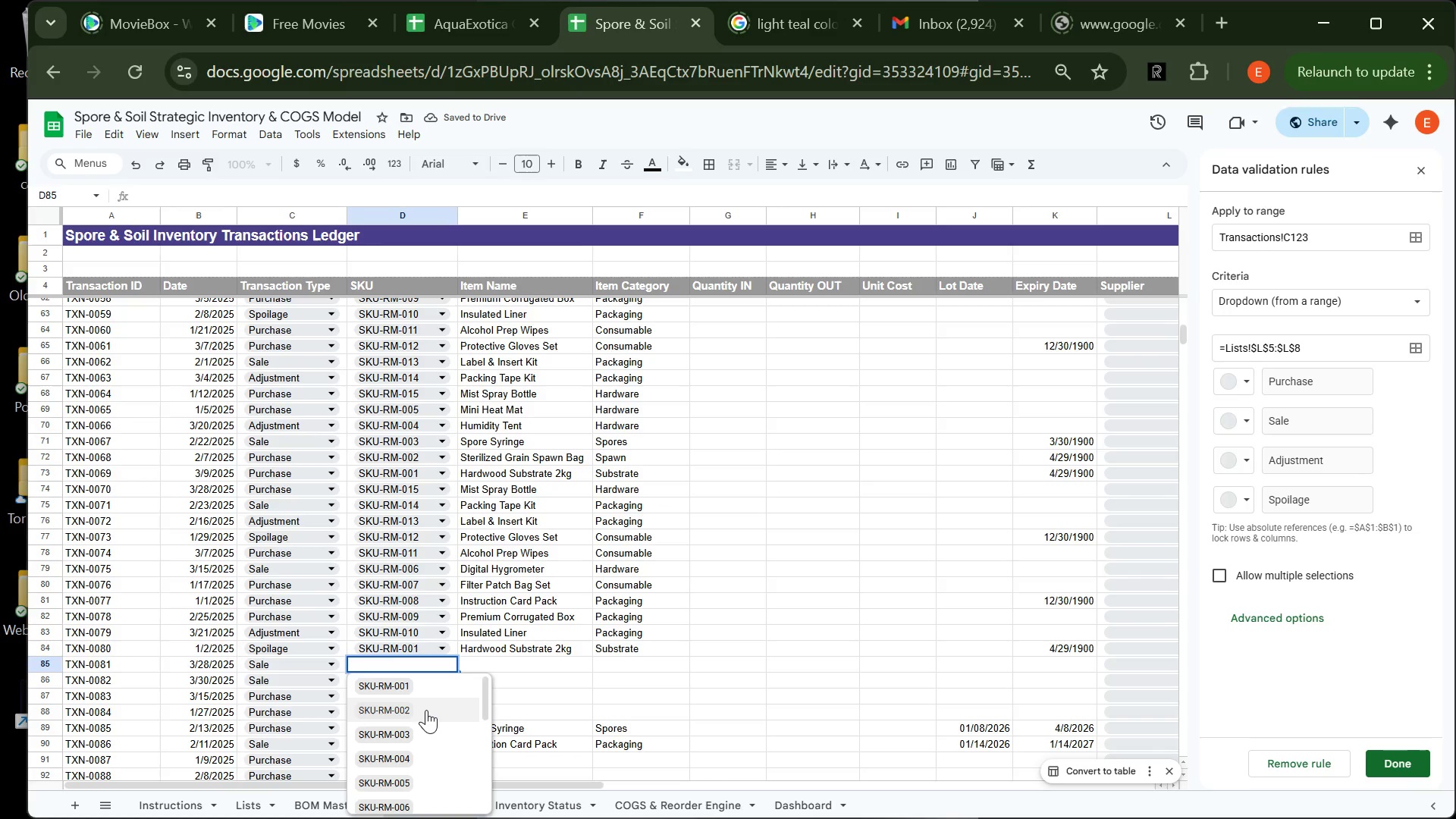 
left_click([426, 710])
 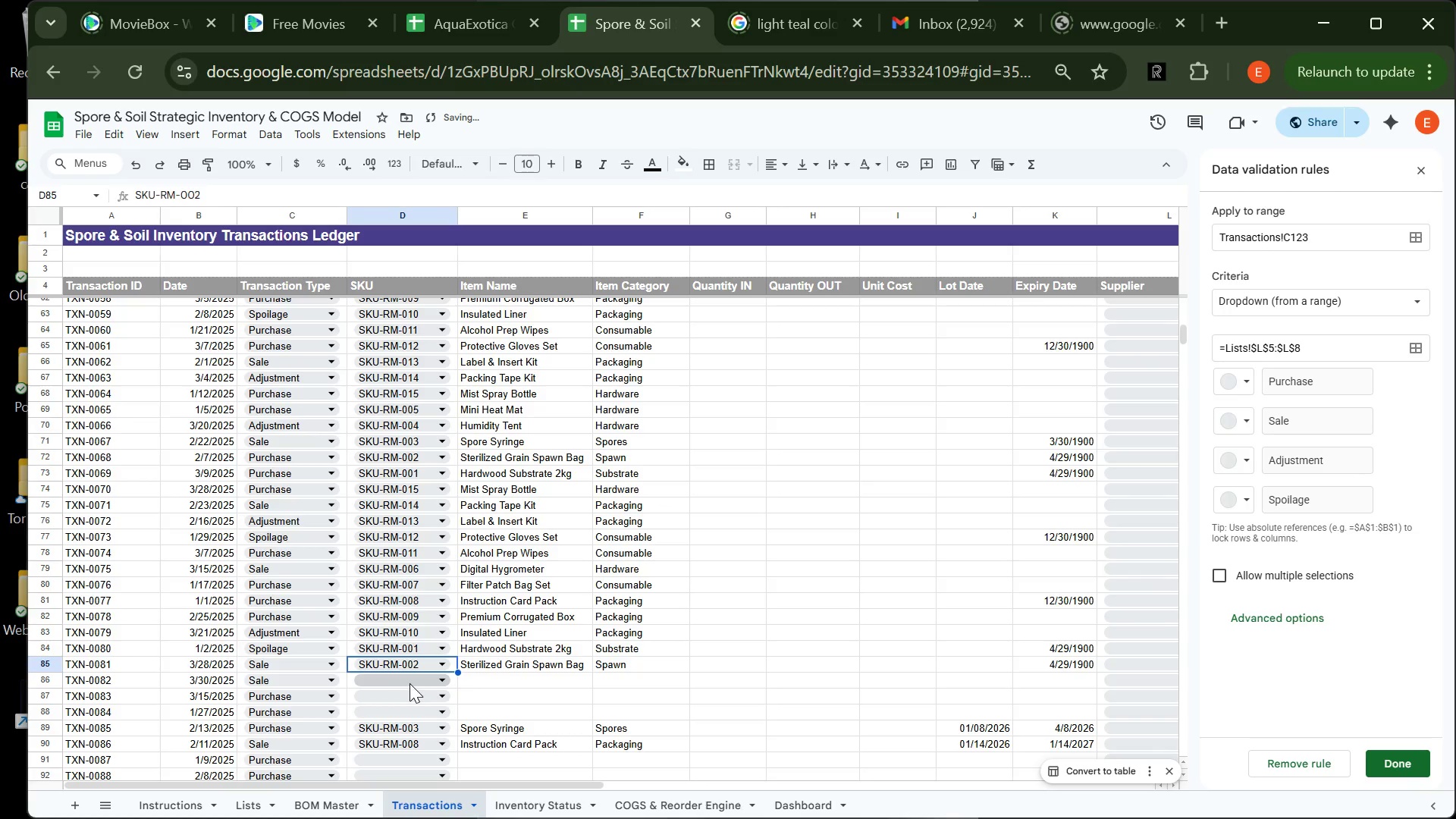 
left_click([410, 683])
 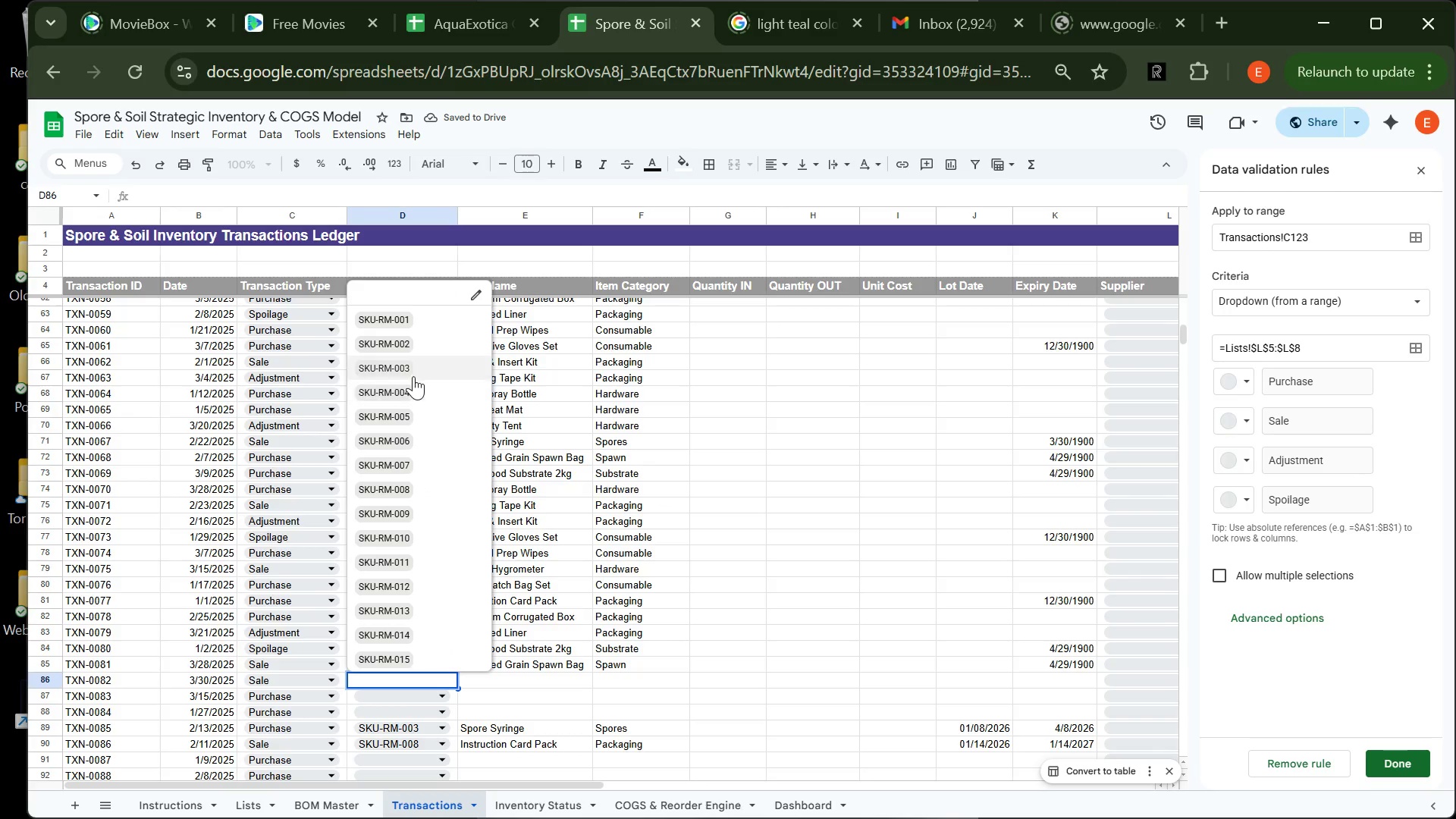 
left_click([411, 375])
 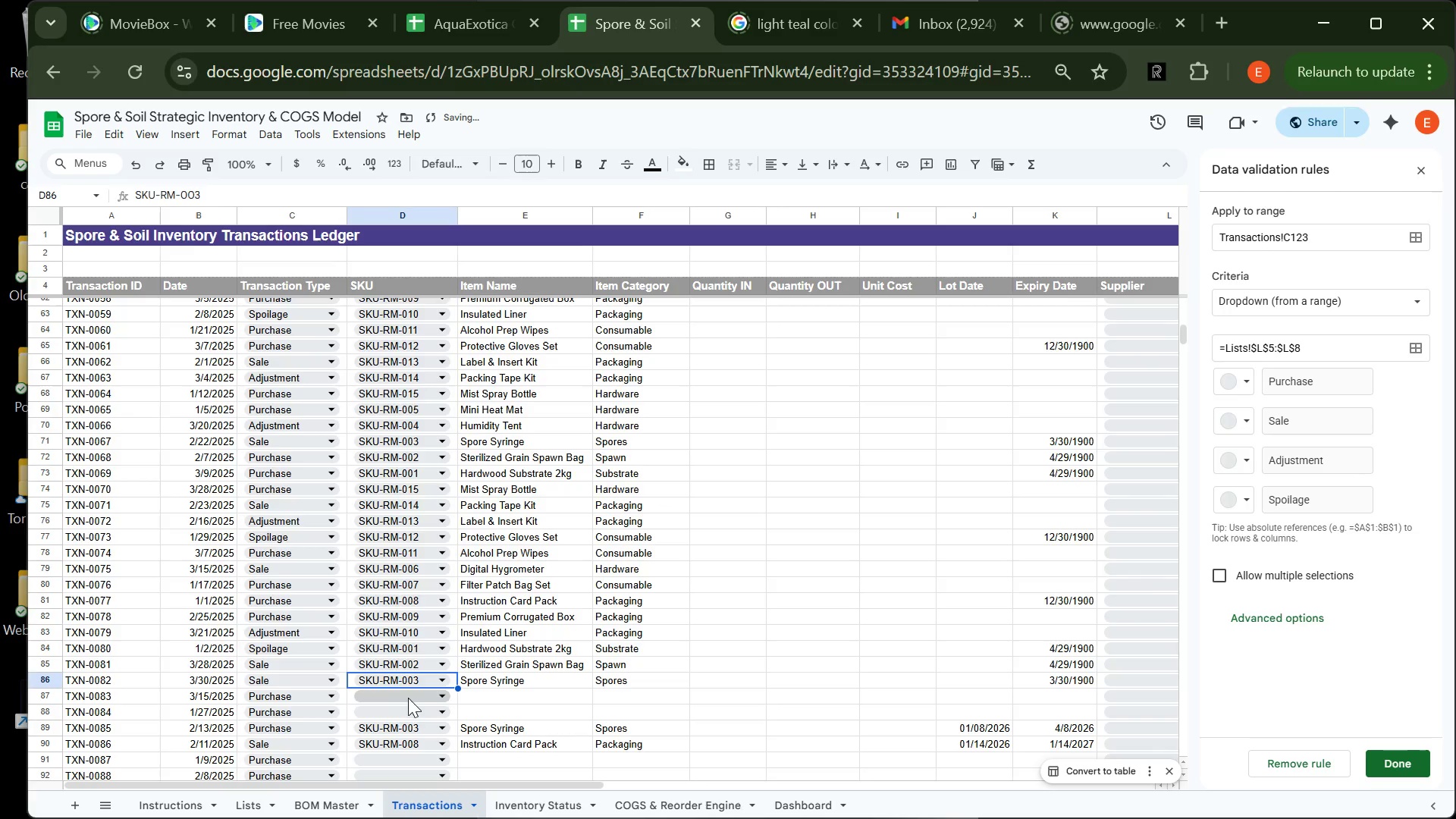 
left_click([408, 698])
 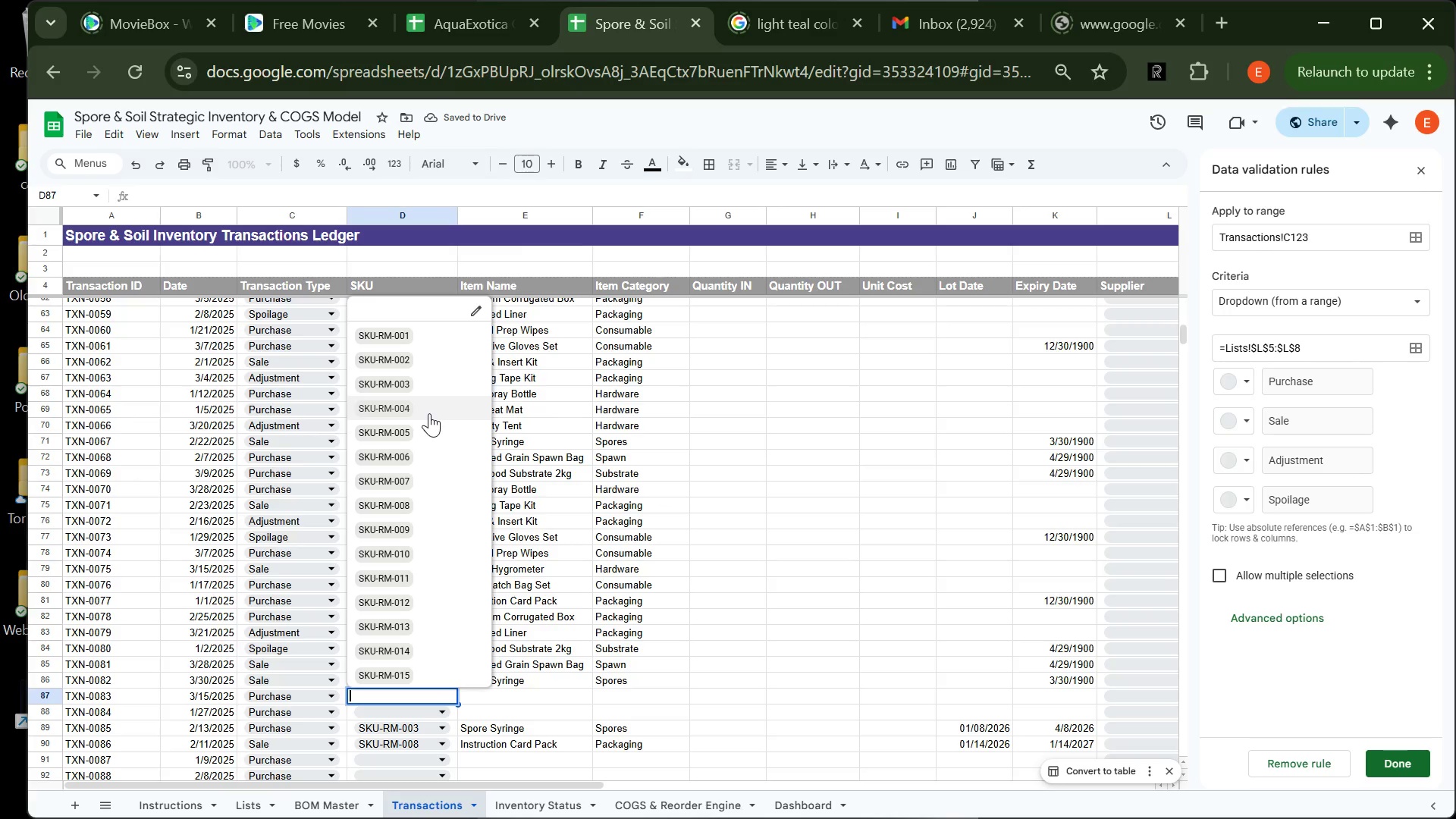 
left_click([429, 413])
 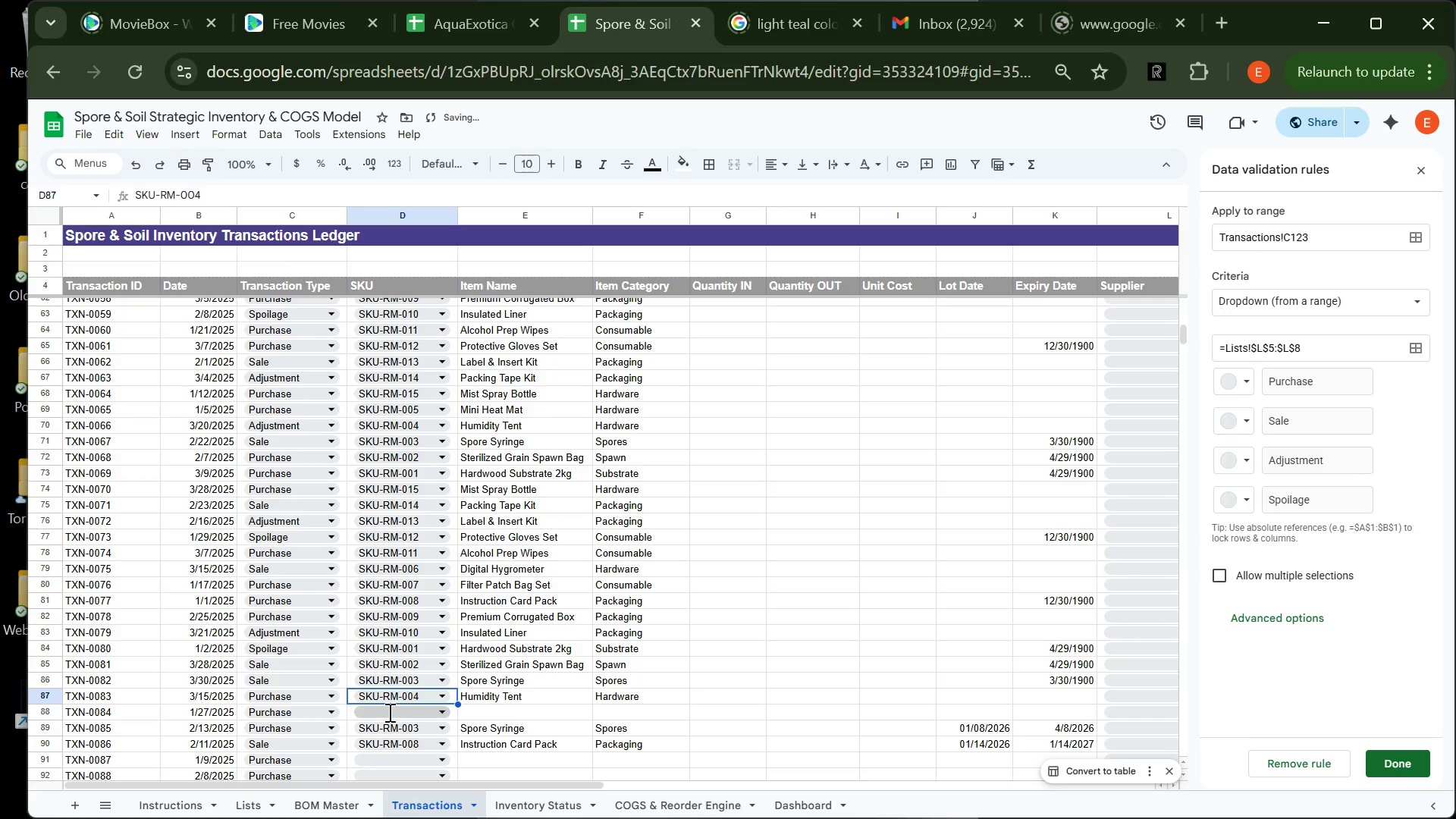 
left_click([388, 712])
 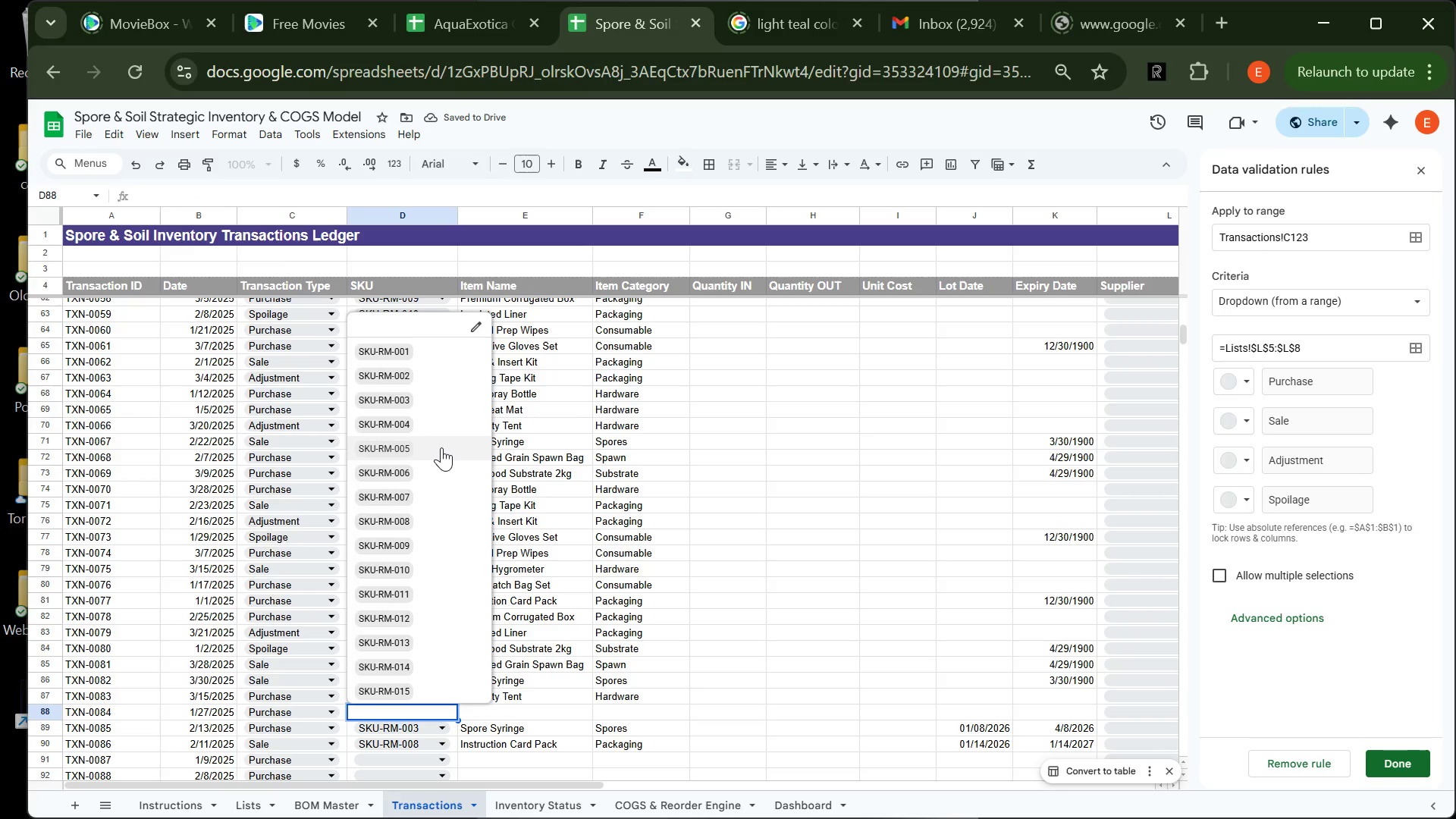 
left_click([441, 447])
 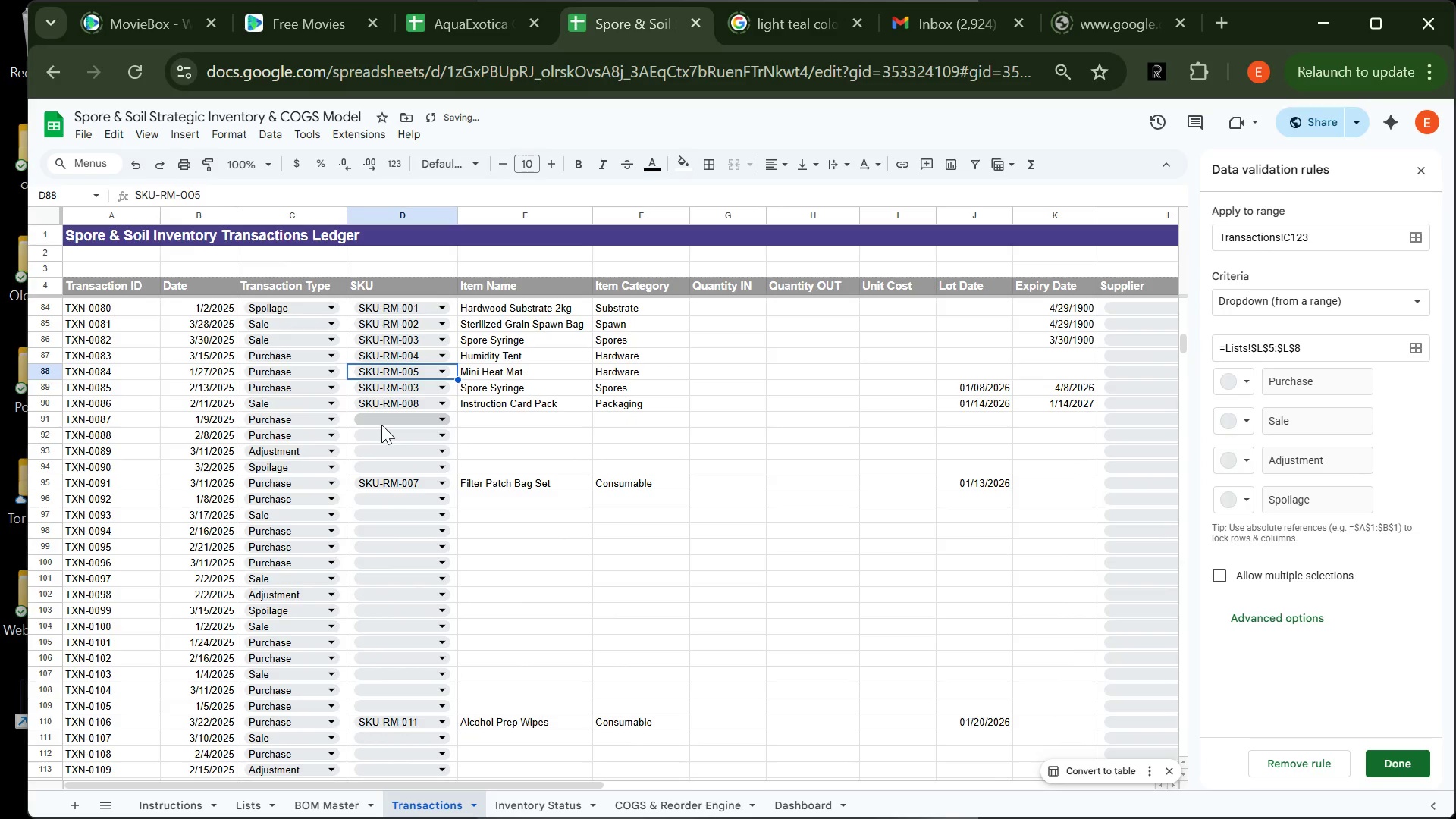 
left_click([381, 425])
 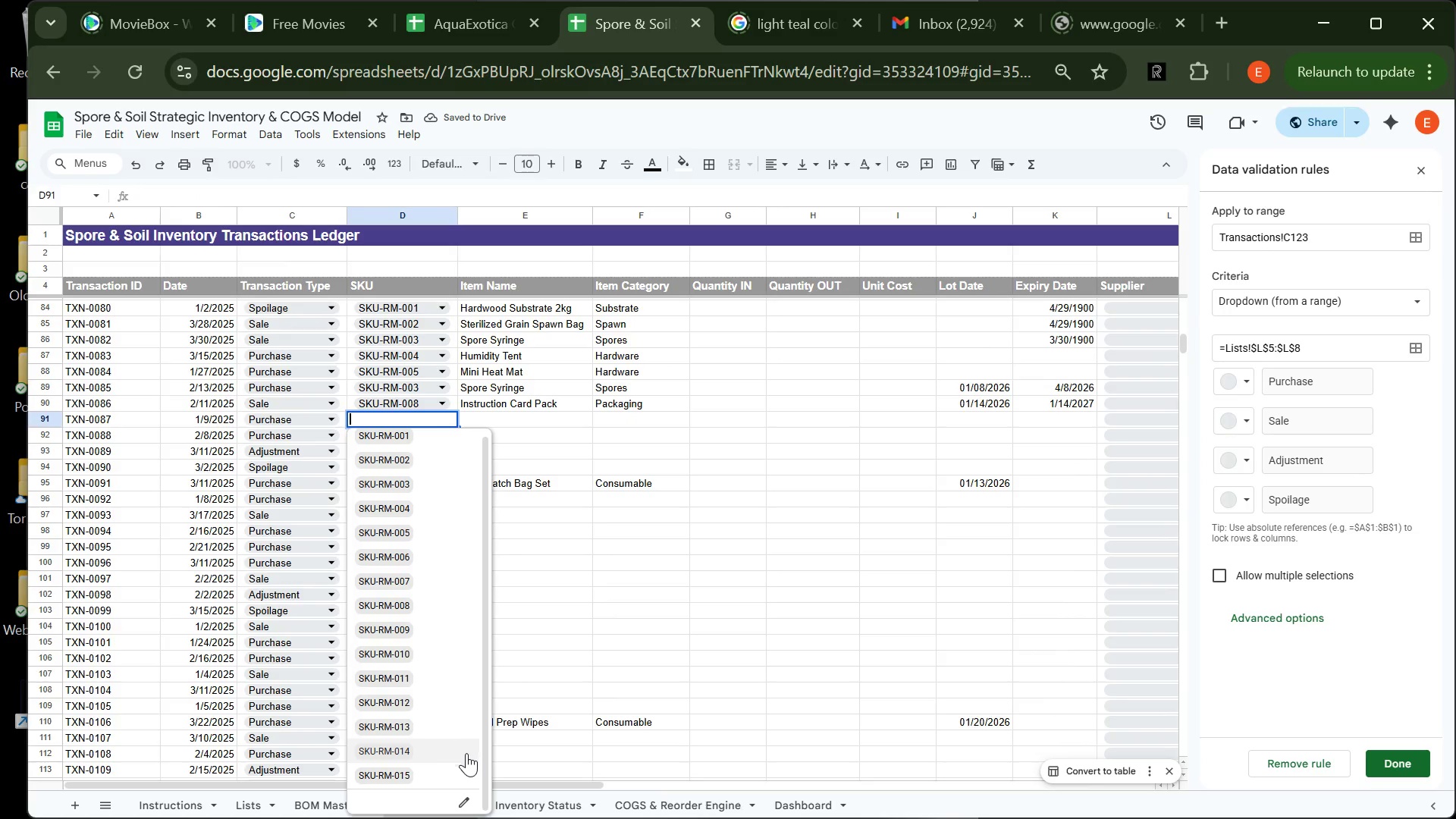 
left_click([453, 770])
 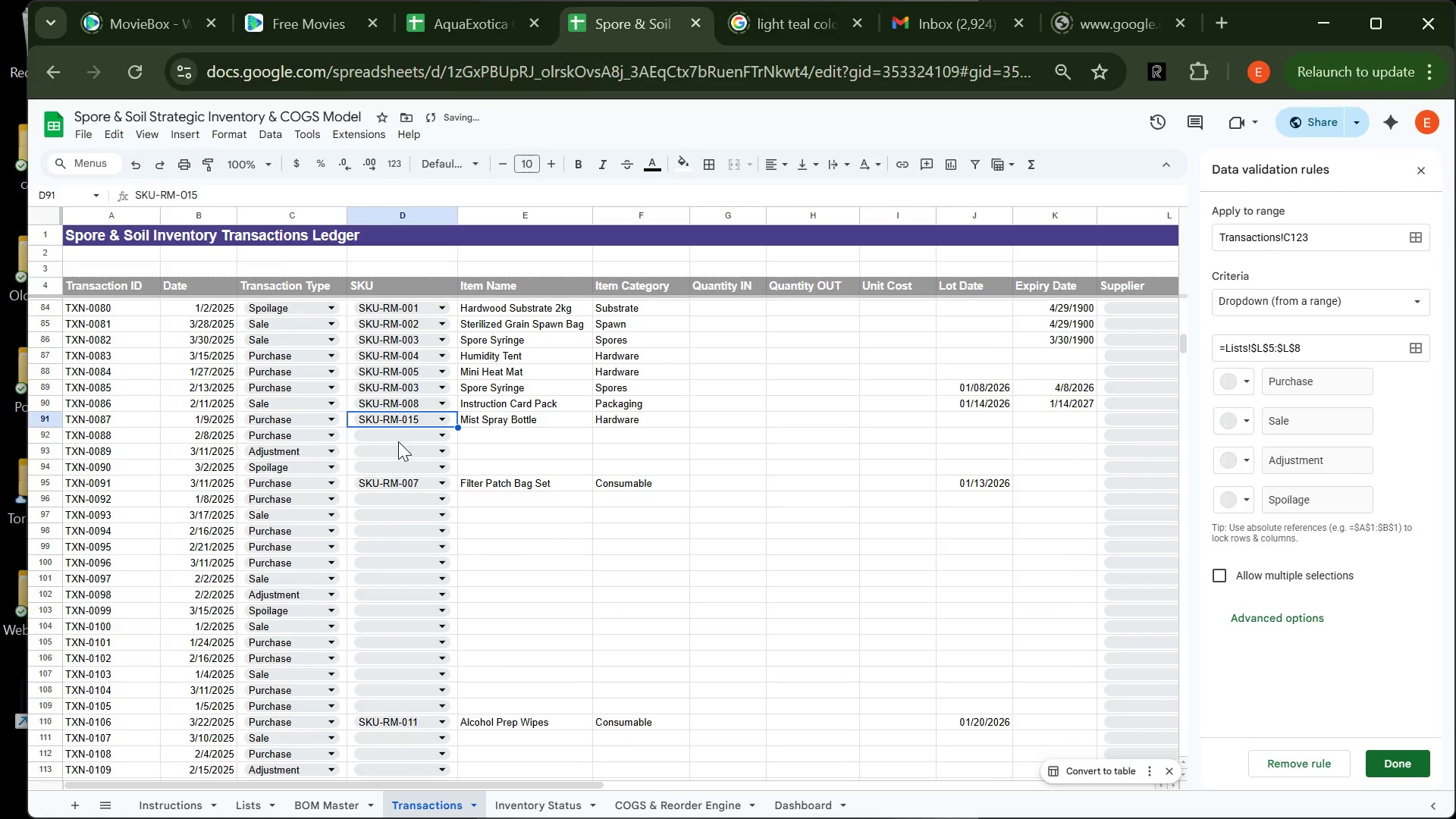 
left_click([398, 441])
 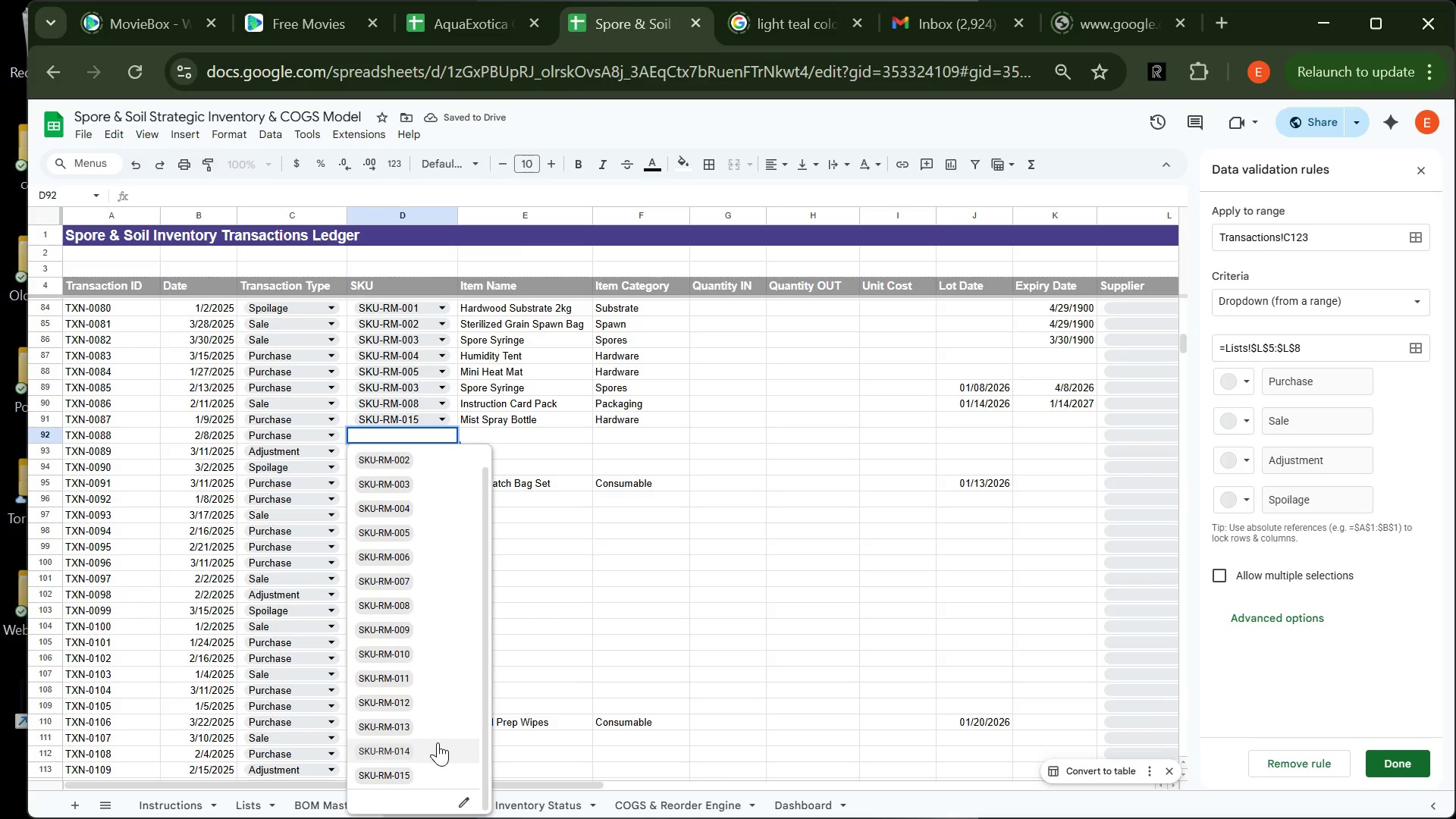 
left_click([442, 746])
 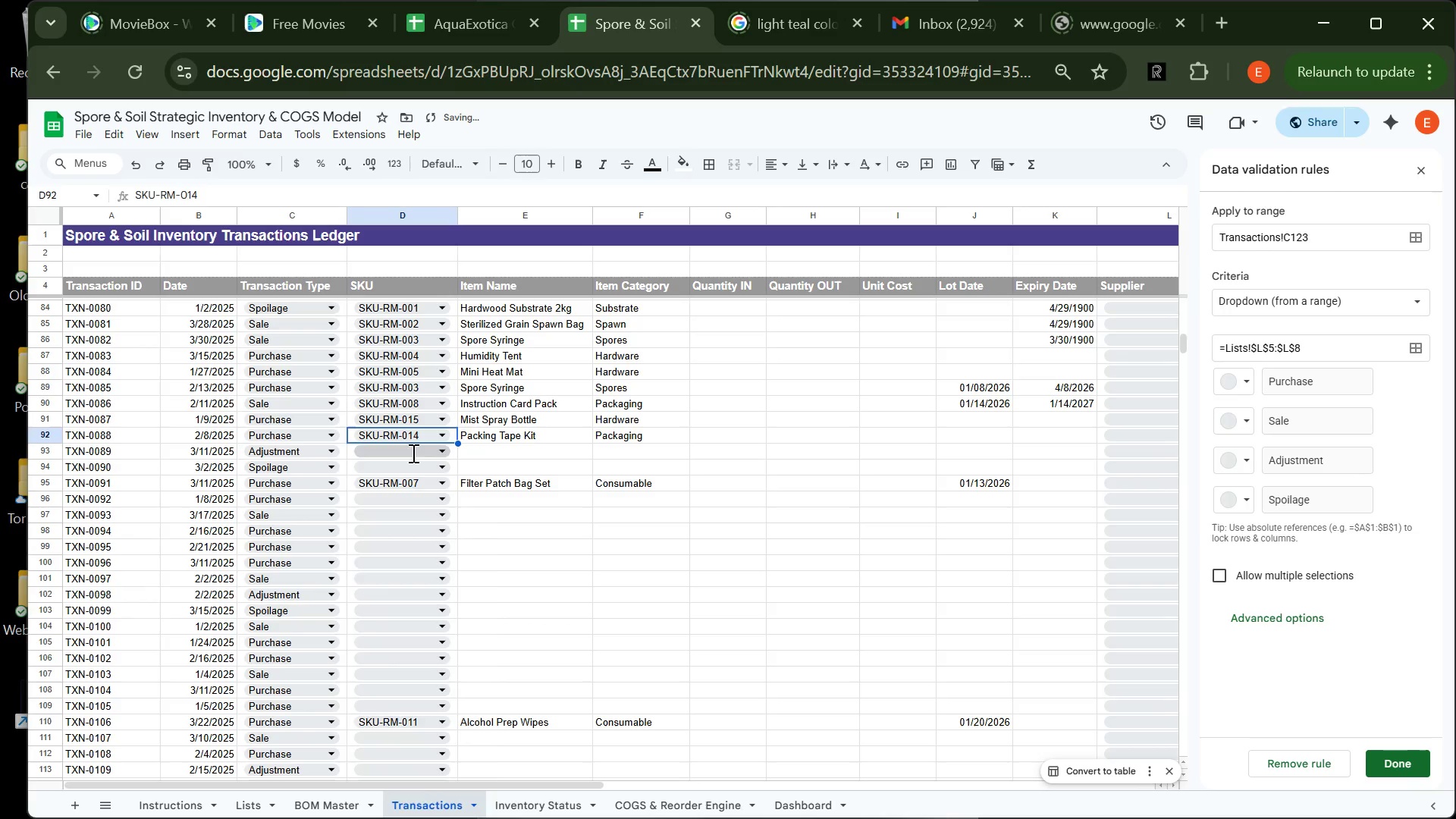 
left_click([412, 453])
 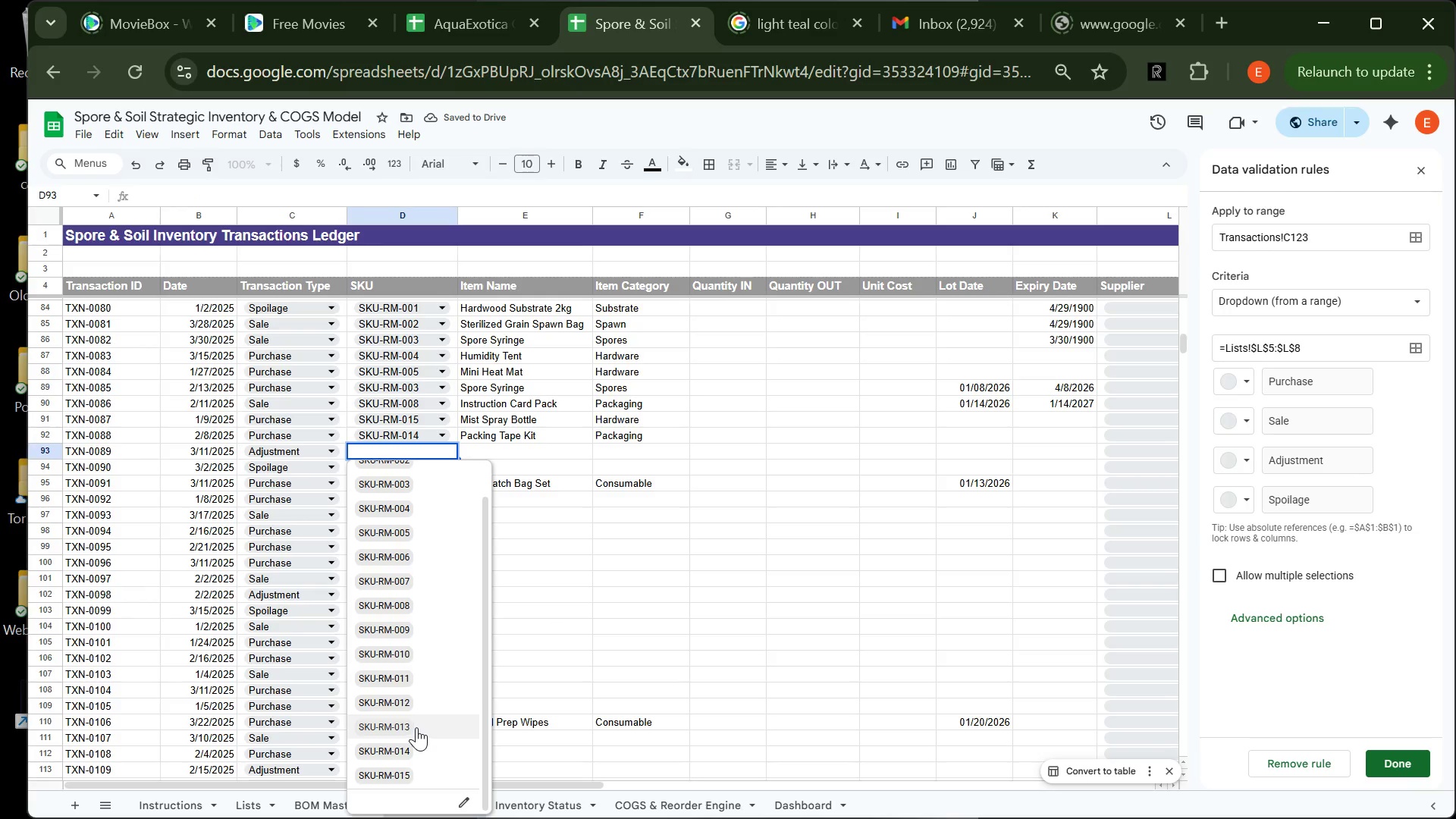 
left_click([416, 727])
 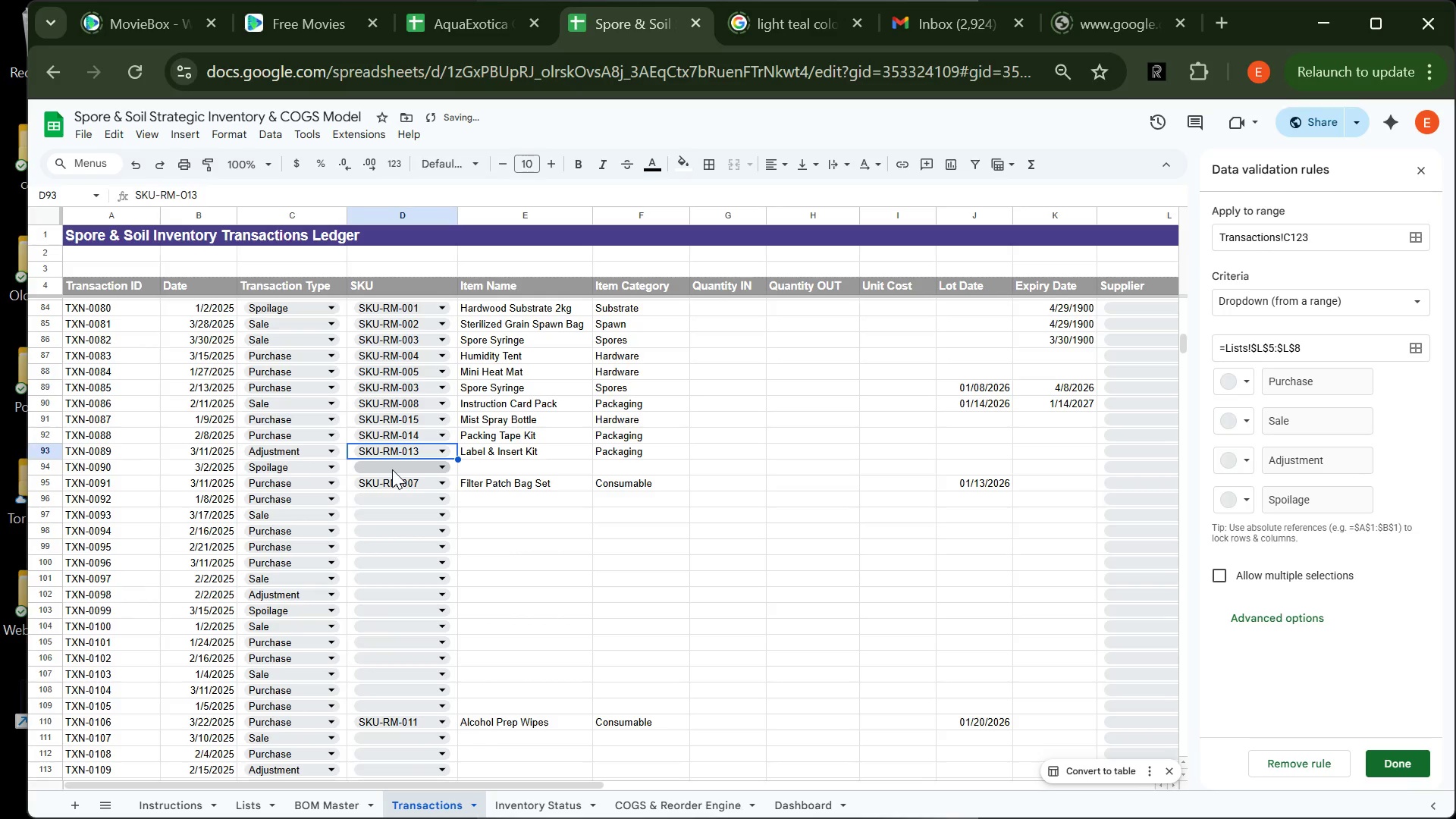 
left_click([392, 469])
 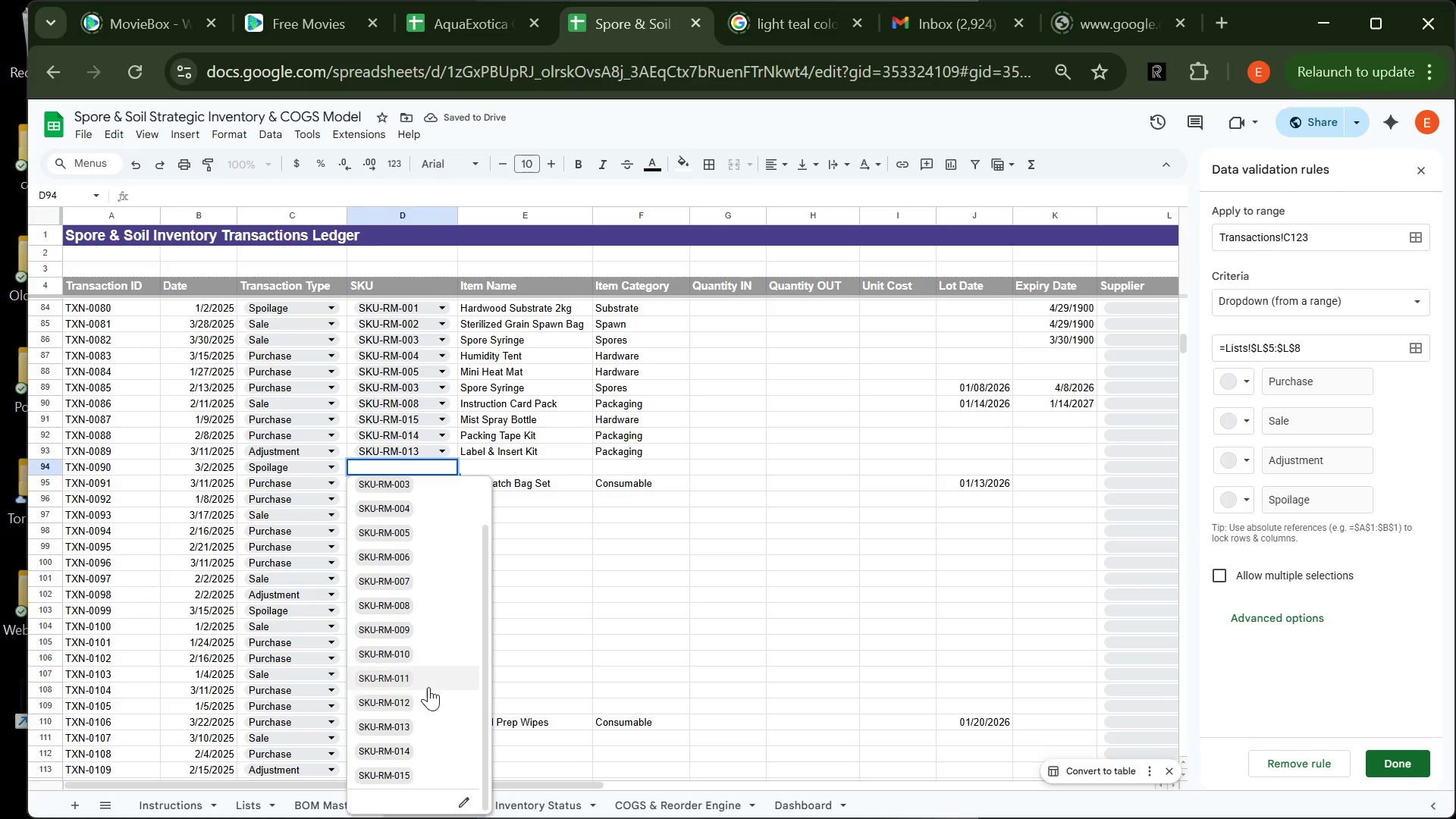 
left_click_drag(start_coordinate=[428, 687], to_coordinate=[428, 695])
 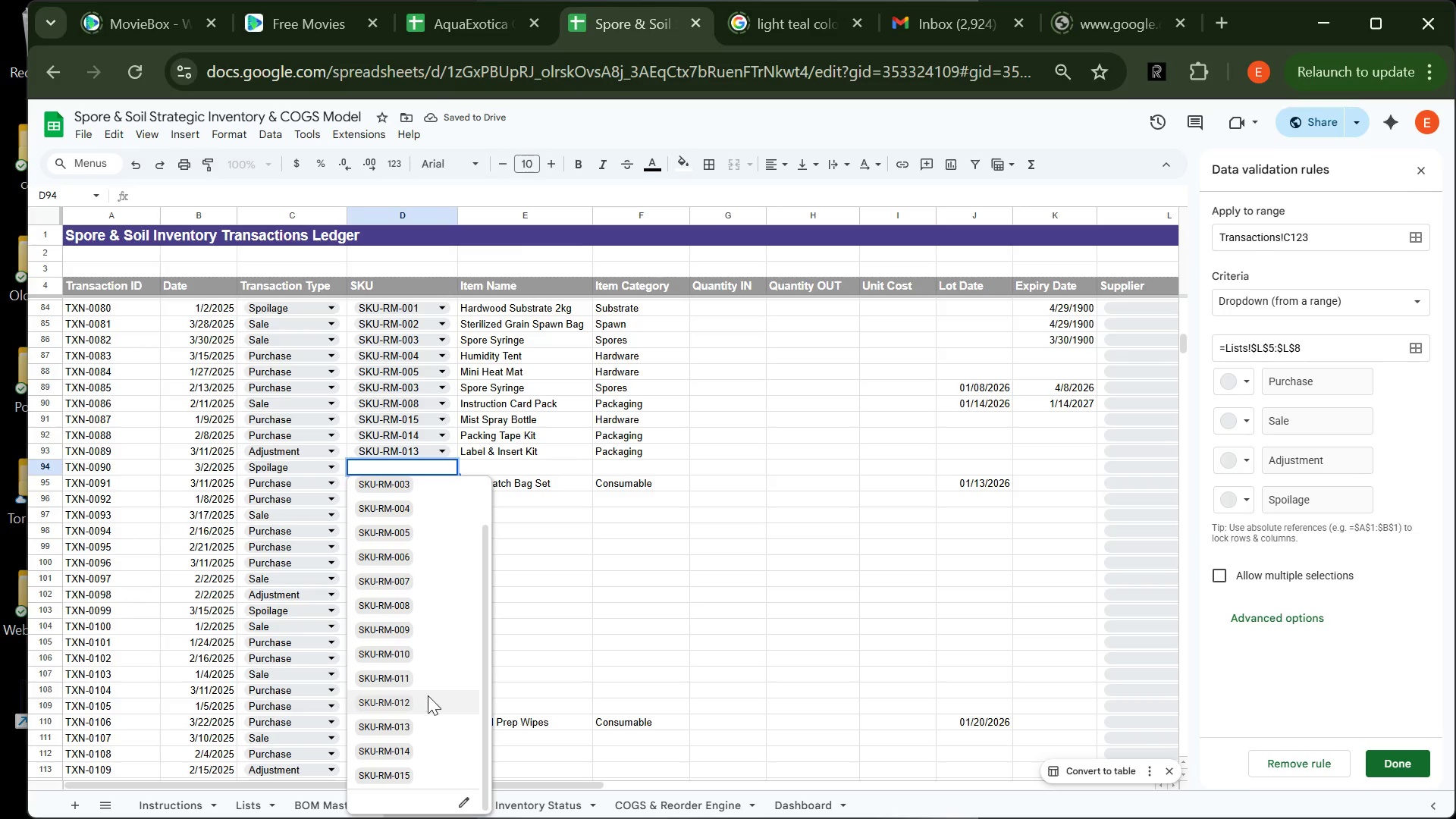 
left_click([428, 695])
 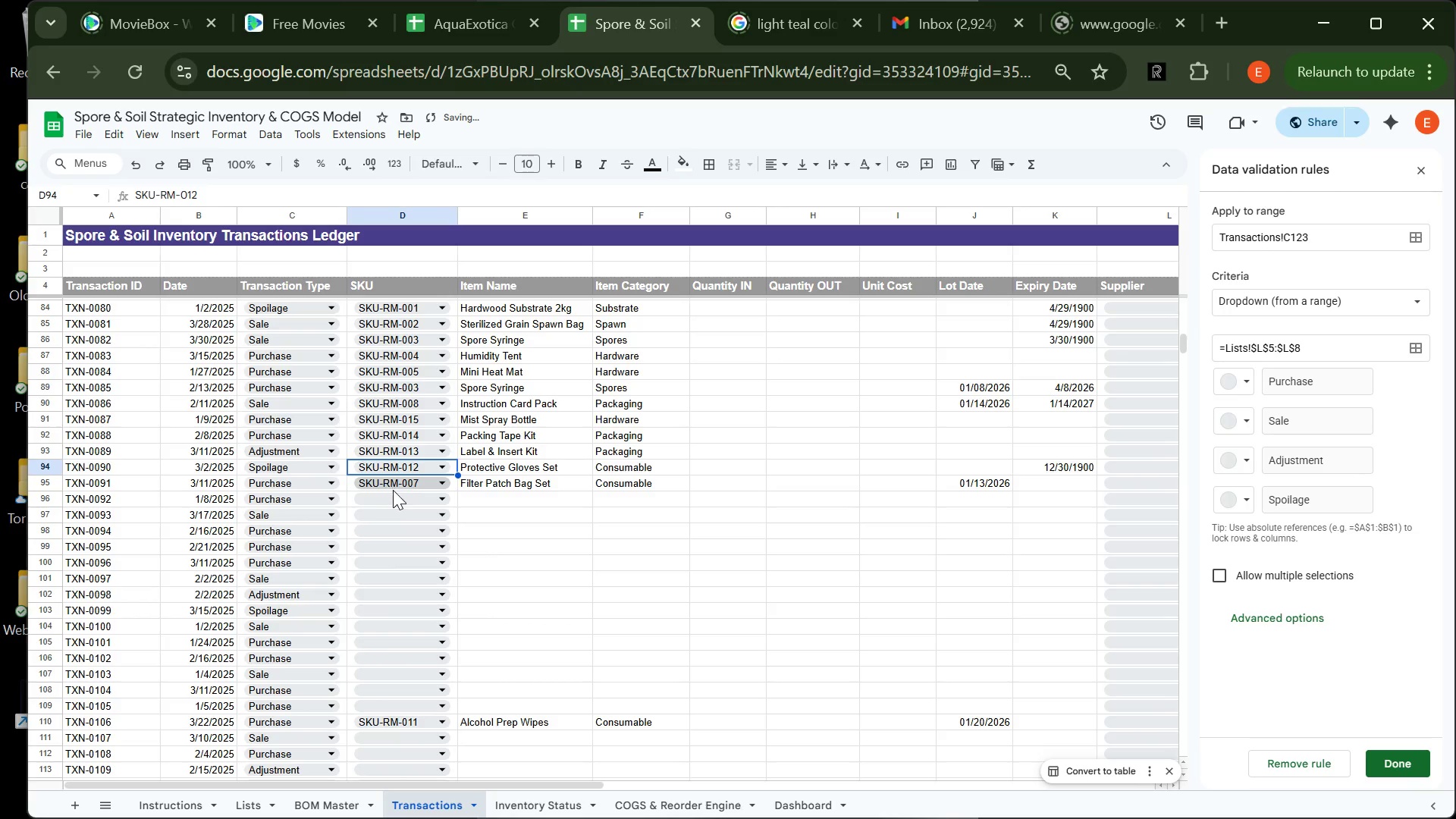 
left_click([393, 490])
 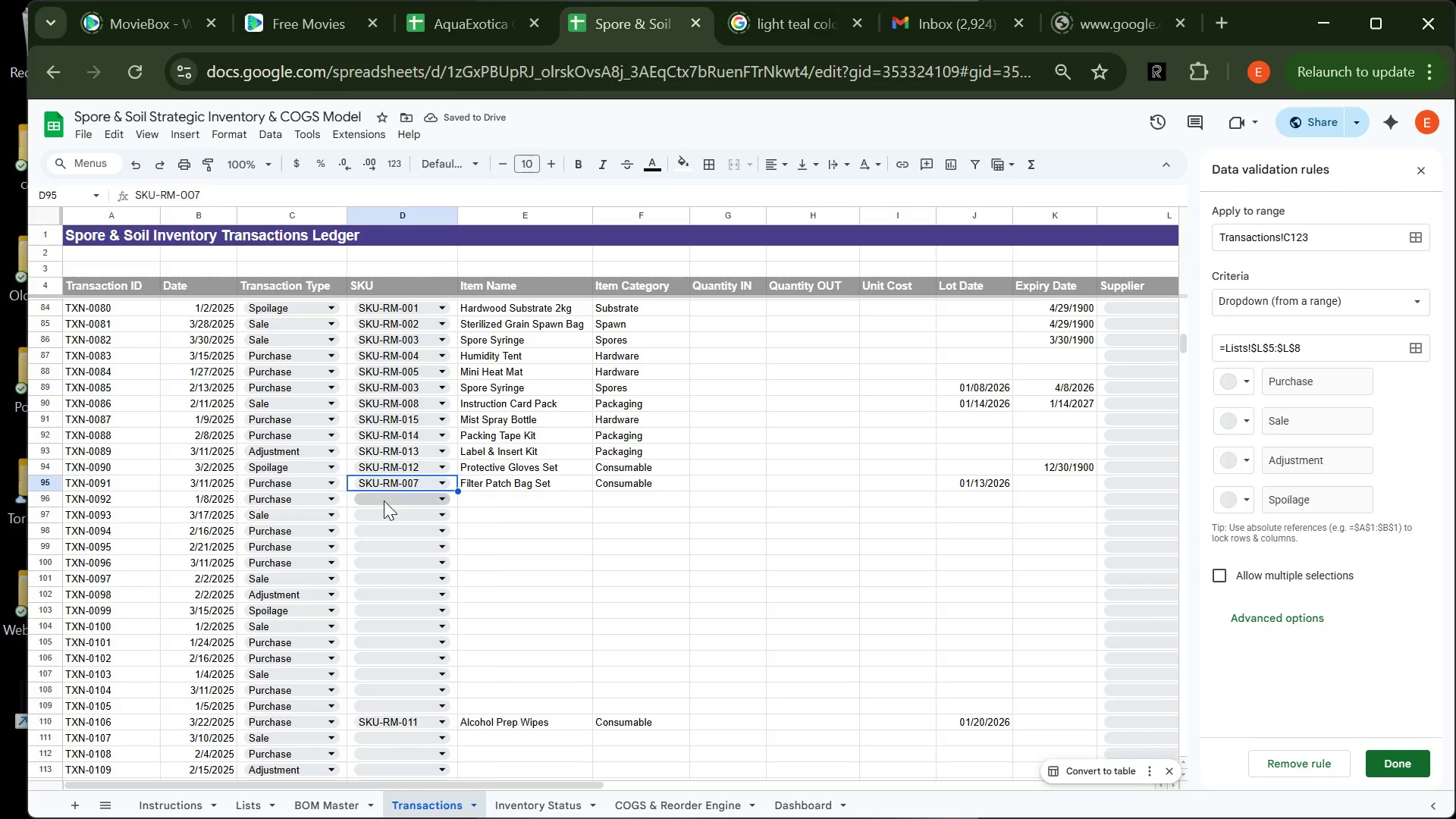 
left_click([384, 500])
 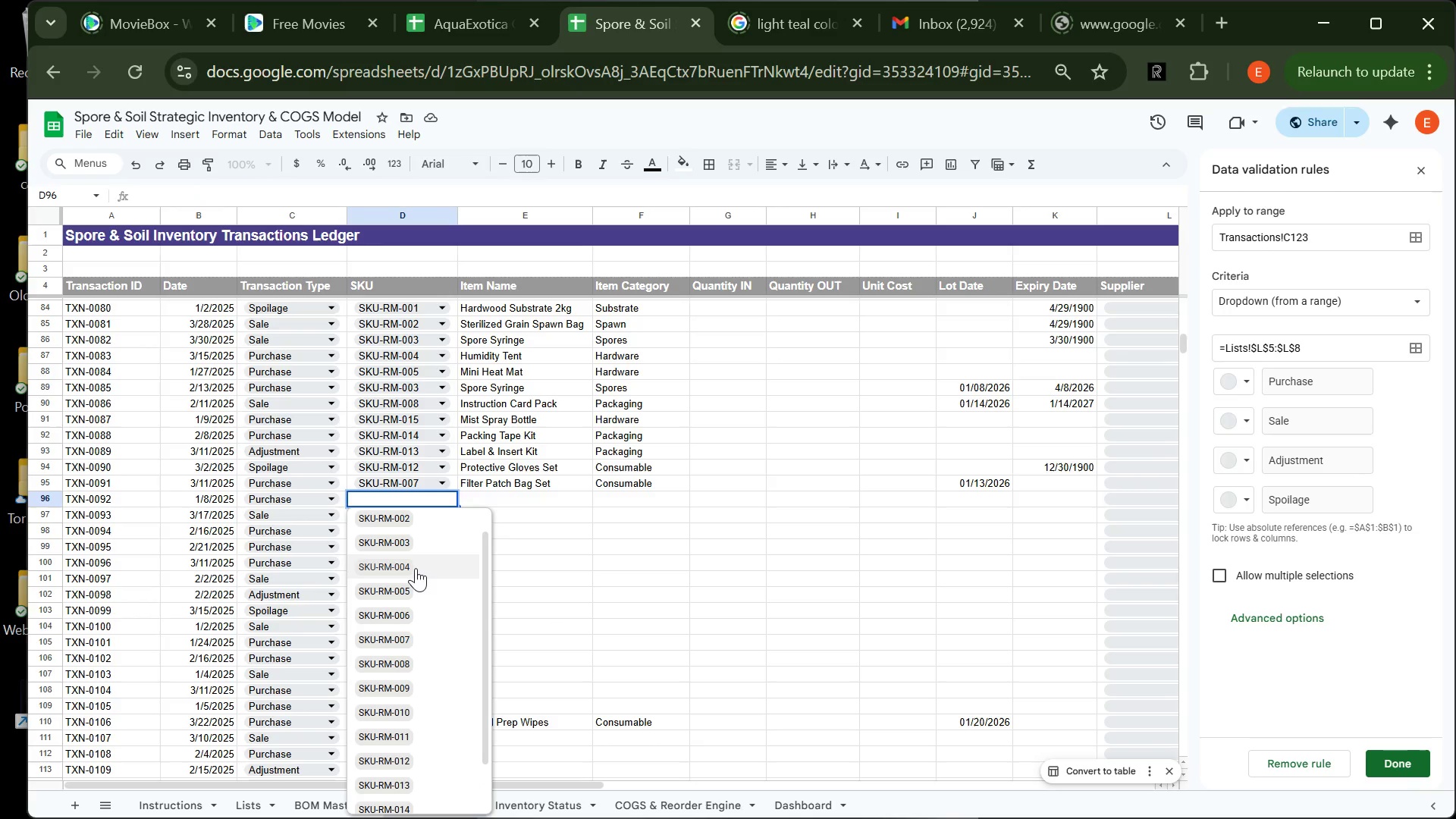 
wait(6.77)
 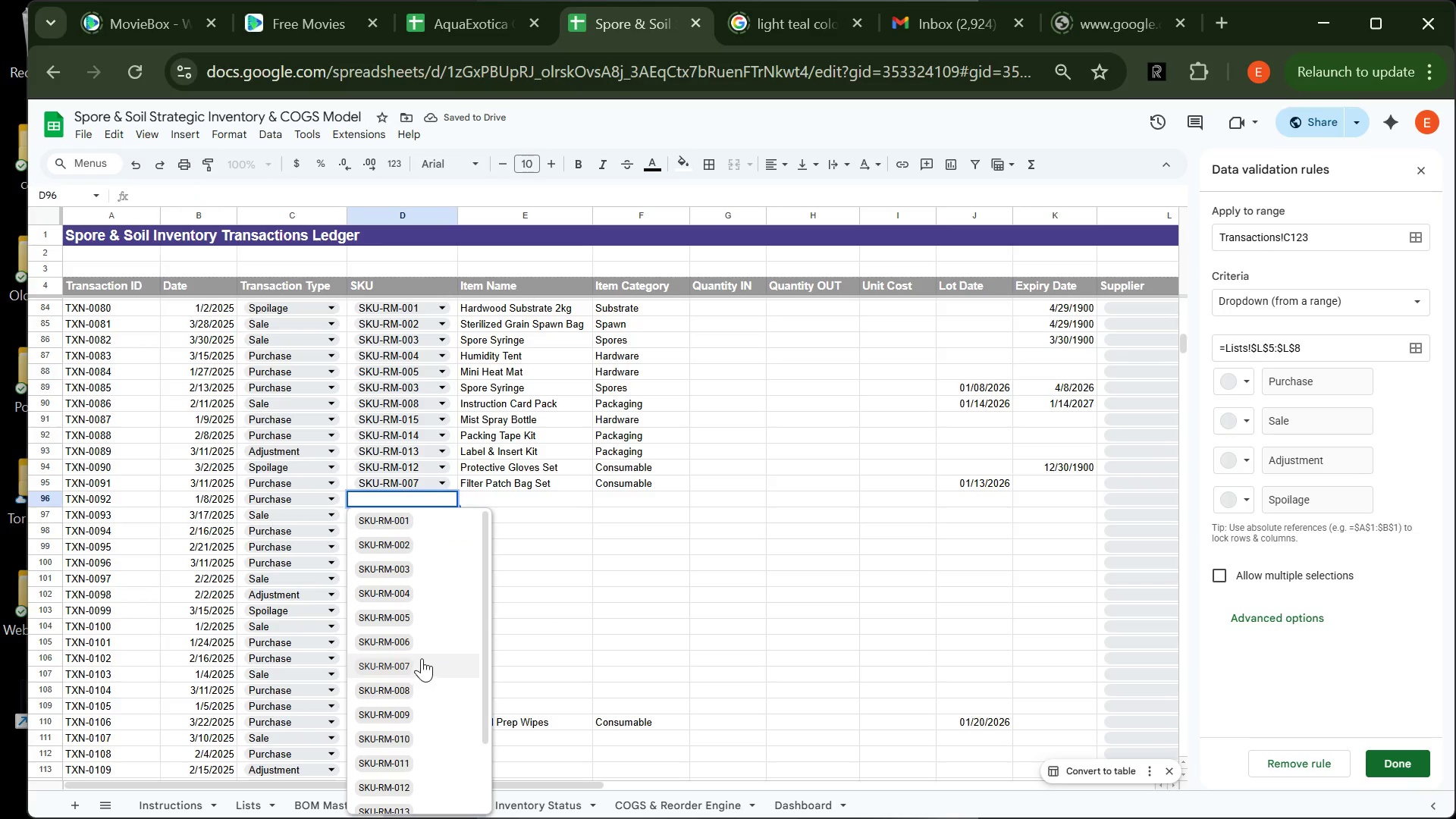 
left_click([427, 542])
 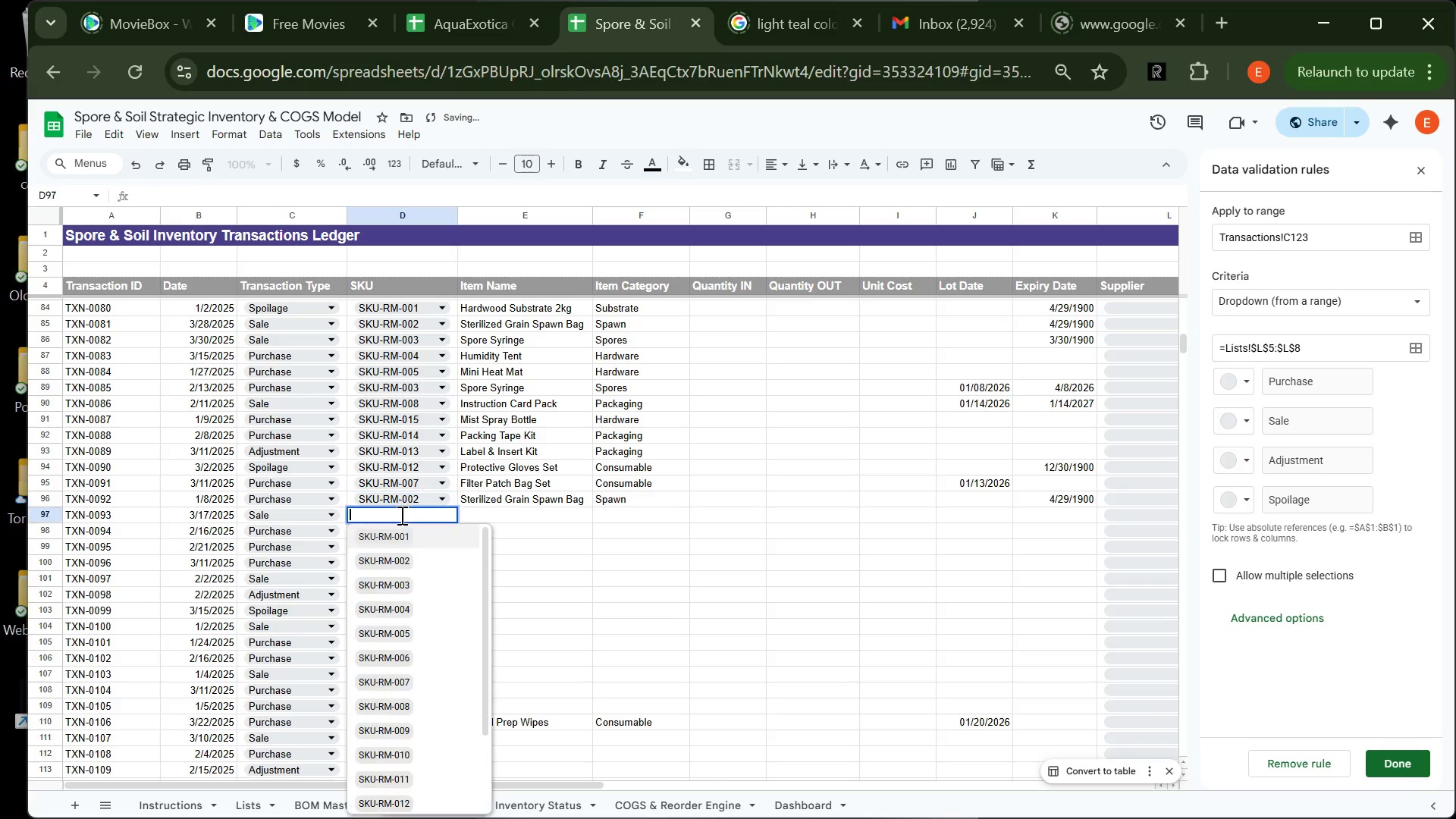 
left_click([400, 515])
 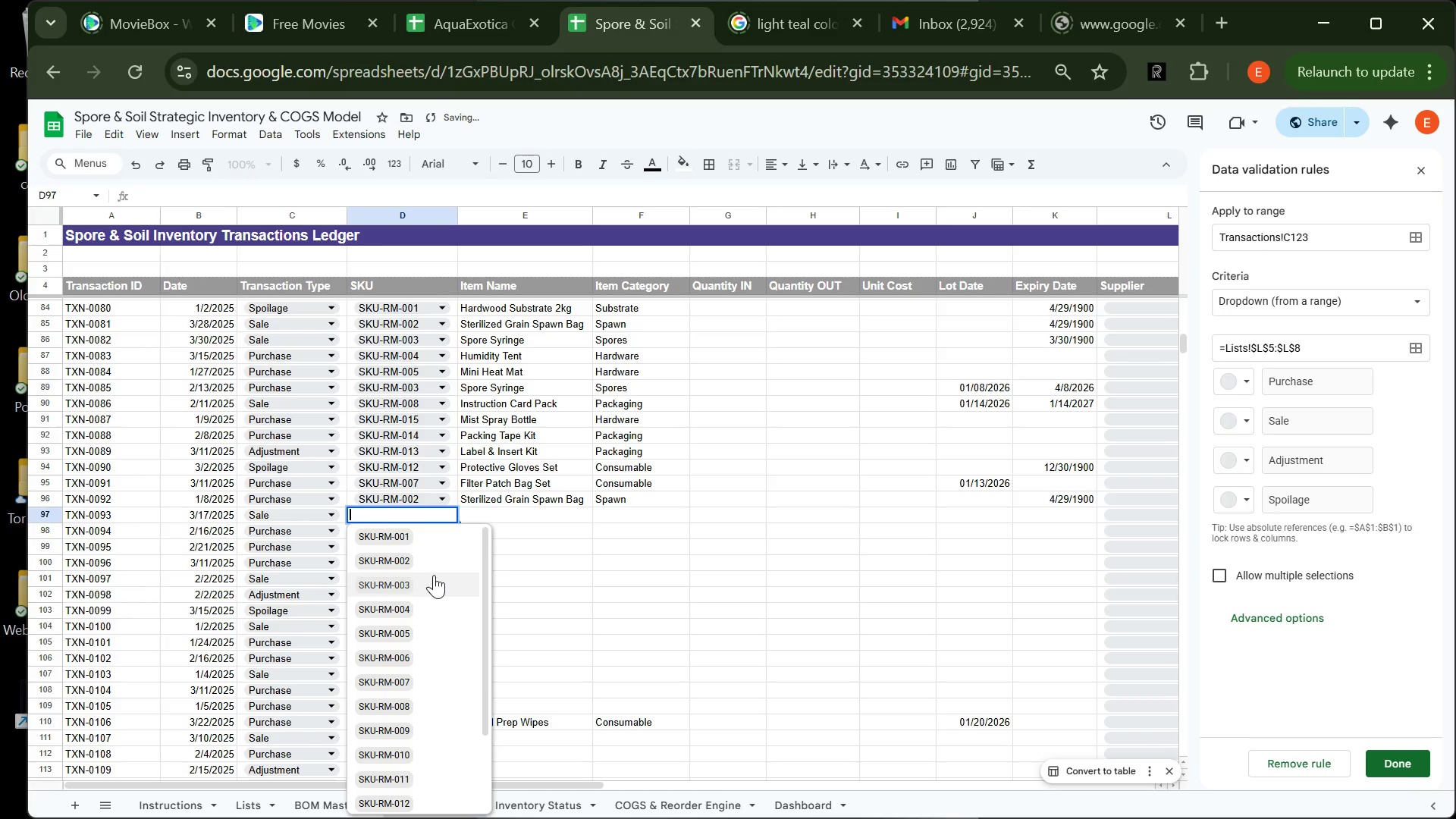 
left_click([434, 575])
 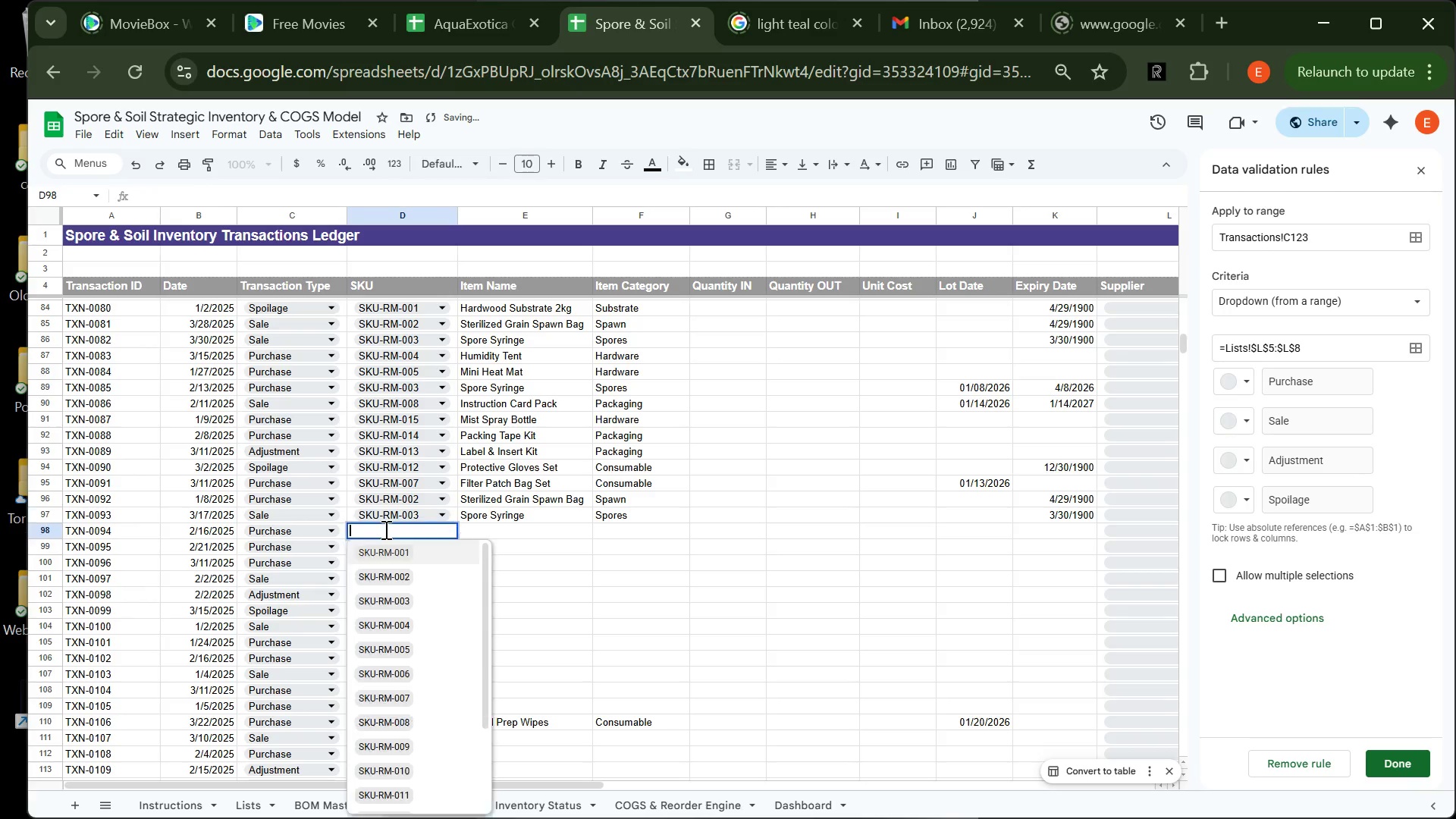 
left_click([384, 529])
 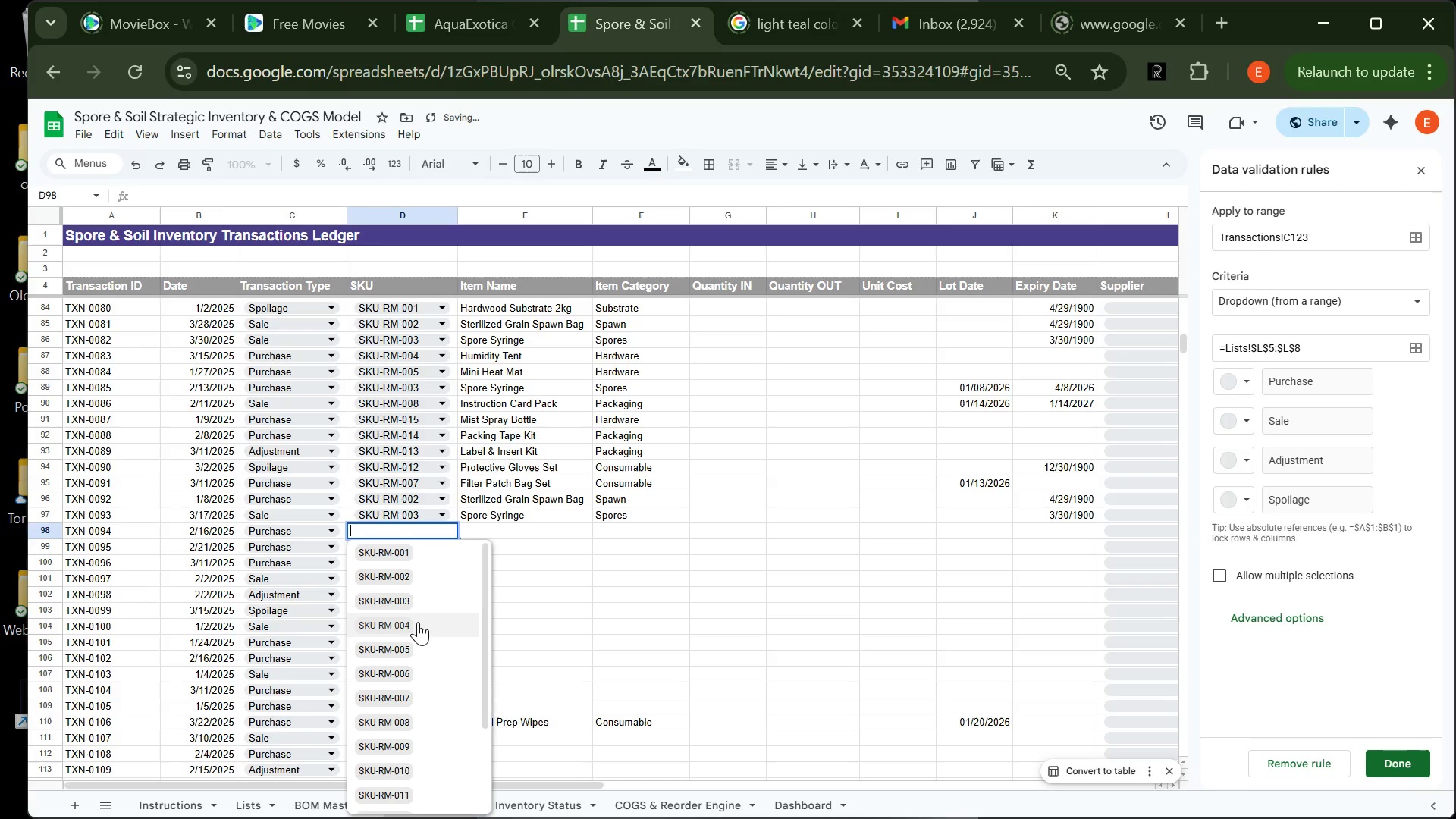 
left_click([418, 622])
 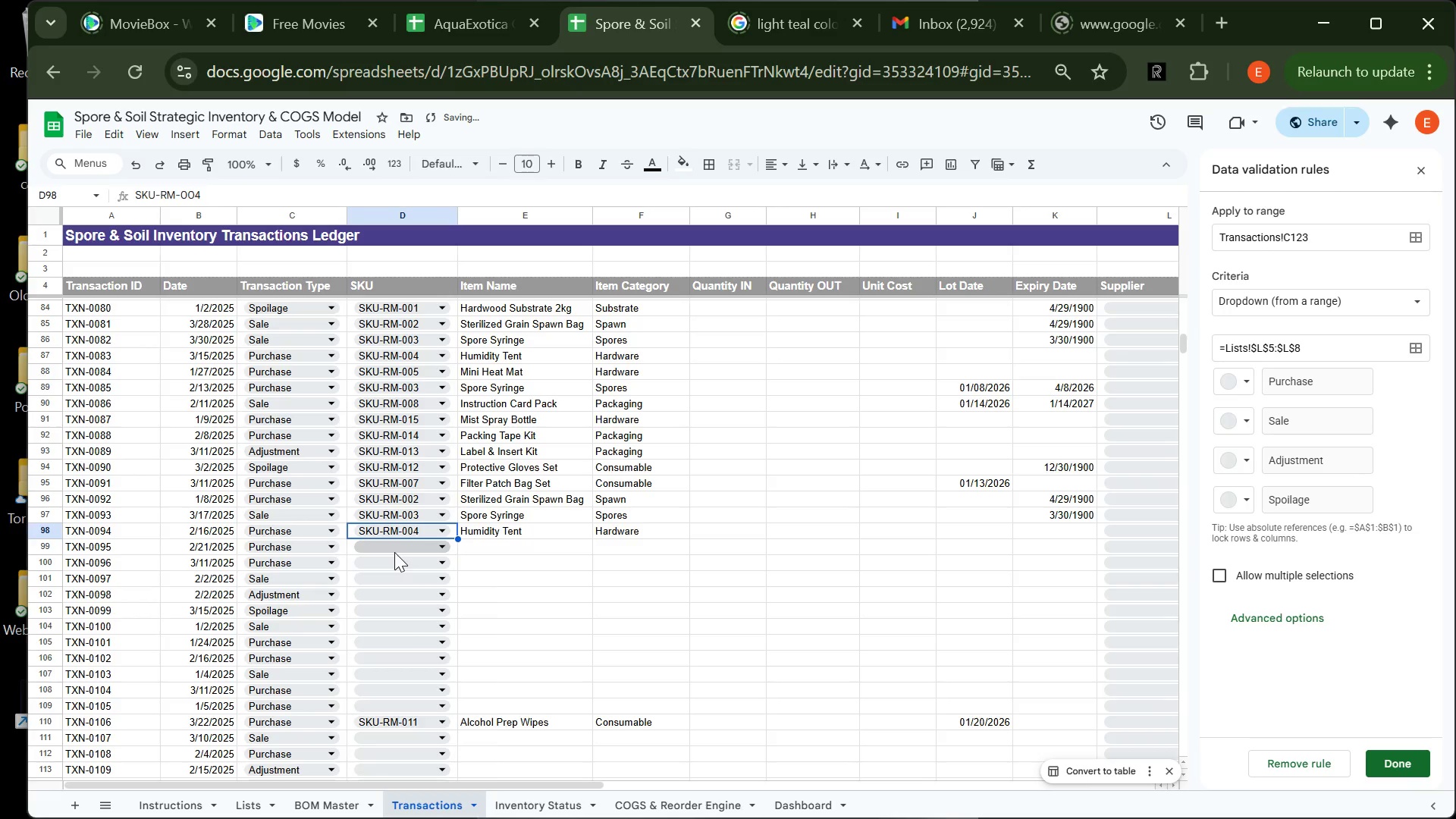 
left_click([394, 552])
 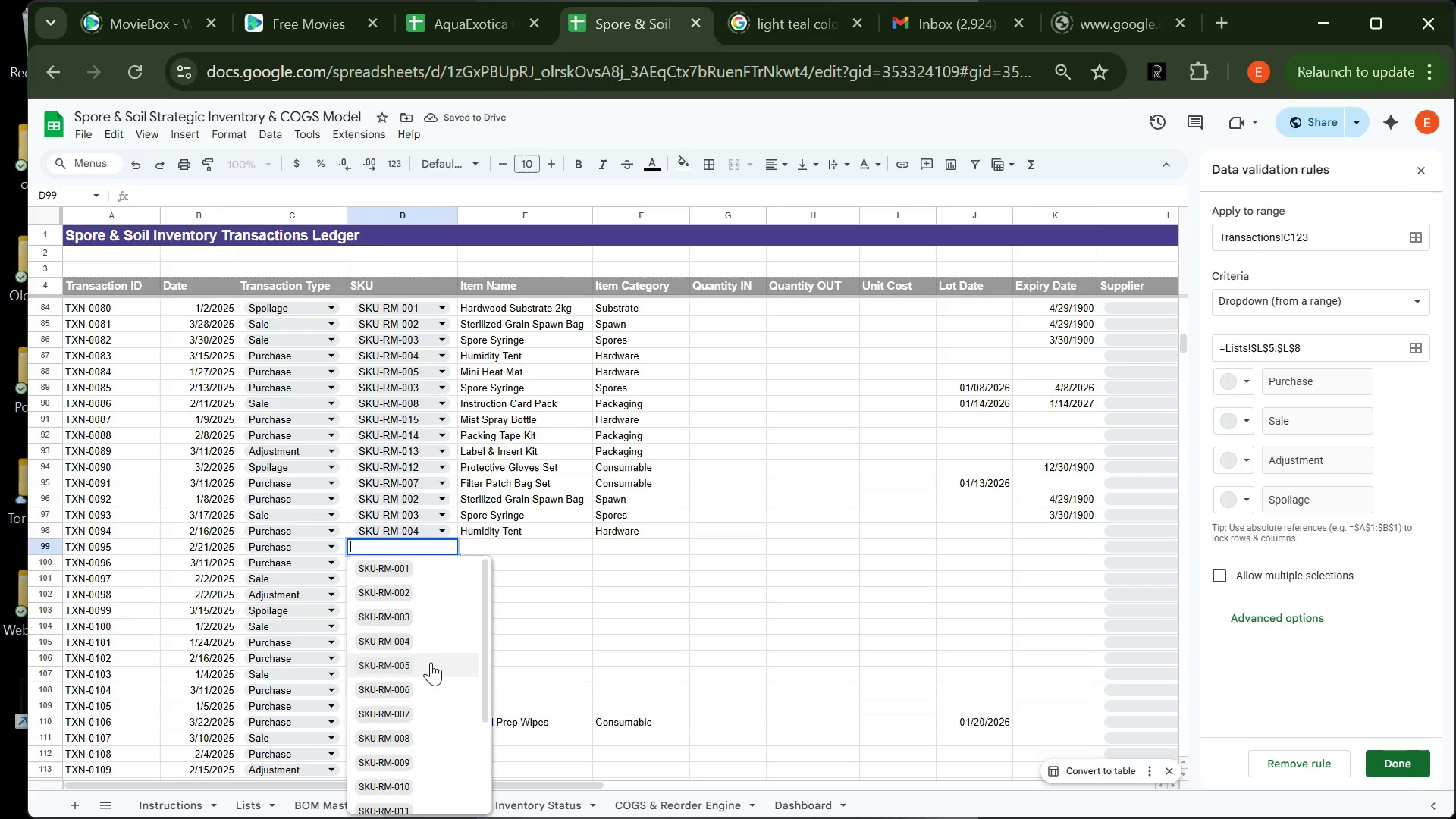 
left_click([431, 662])
 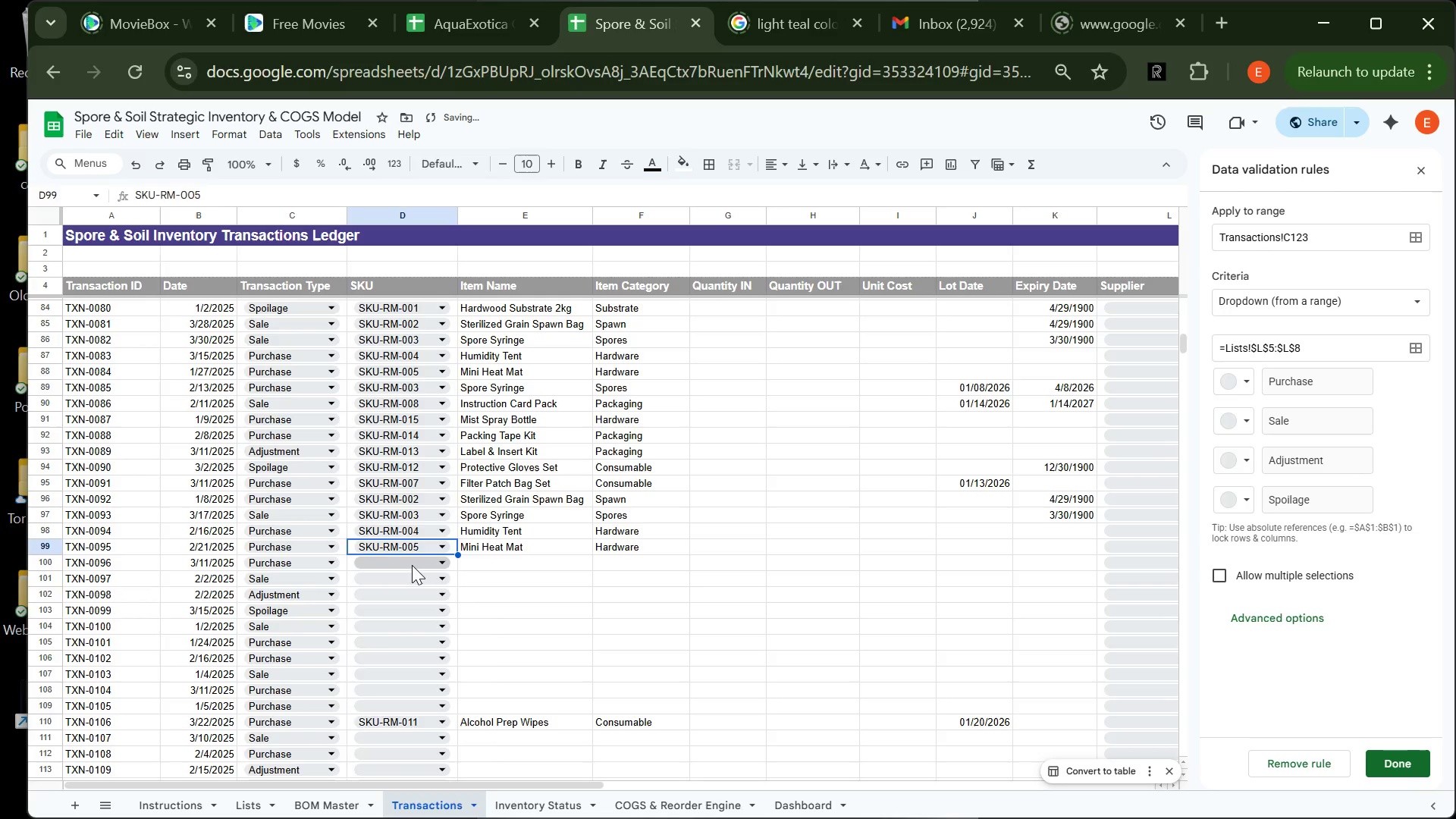 
left_click([412, 565])
 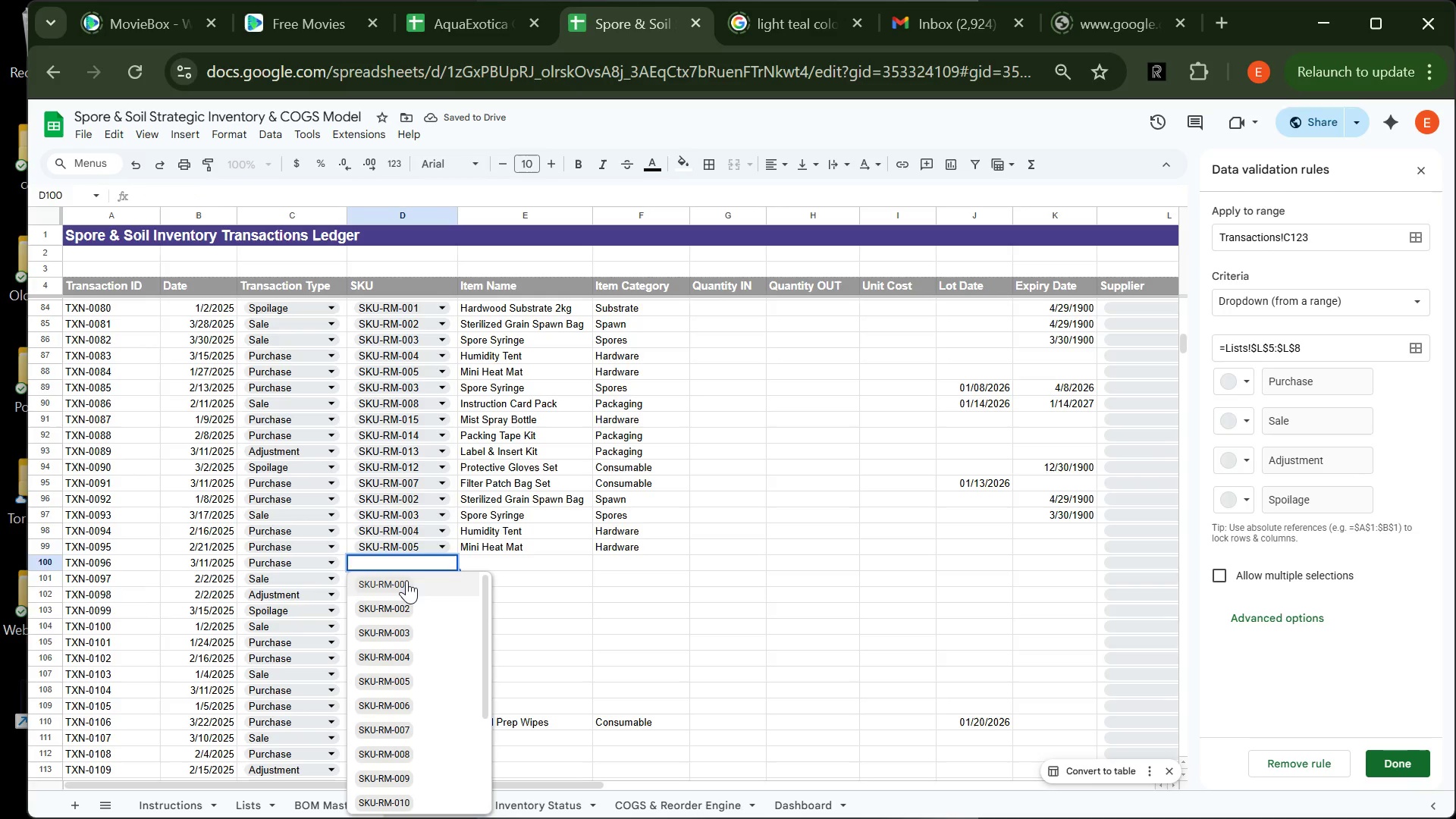 
left_click([406, 580])
 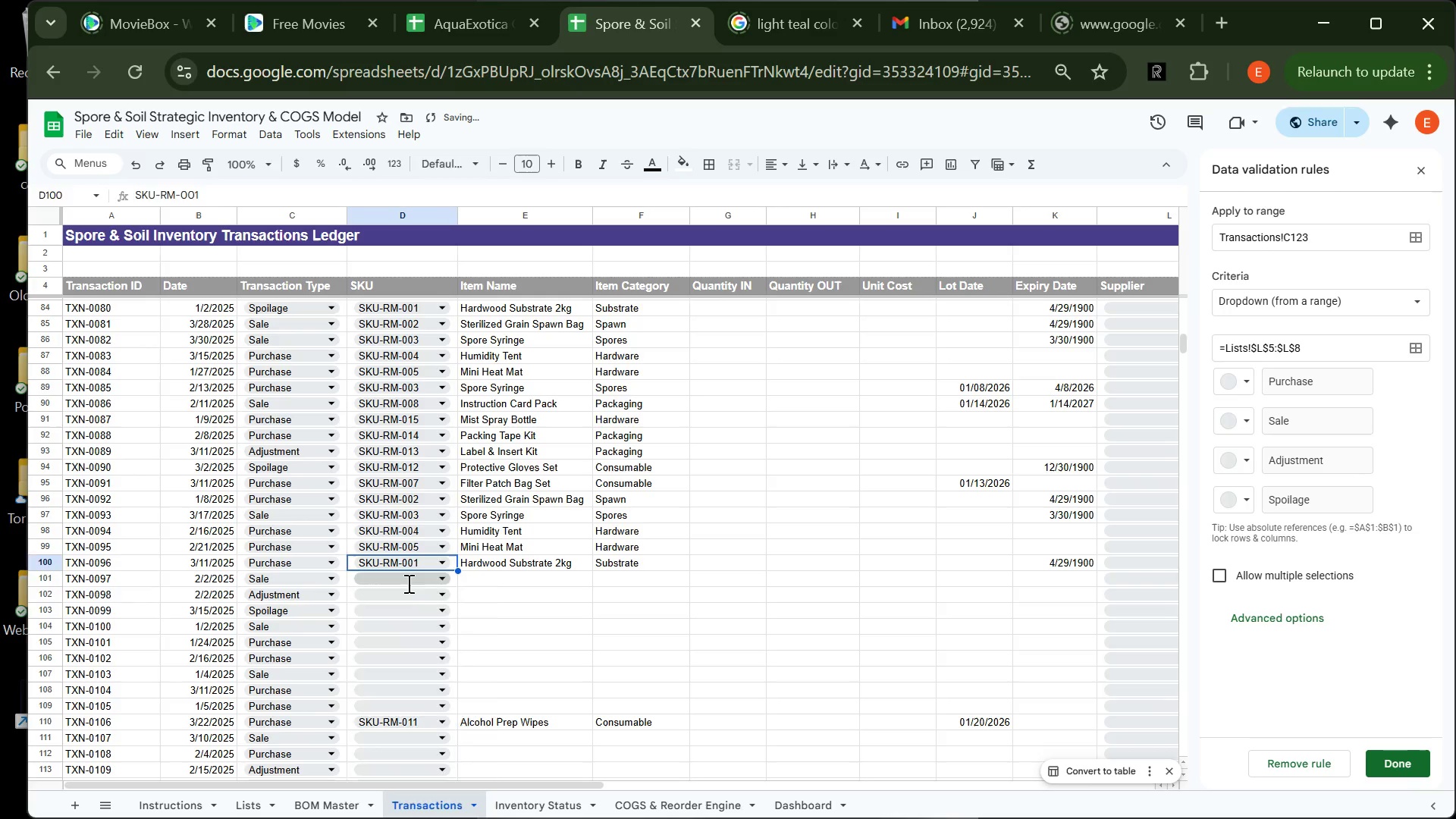 
left_click([407, 583])
 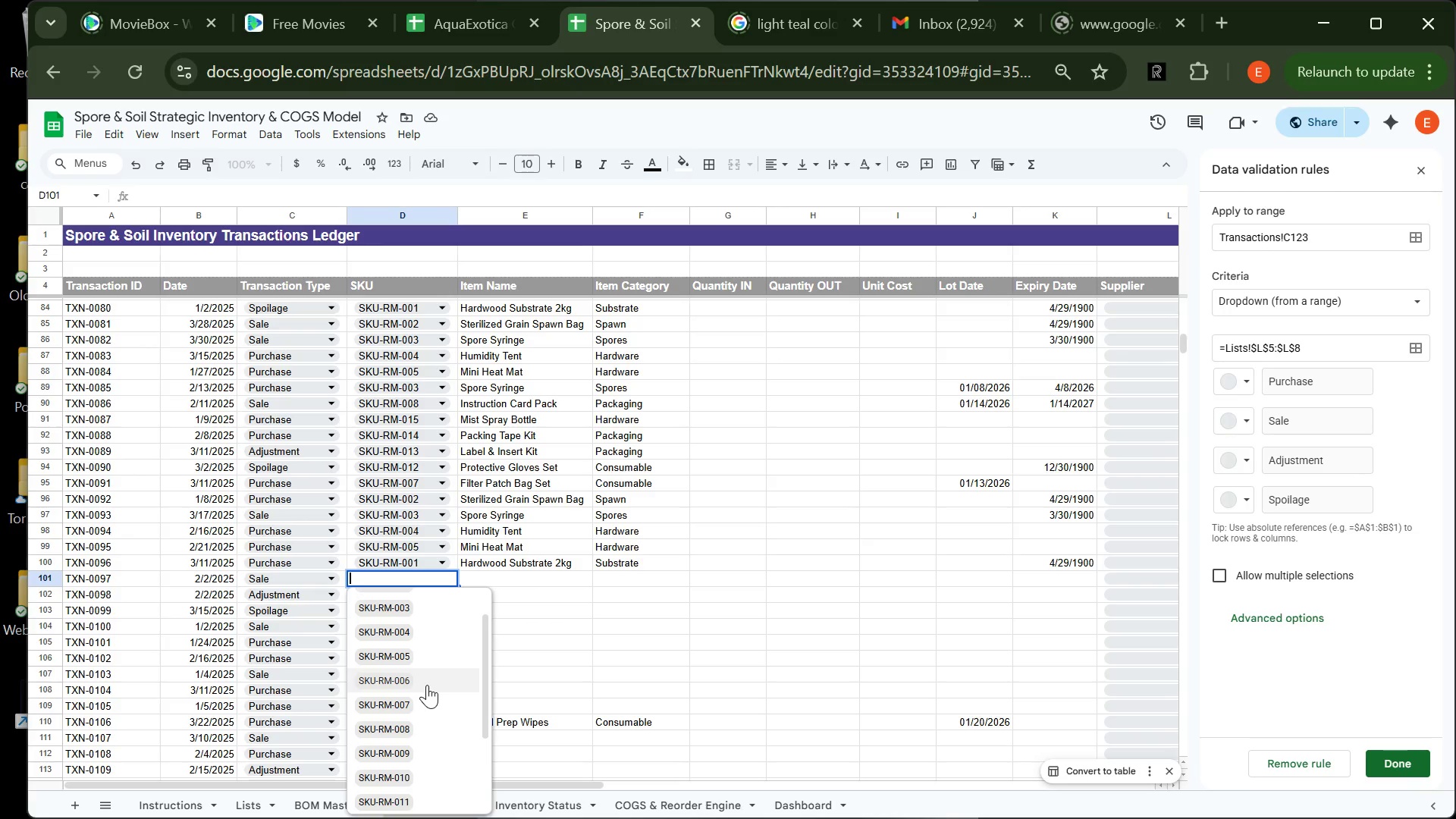 
wait(10.17)
 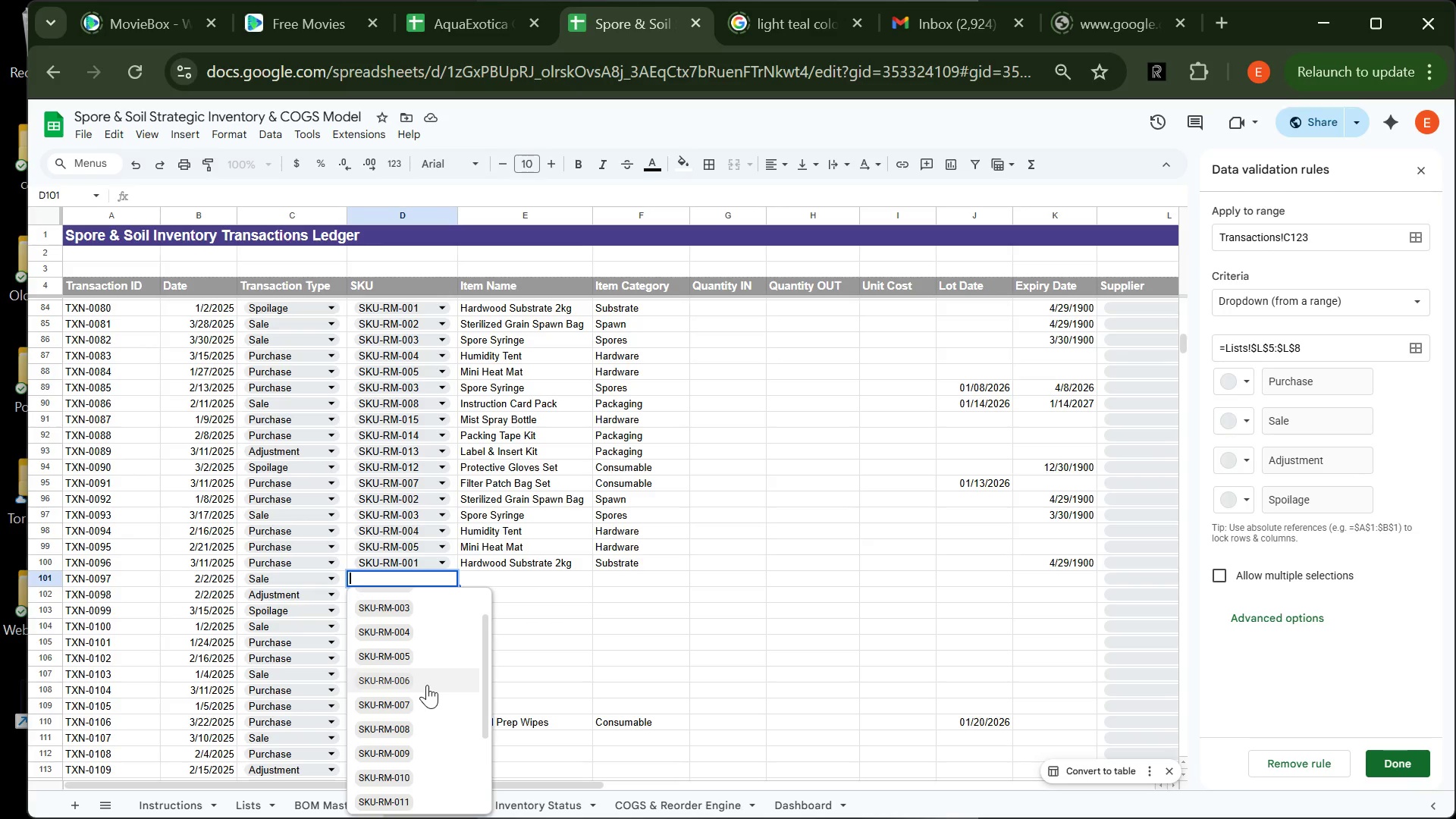 
left_click([427, 685])
 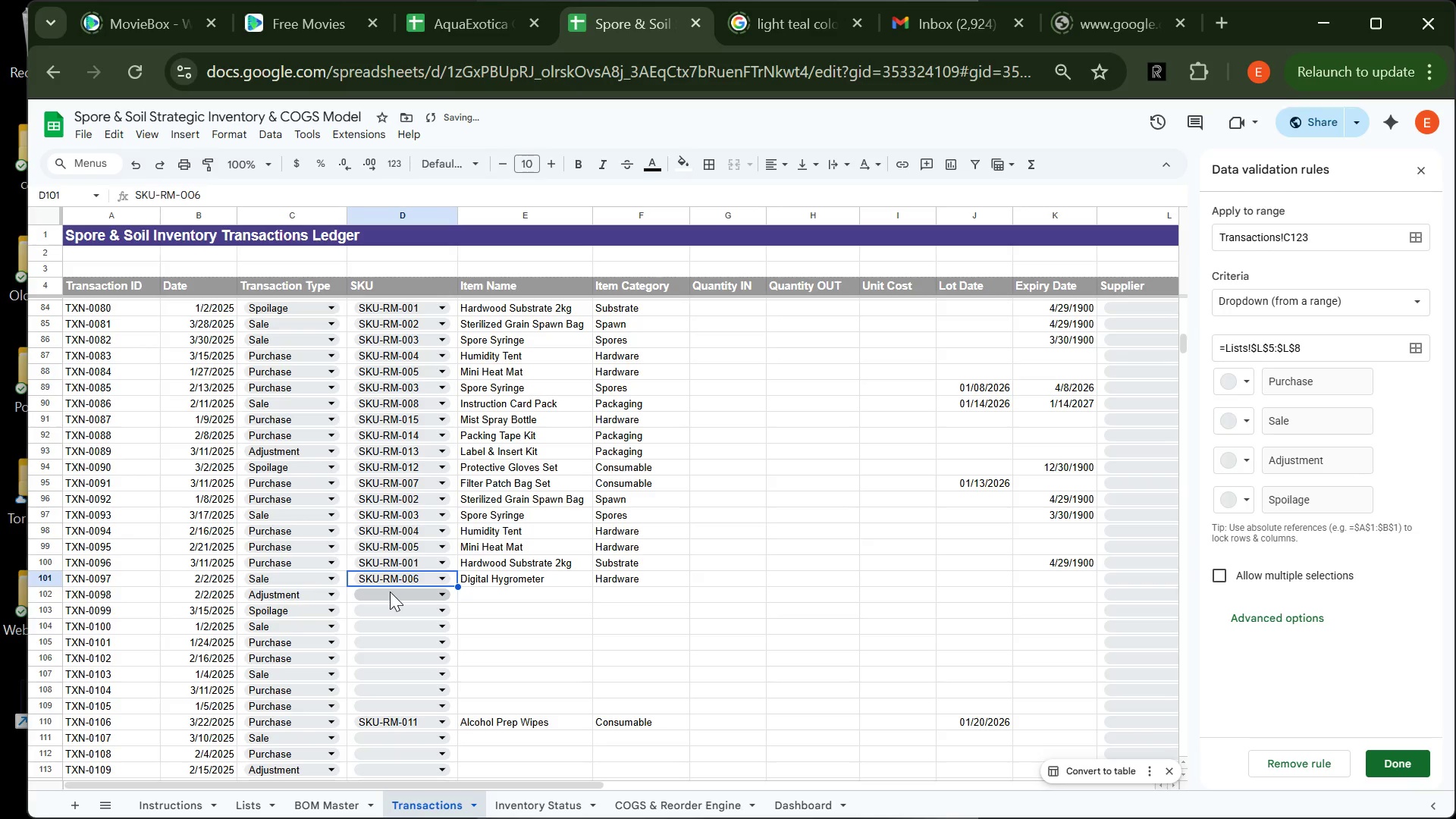 
left_click([390, 592])
 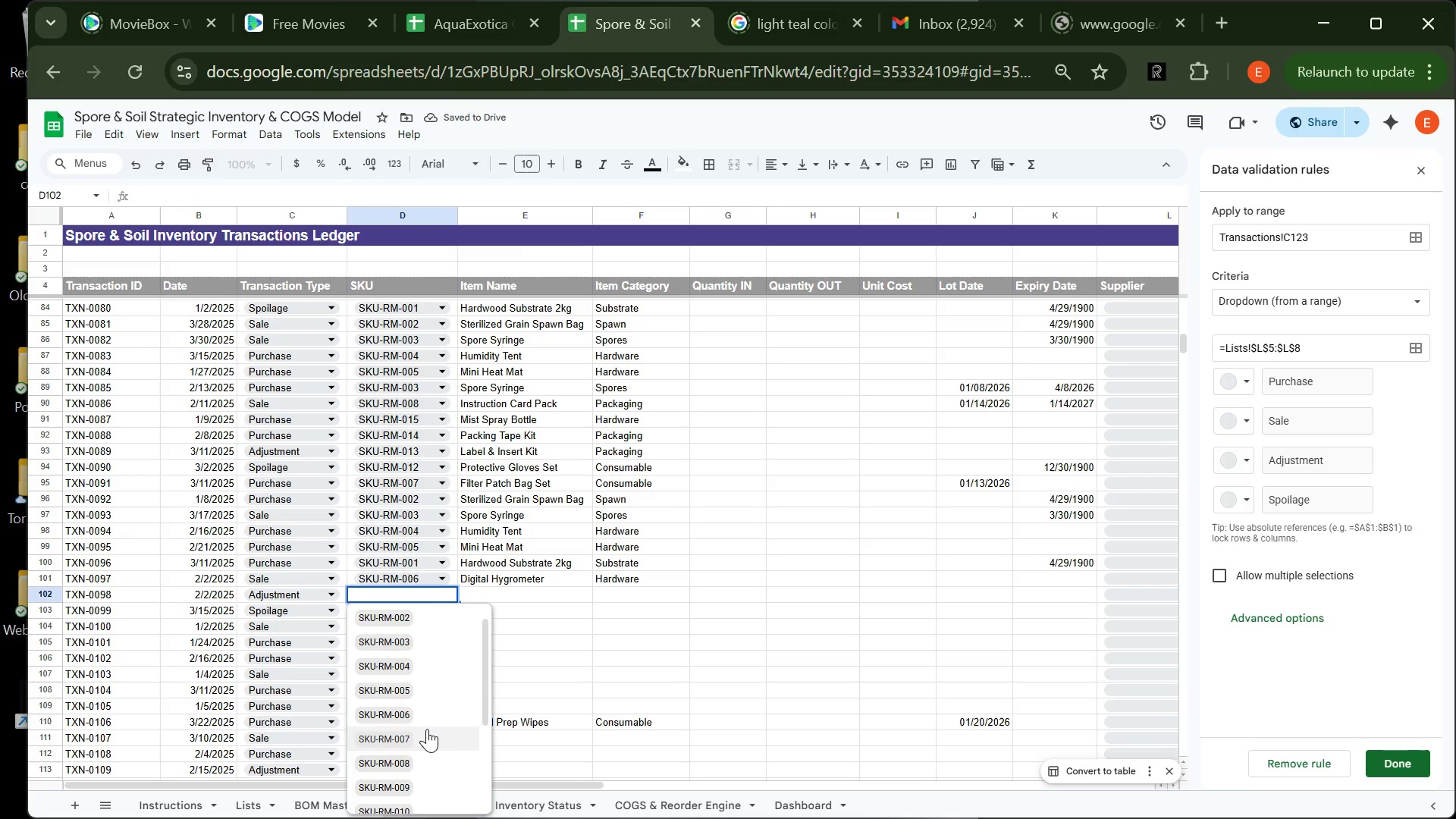 
left_click([427, 729])
 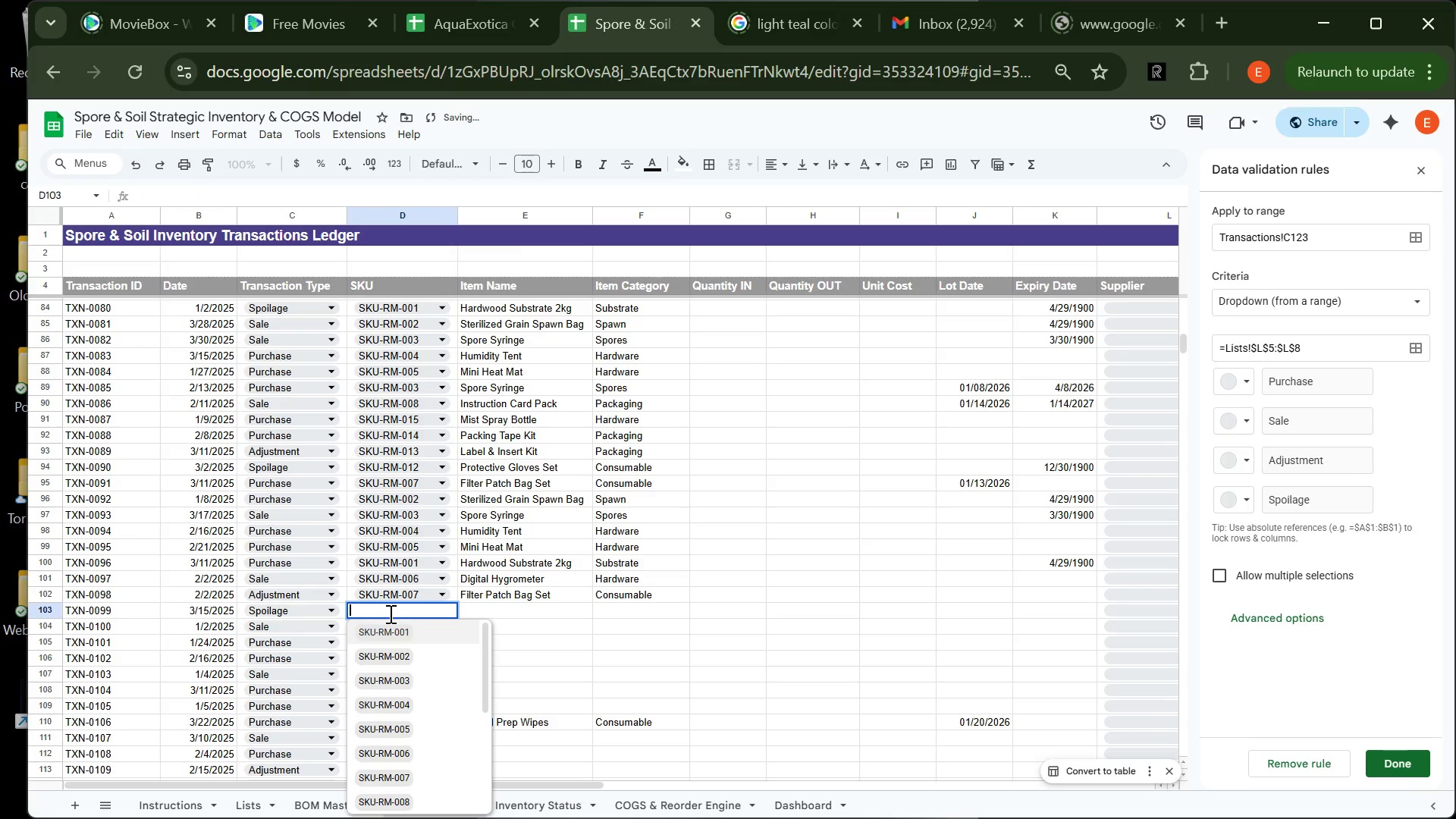 
left_click([389, 613])
 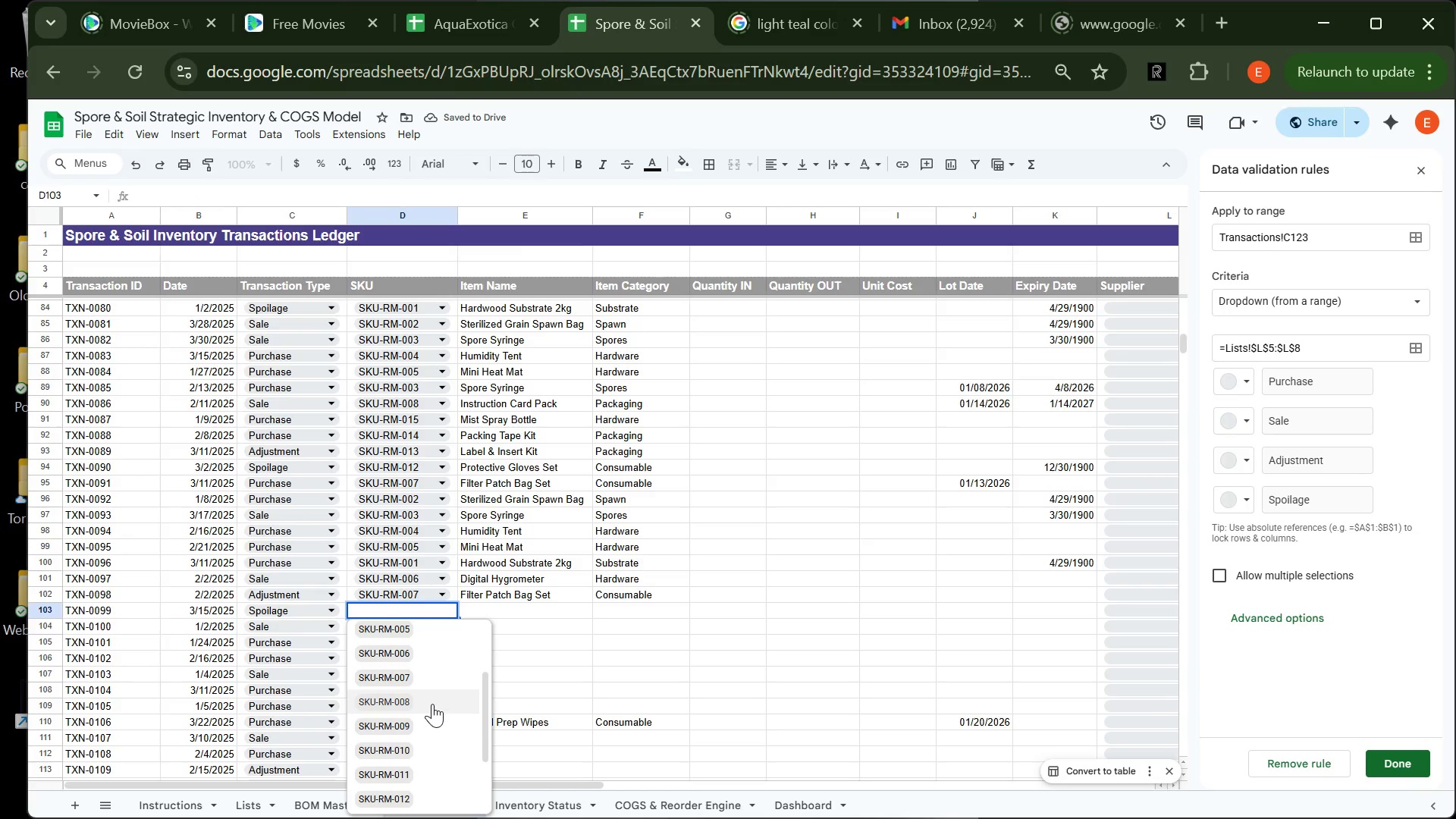 
left_click([431, 704])
 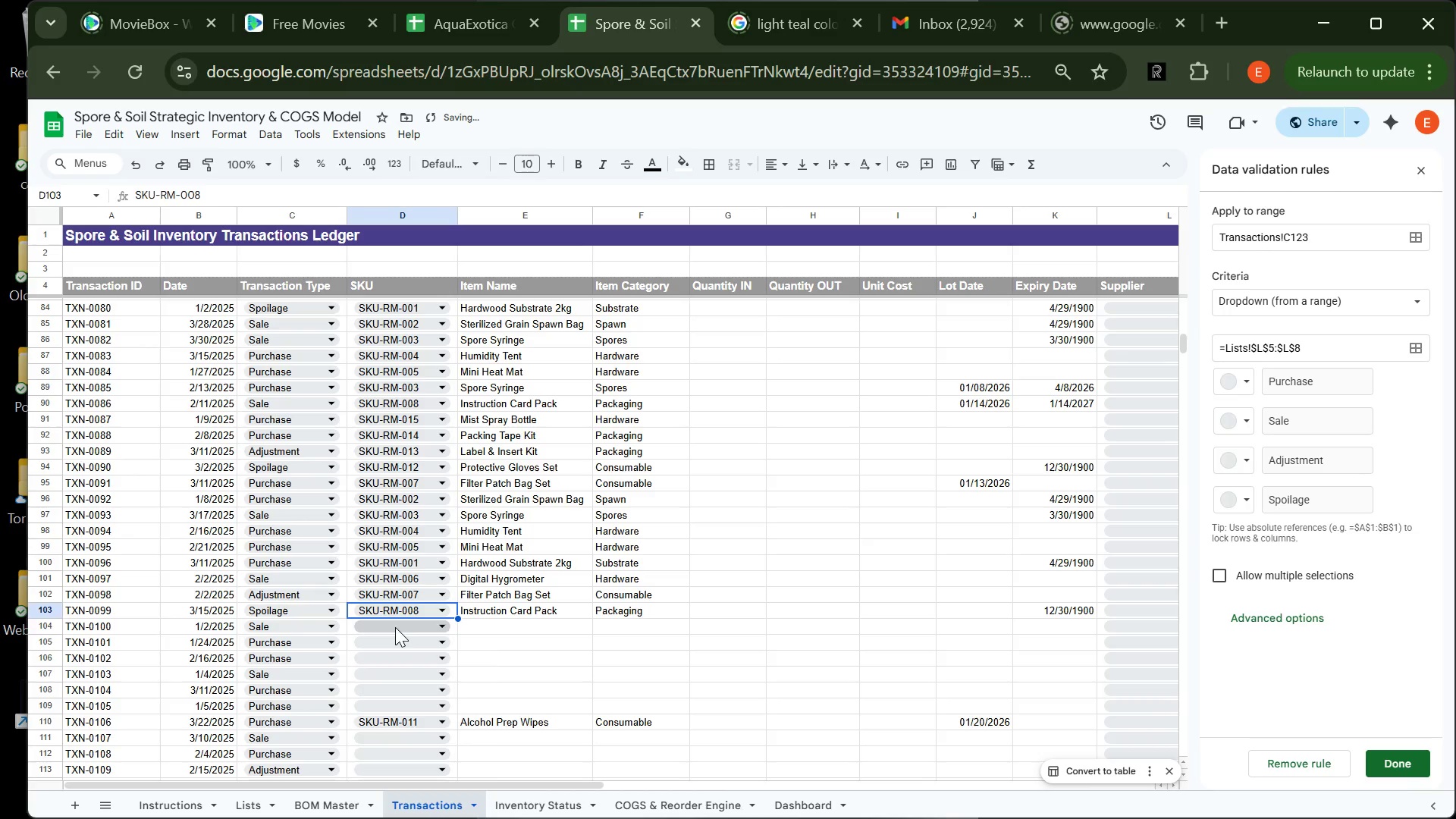 
left_click([395, 627])
 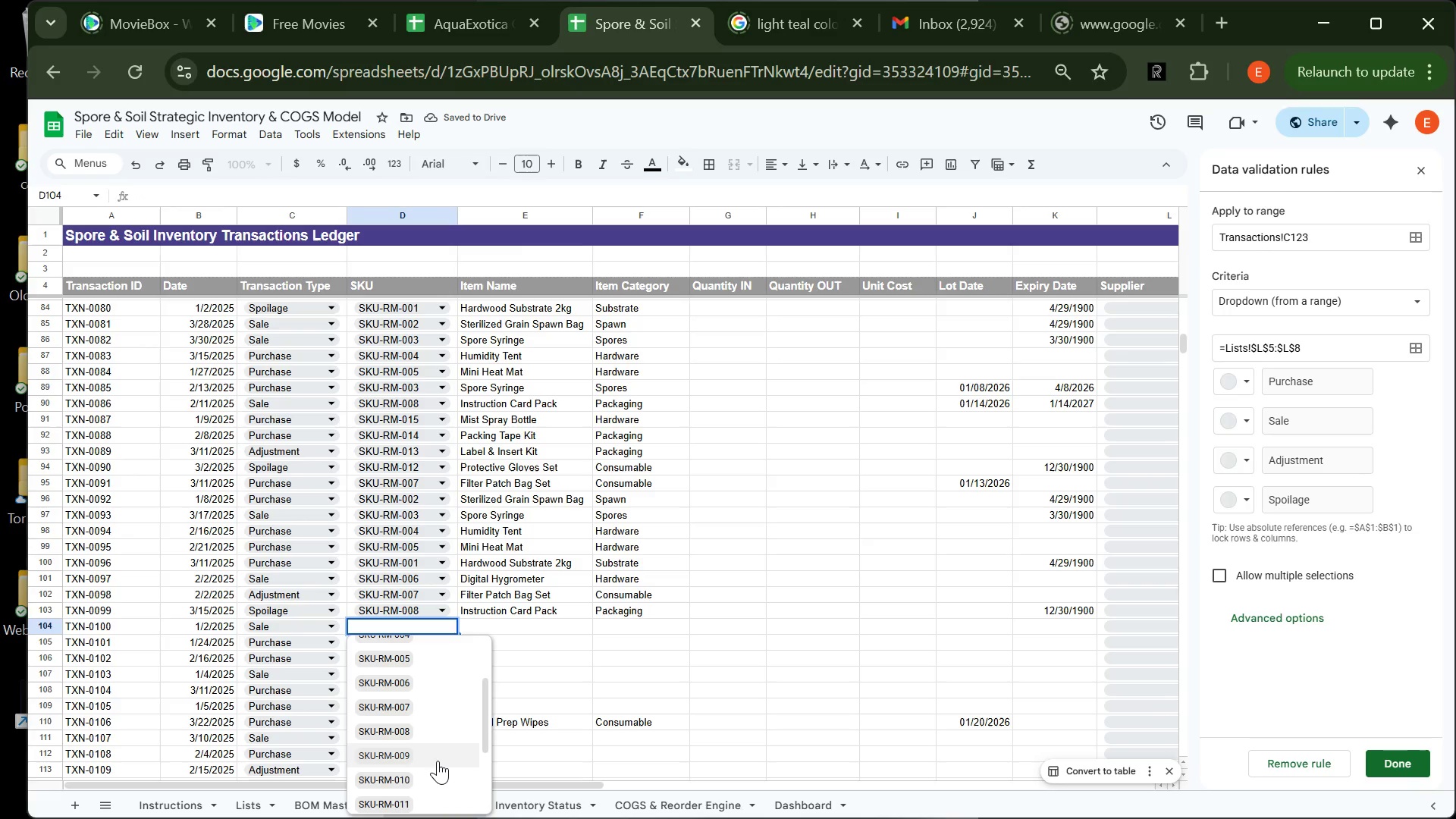 
left_click([438, 761])
 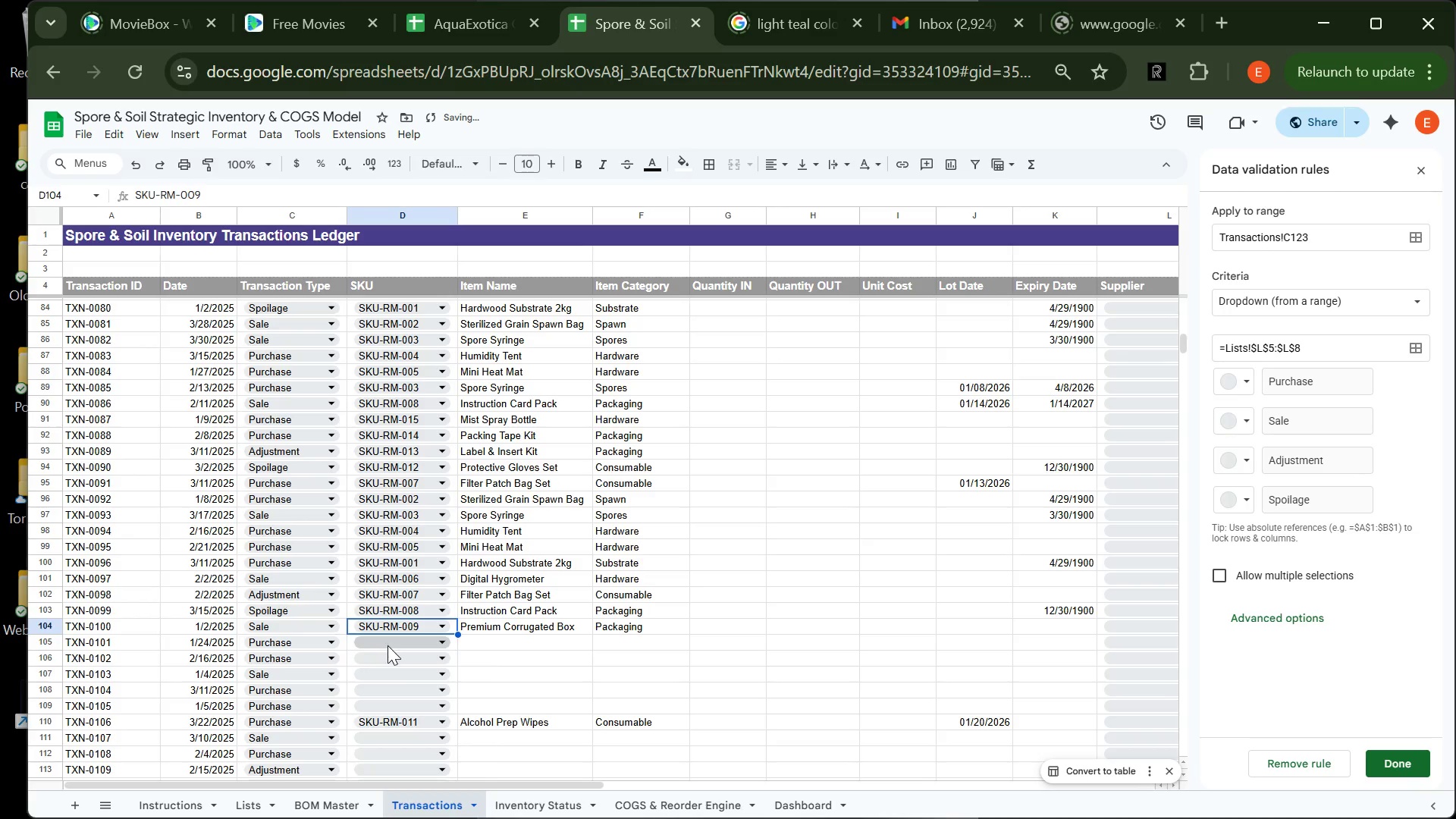 
left_click([388, 645])
 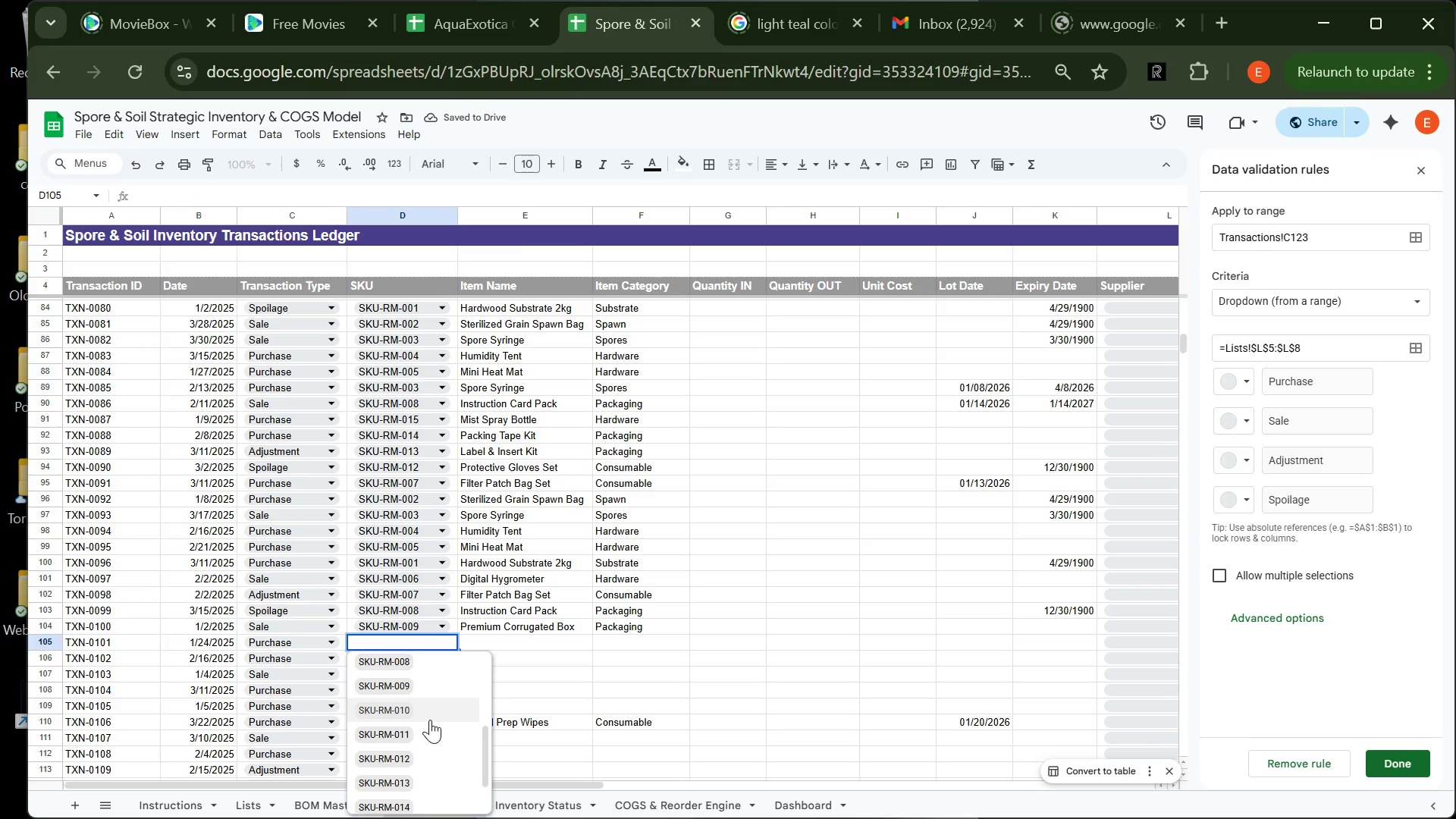 
left_click([430, 720])
 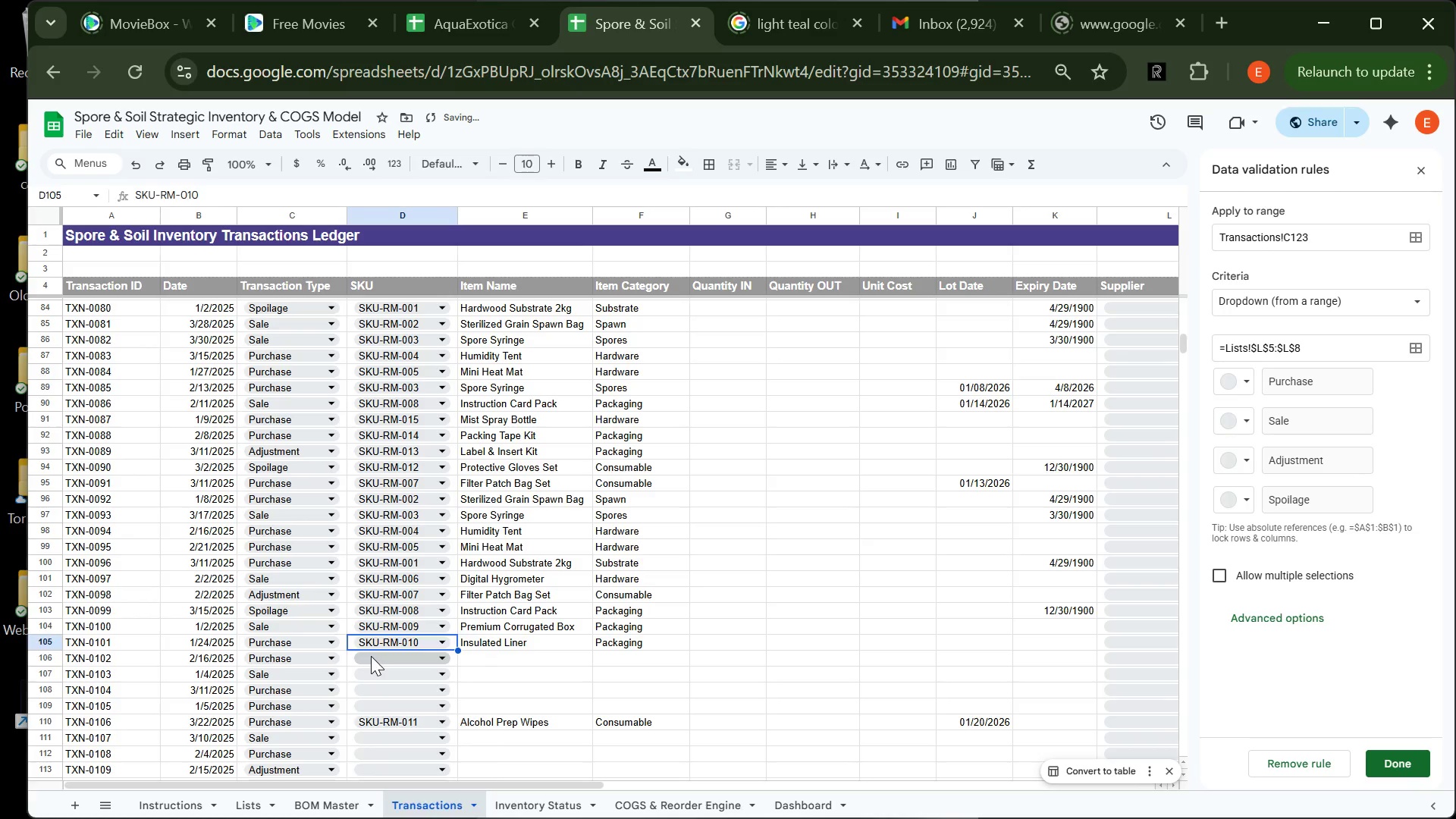 
left_click([371, 656])
 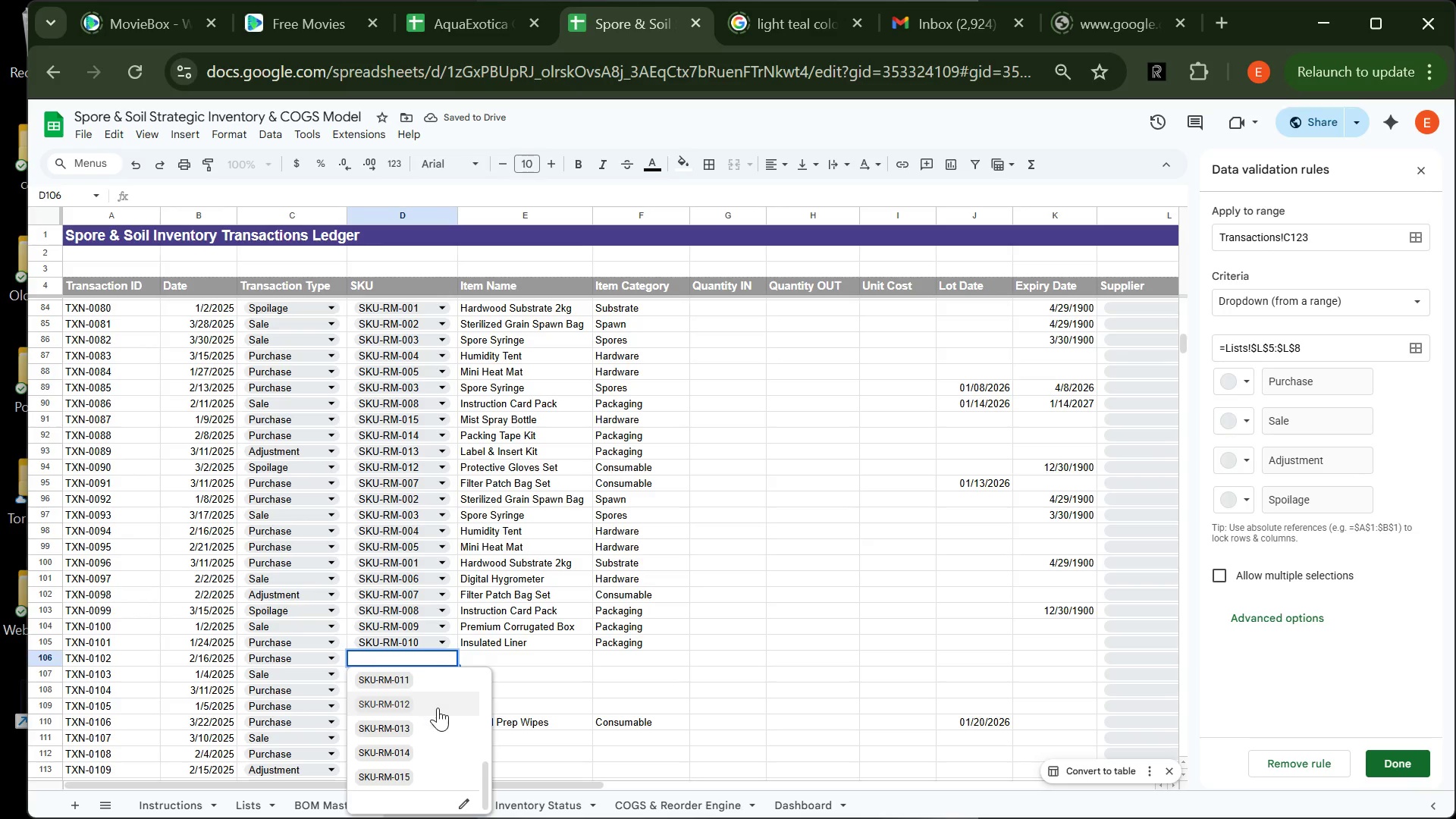 
left_click([440, 784])
 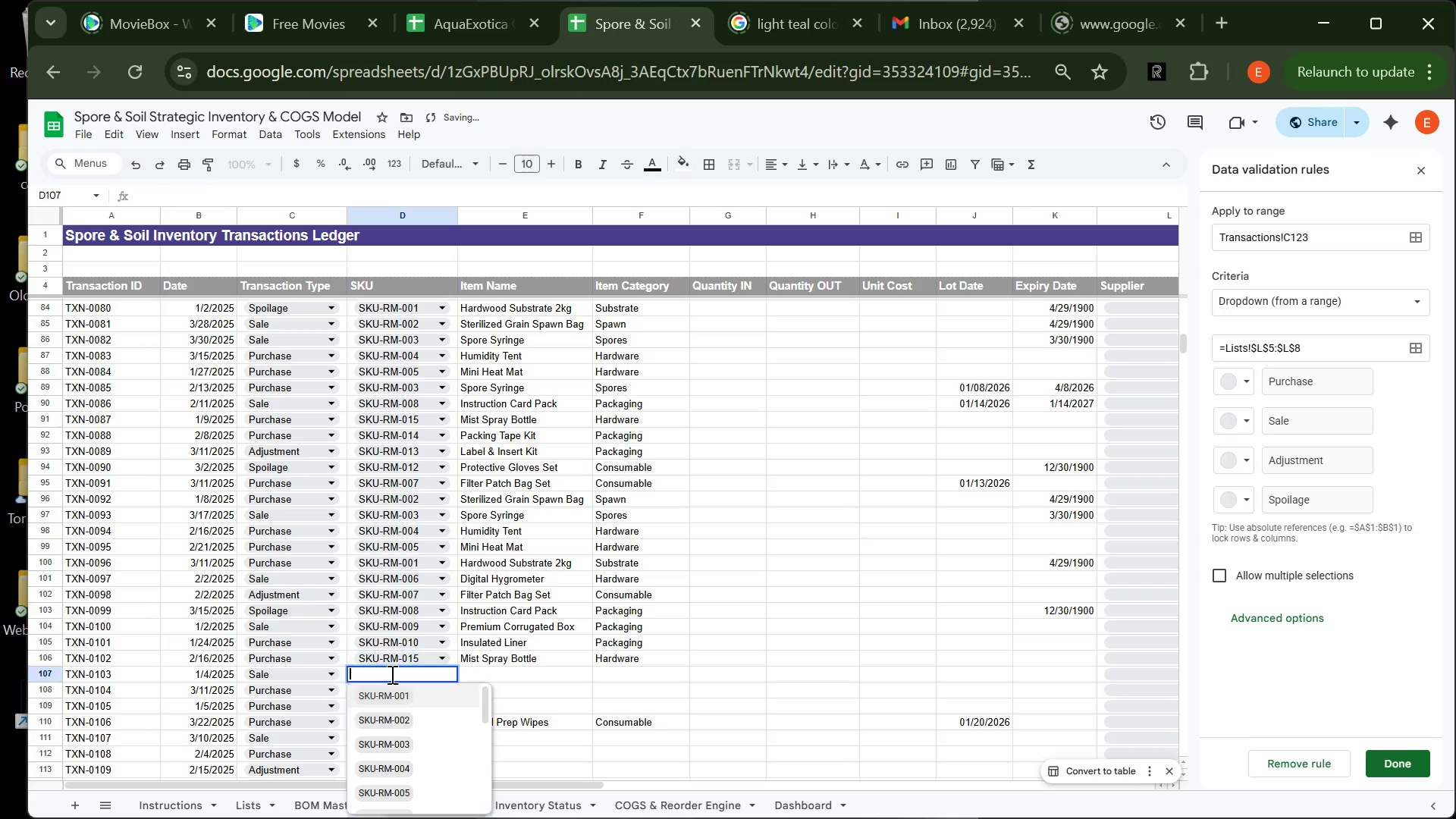 
left_click([391, 674])
 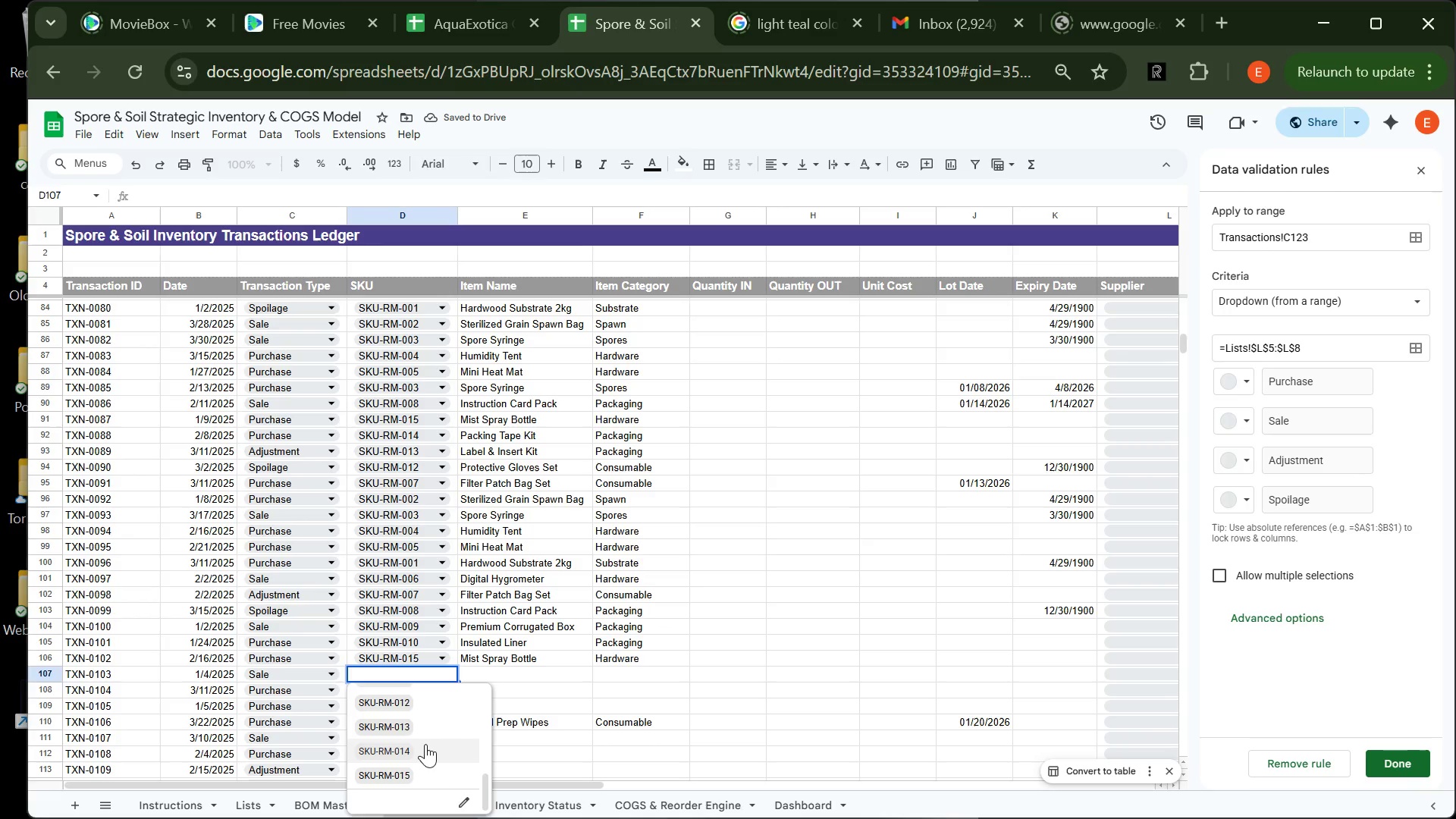 
left_click([425, 744])
 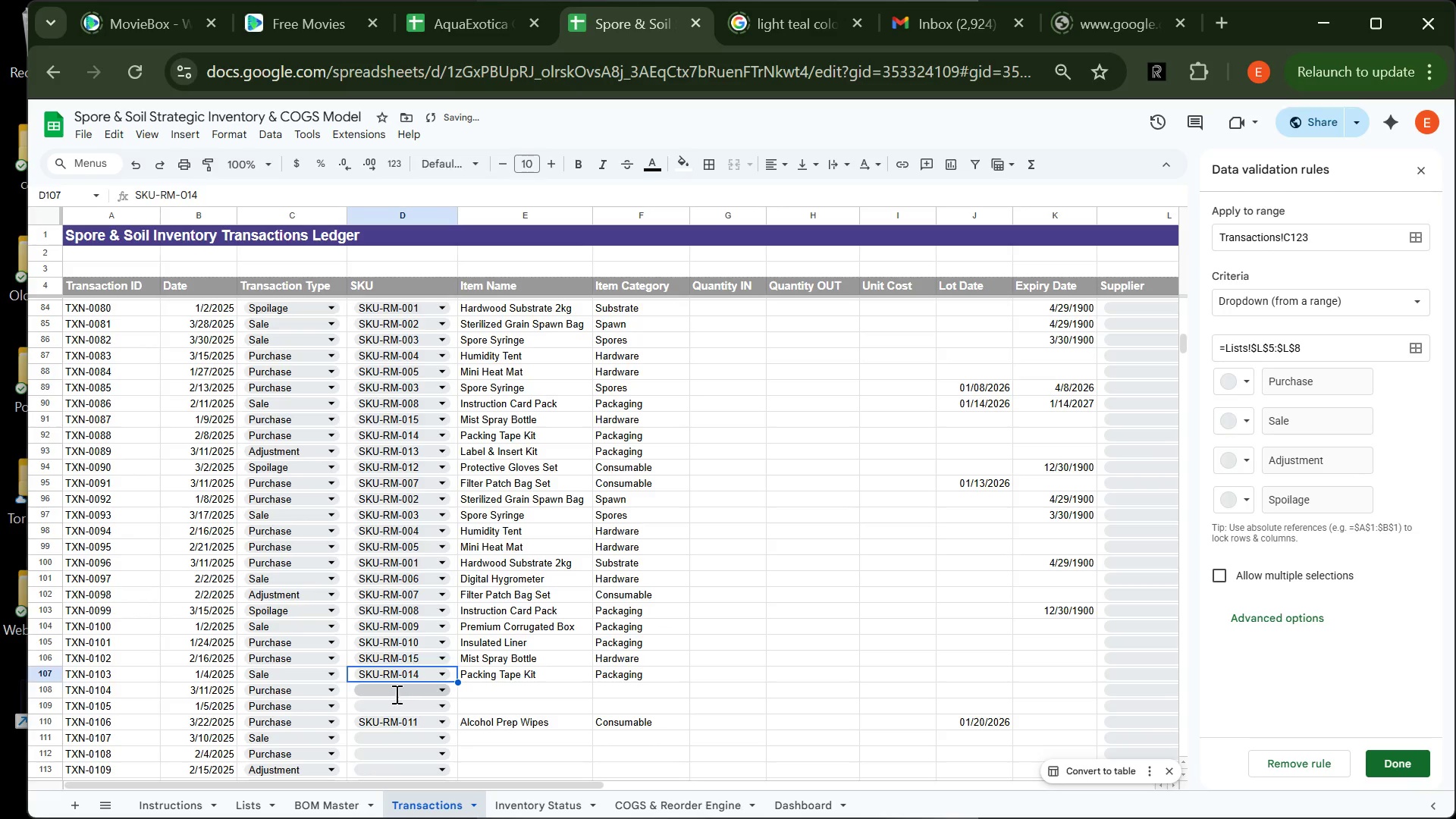 
left_click([395, 694])
 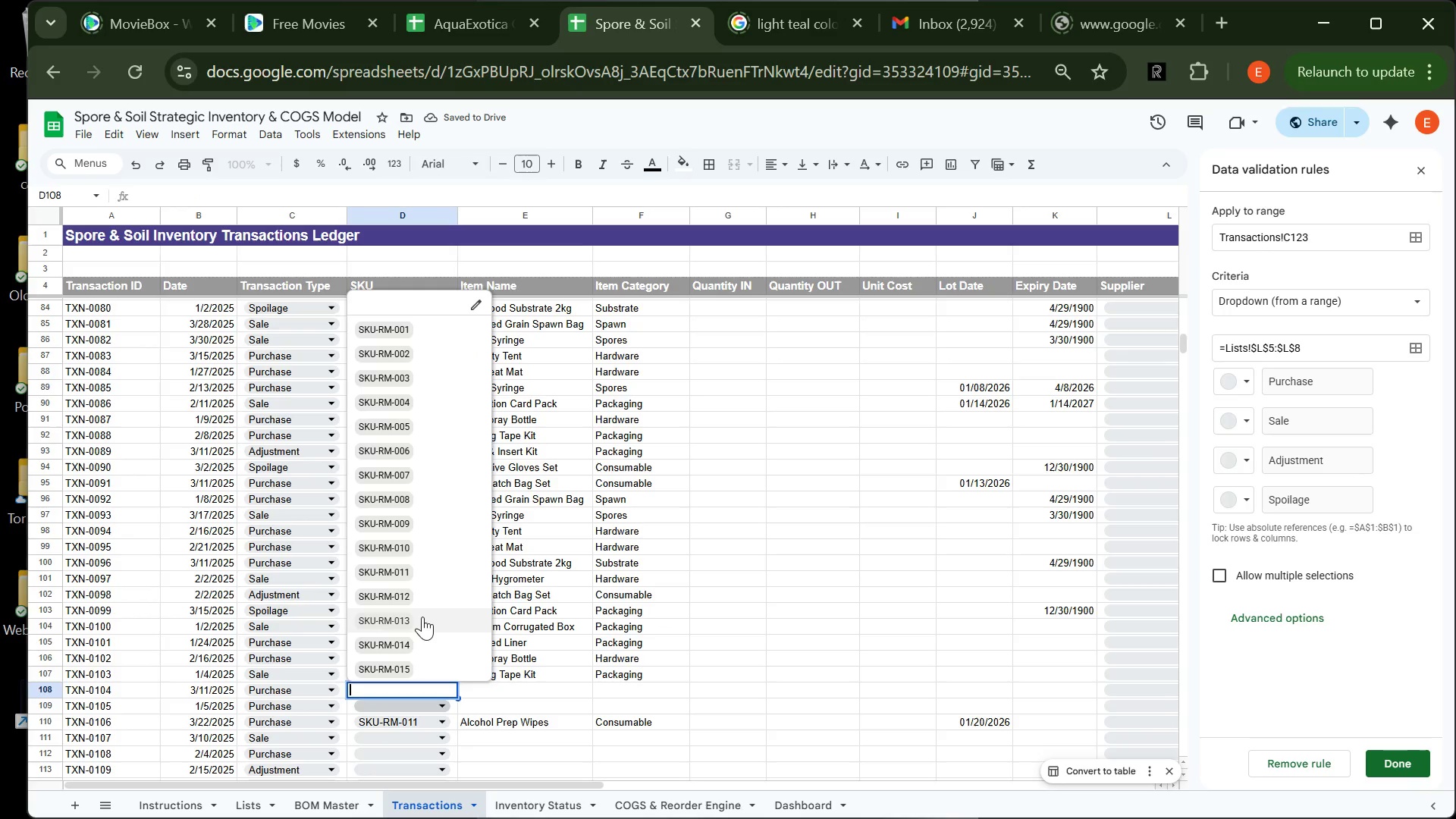 
left_click([423, 617])
 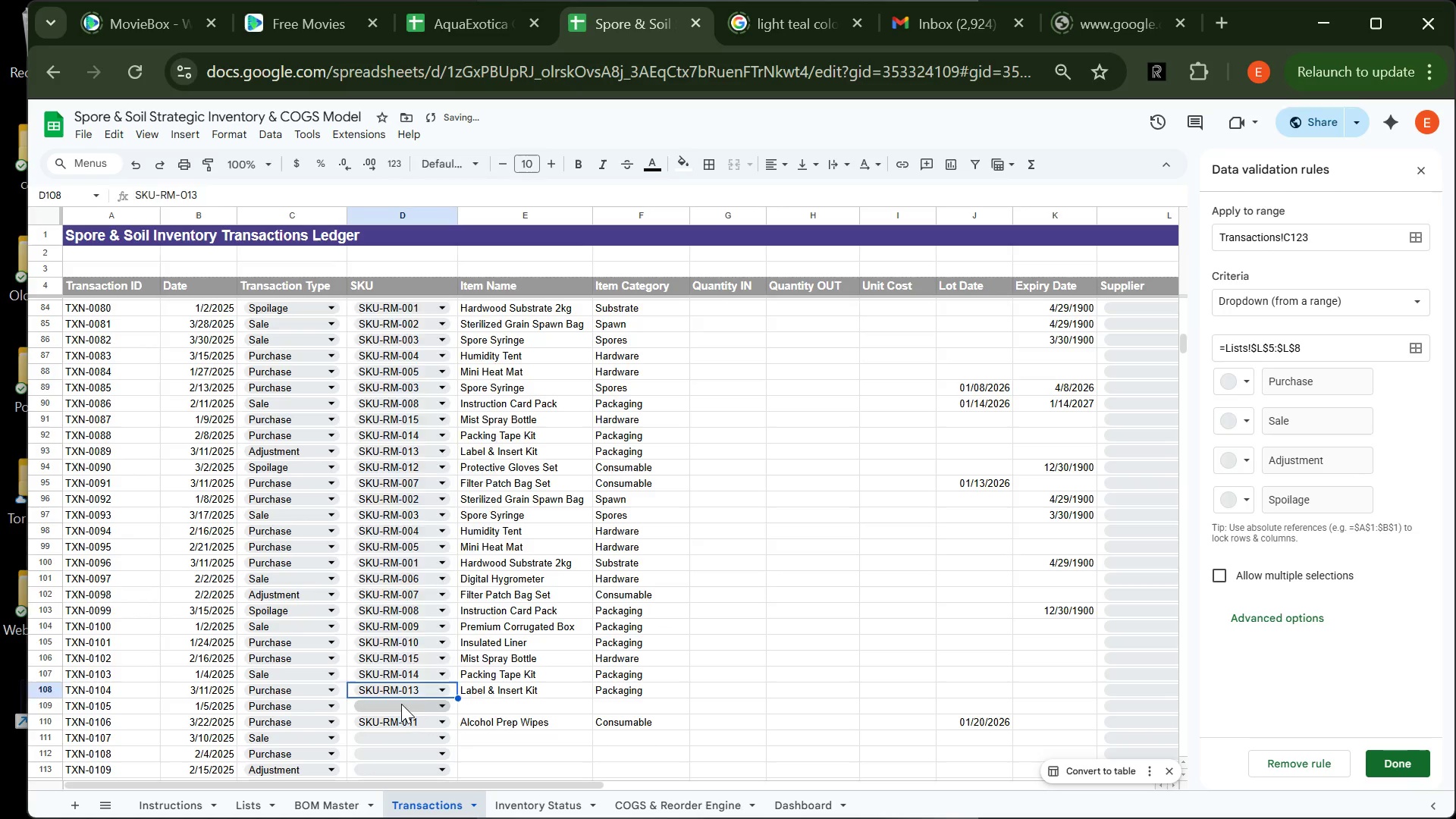 
left_click([401, 704])
 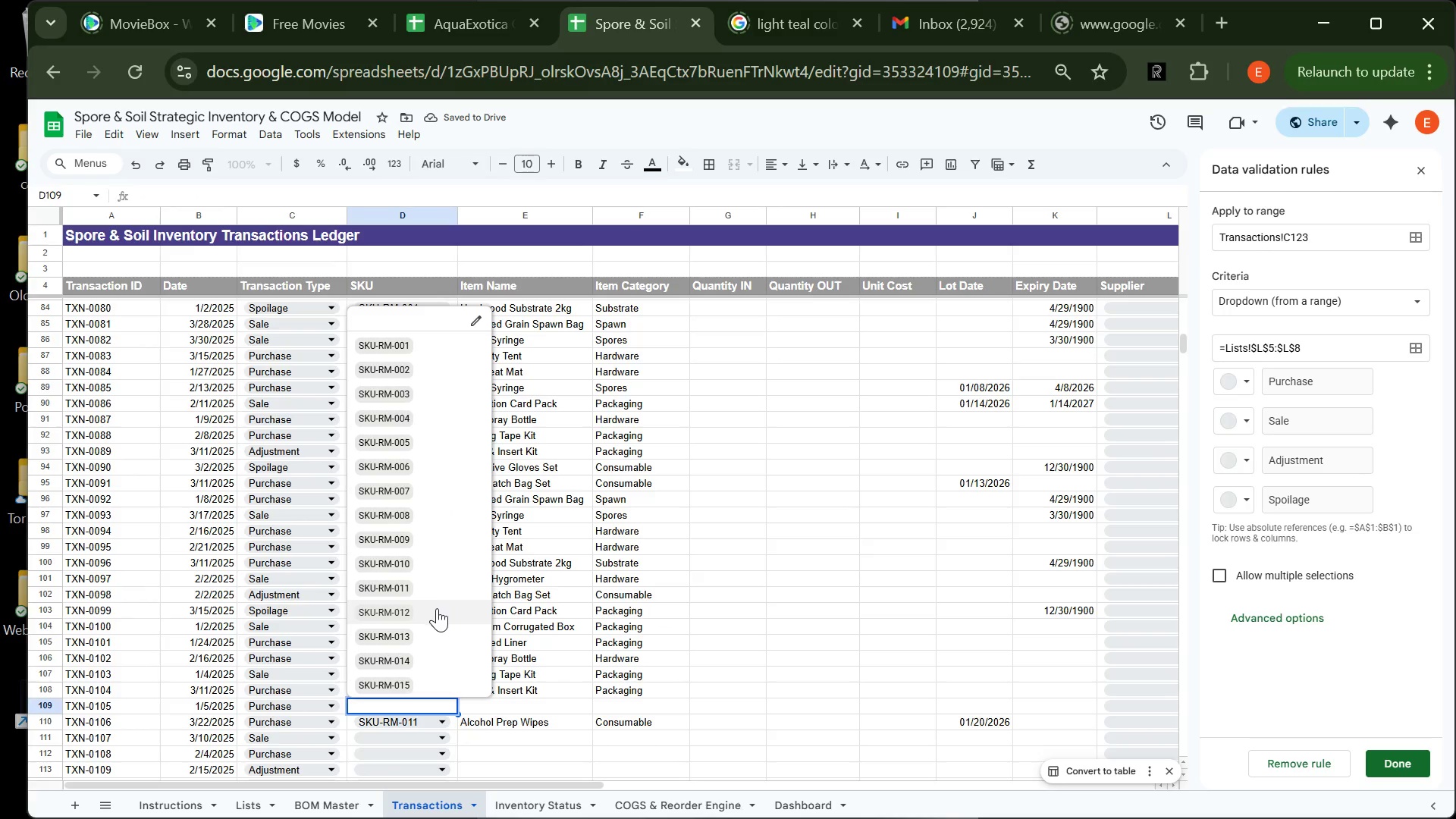 
left_click([437, 609])
 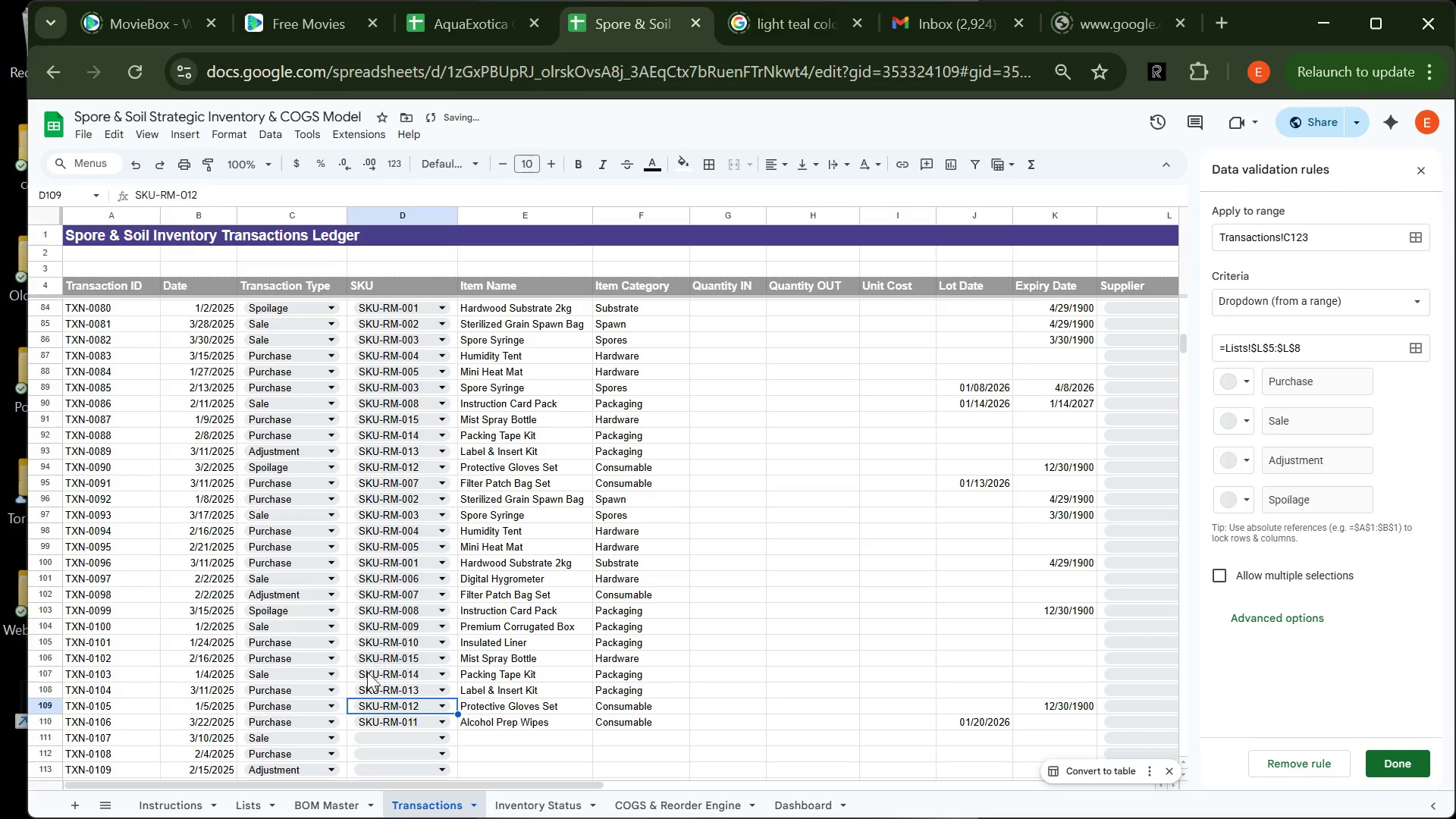 
mouse_move([372, 661])
 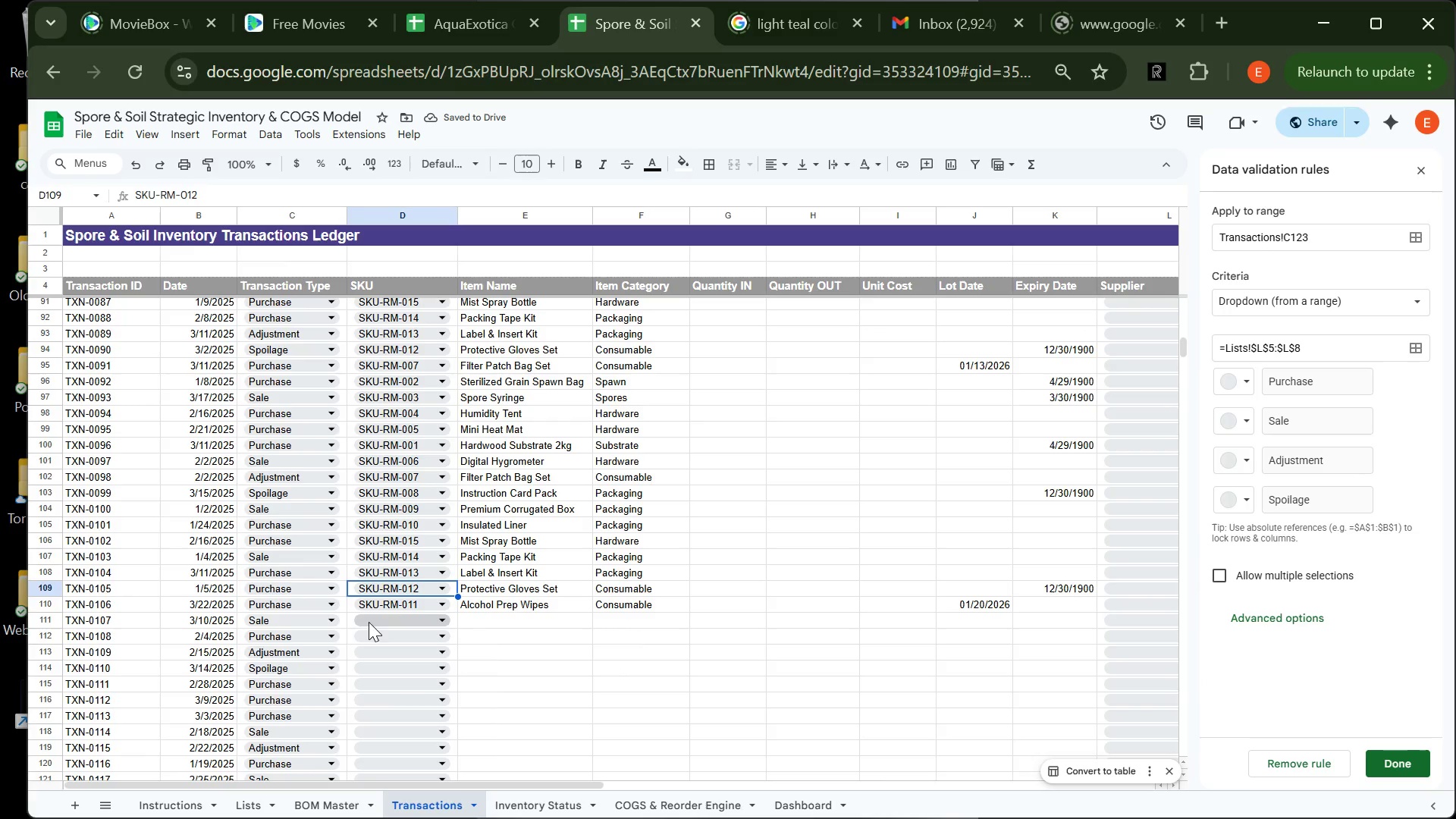 
left_click([369, 622])
 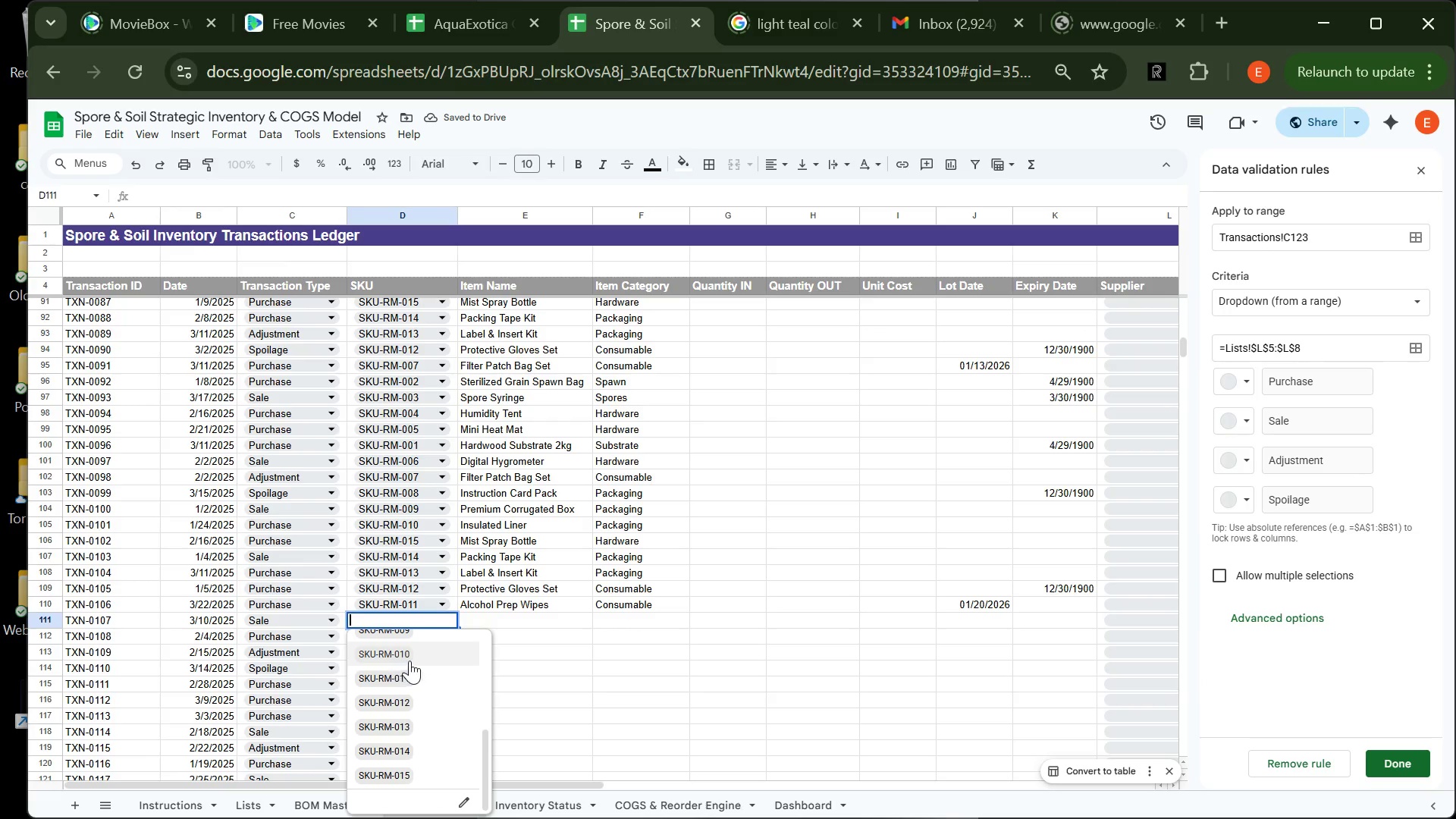 
left_click([411, 660])
 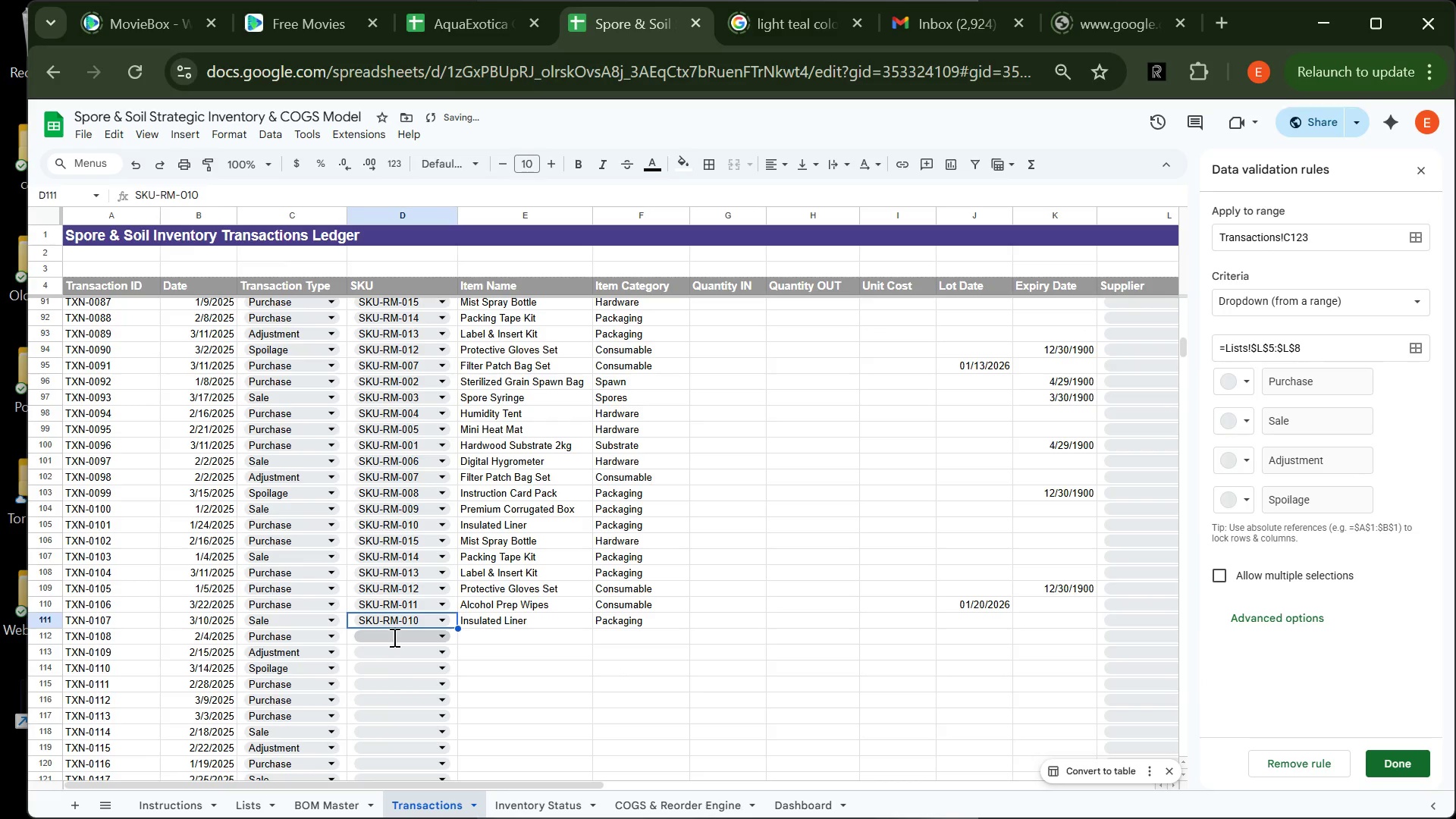 
left_click([393, 637])
 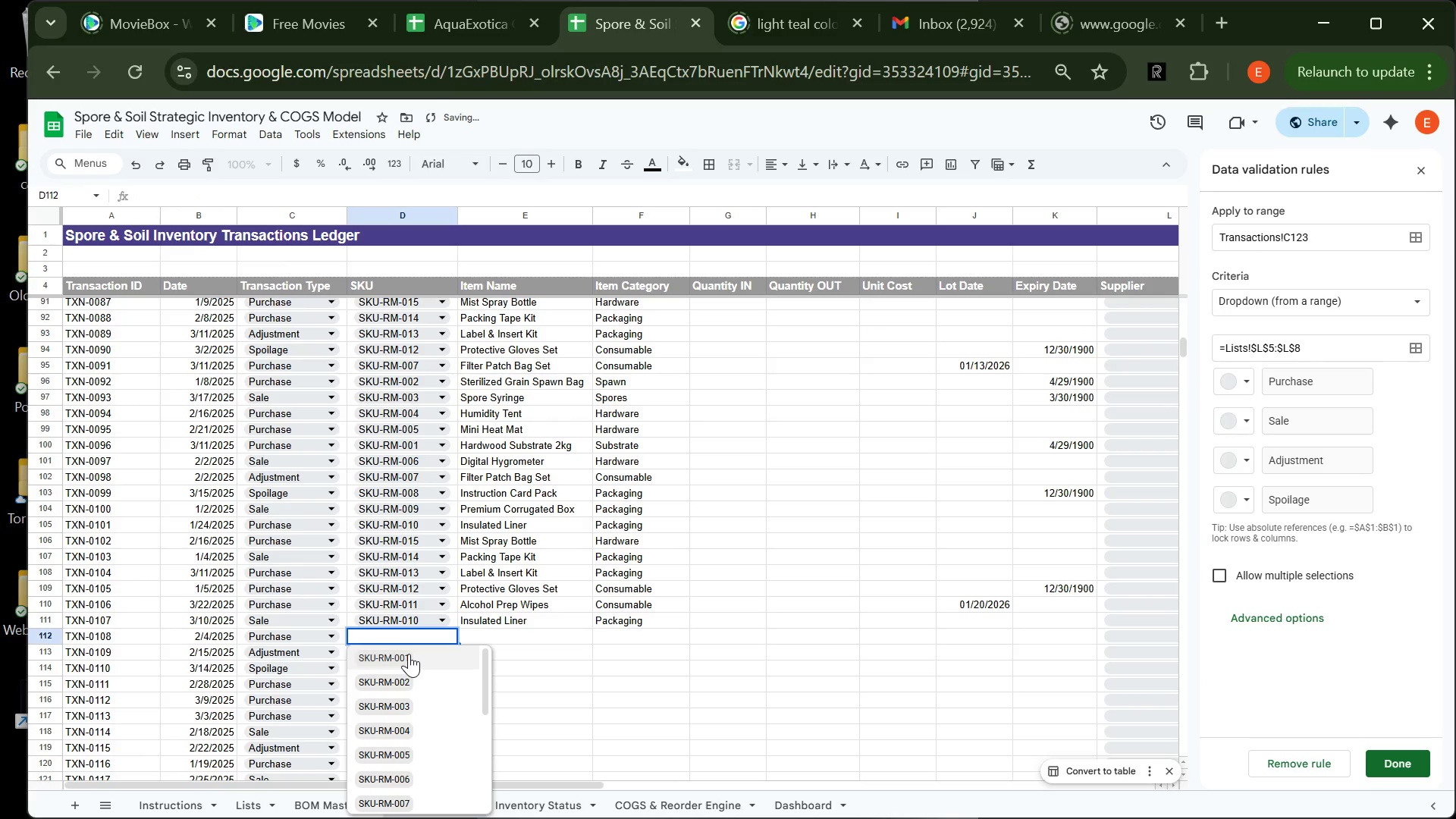 
left_click([409, 654])
 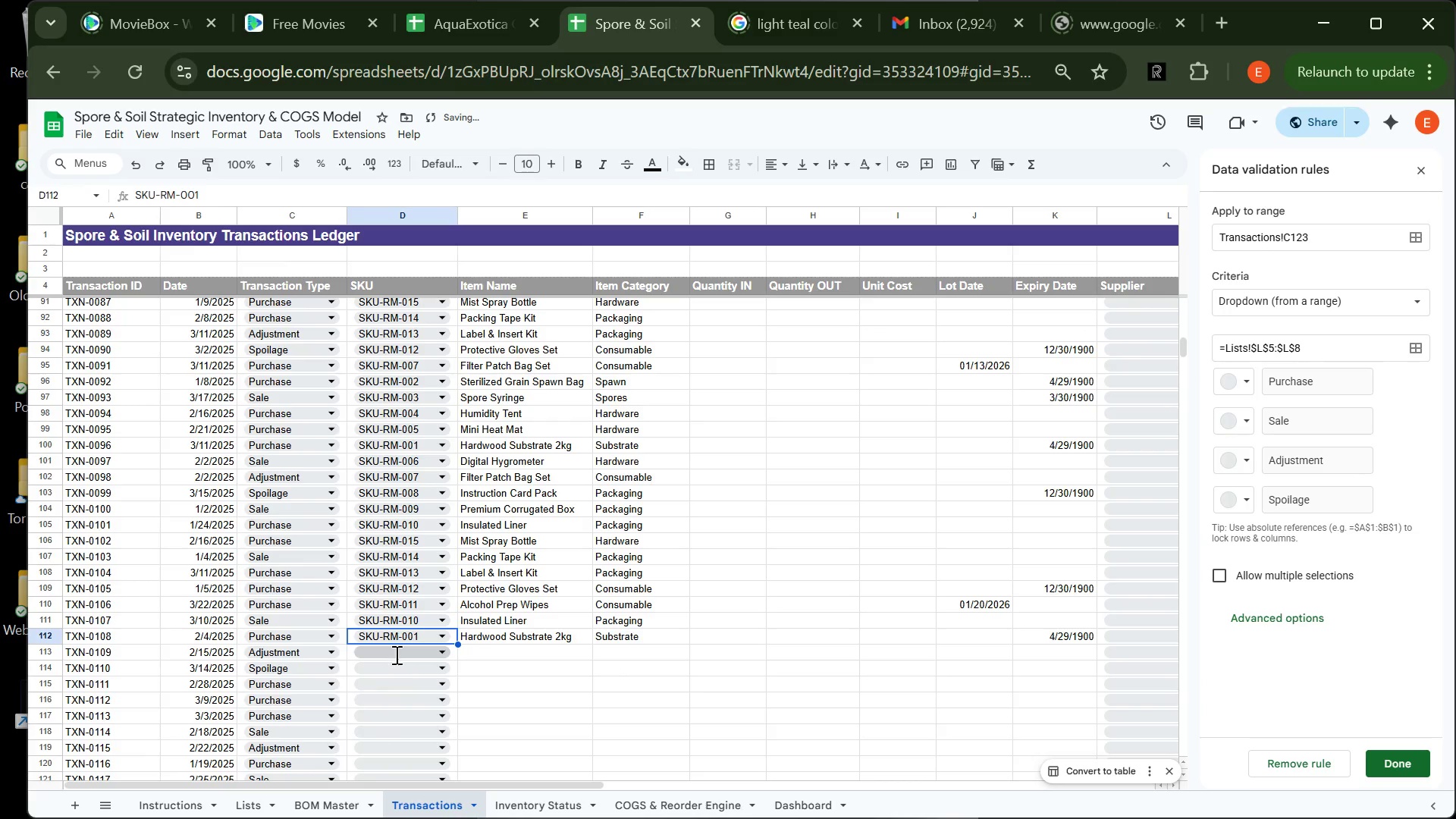 
left_click([395, 654])
 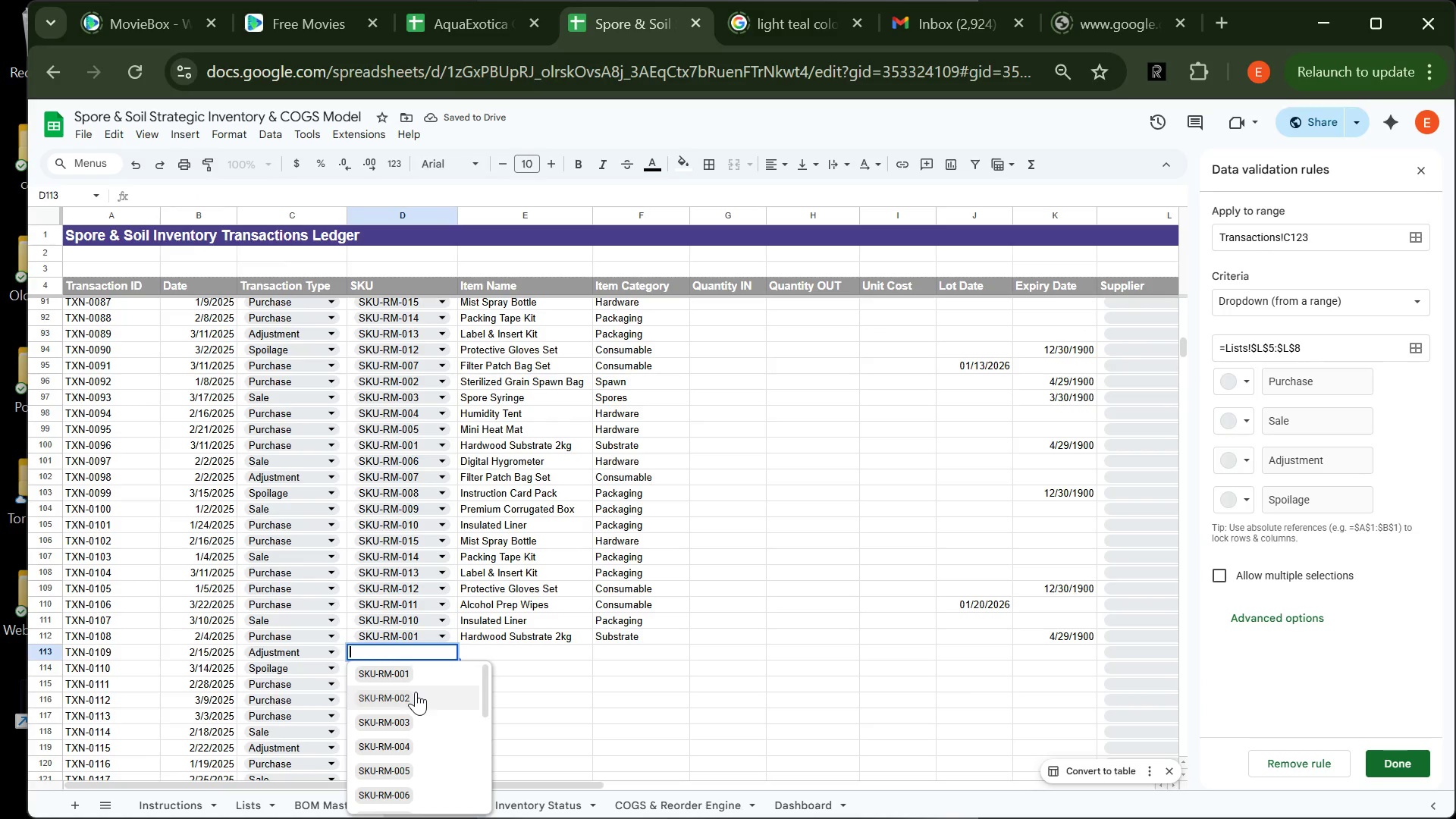 
left_click([416, 692])
 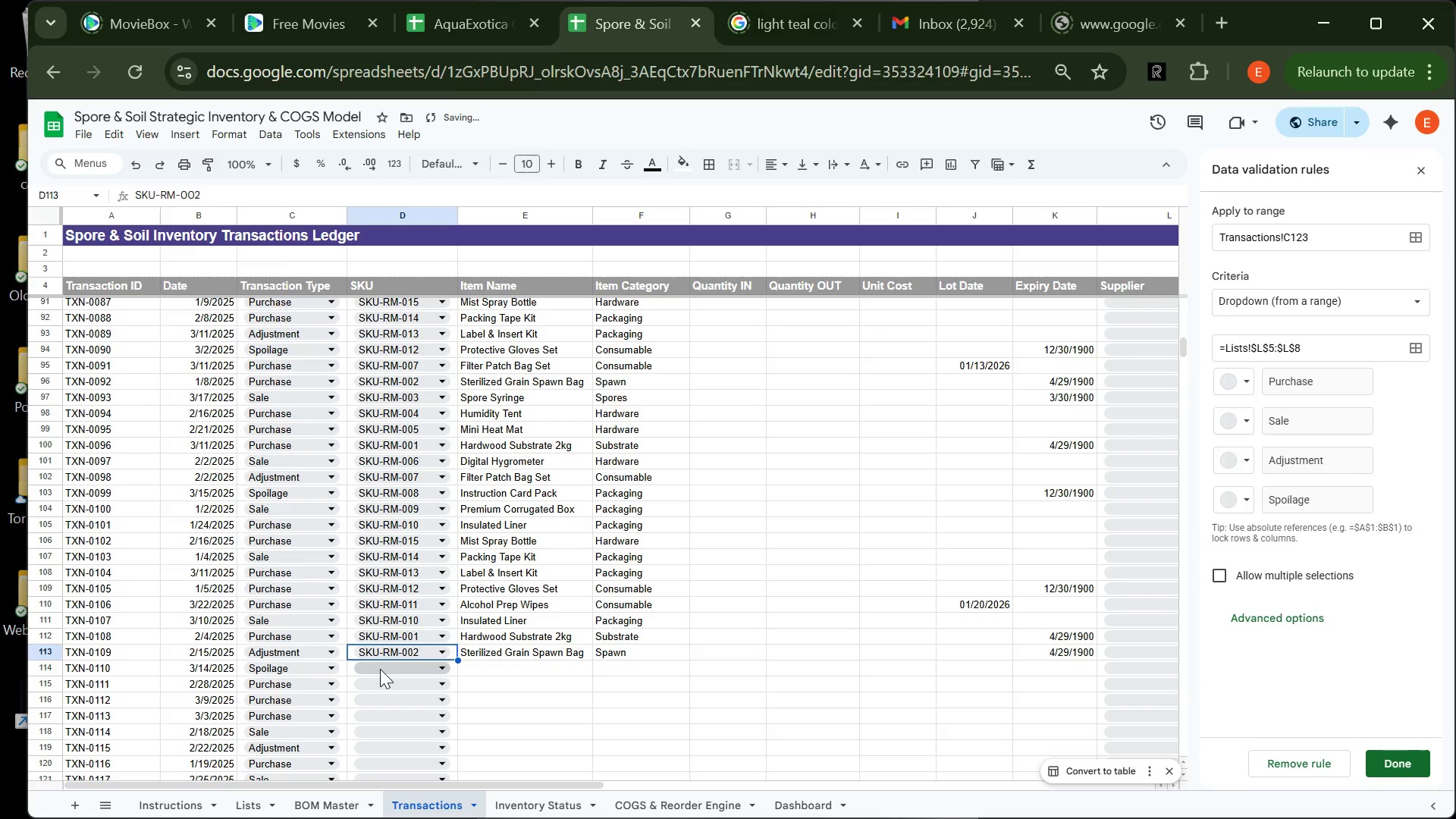 
left_click([380, 669])
 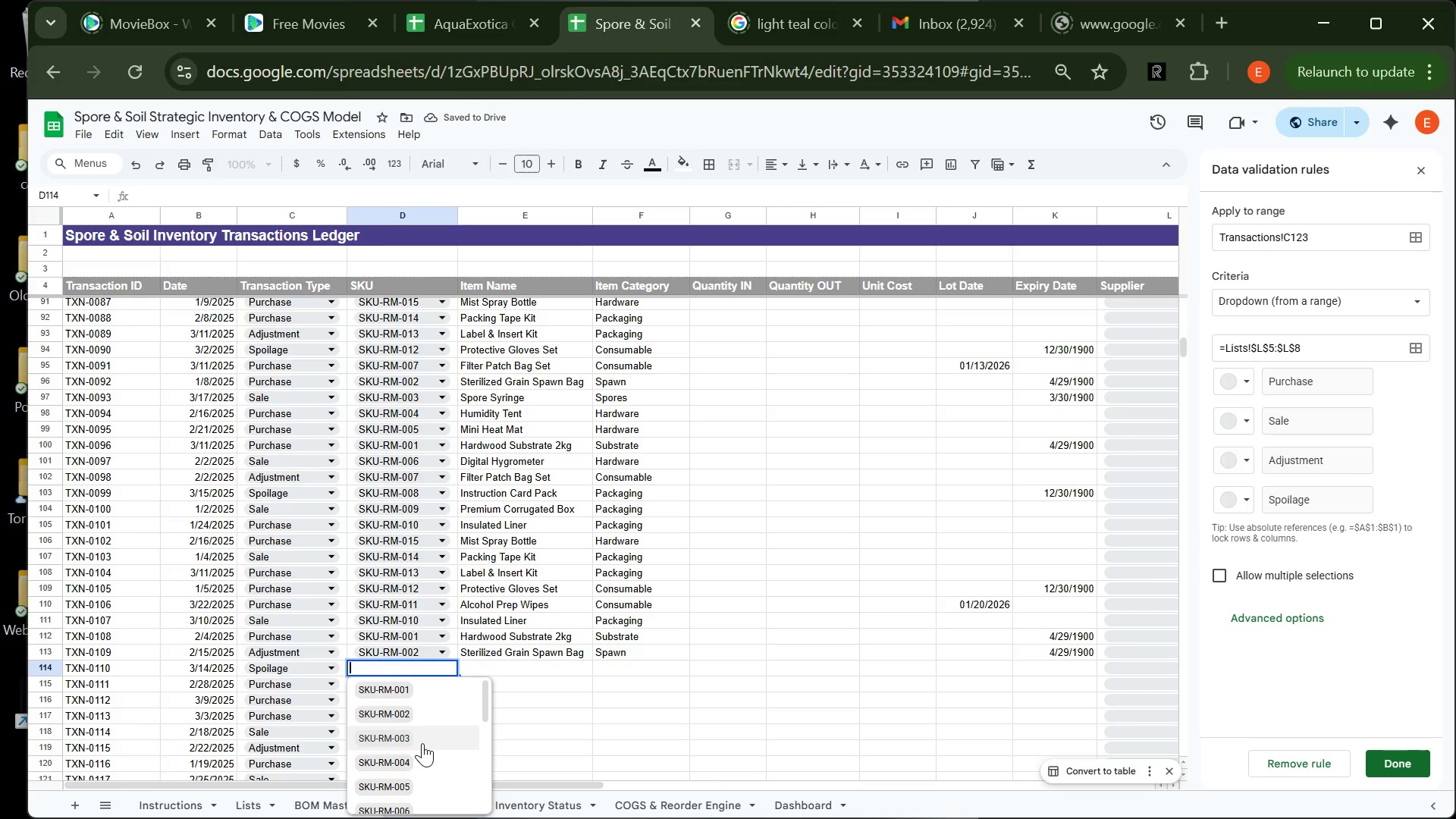 
left_click([422, 743])
 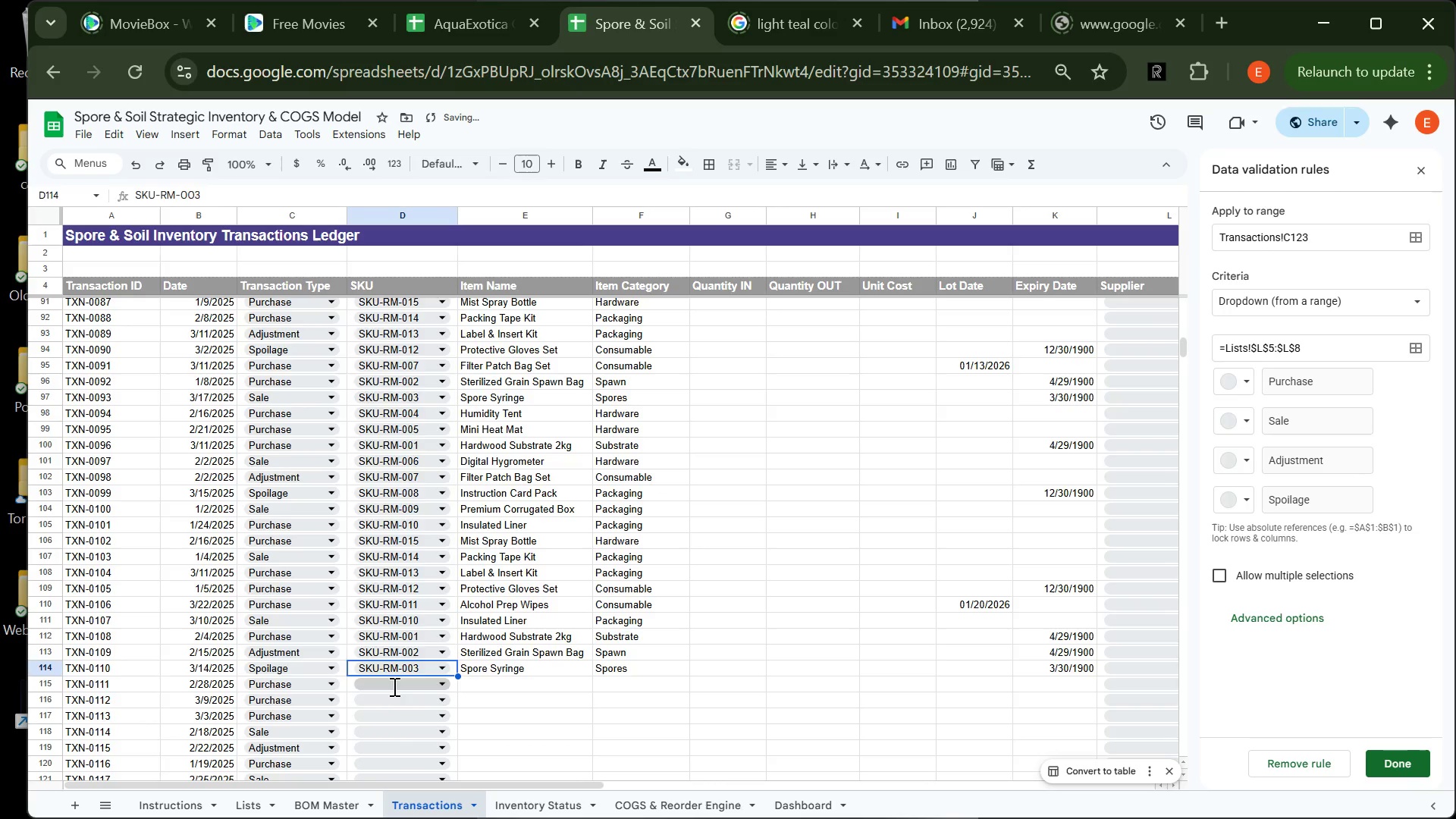 
left_click([393, 686])
 